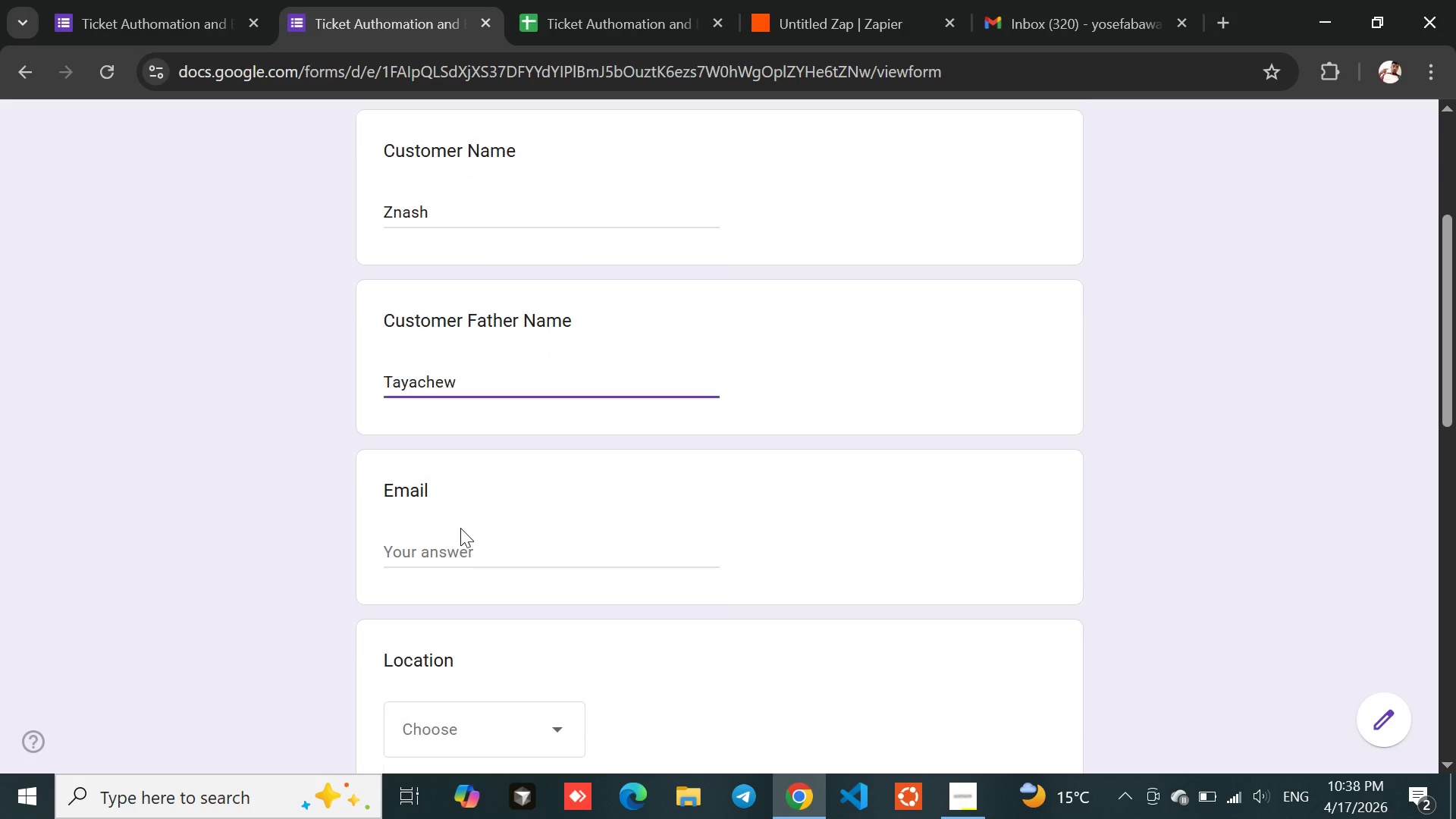 
left_click([431, 548])
 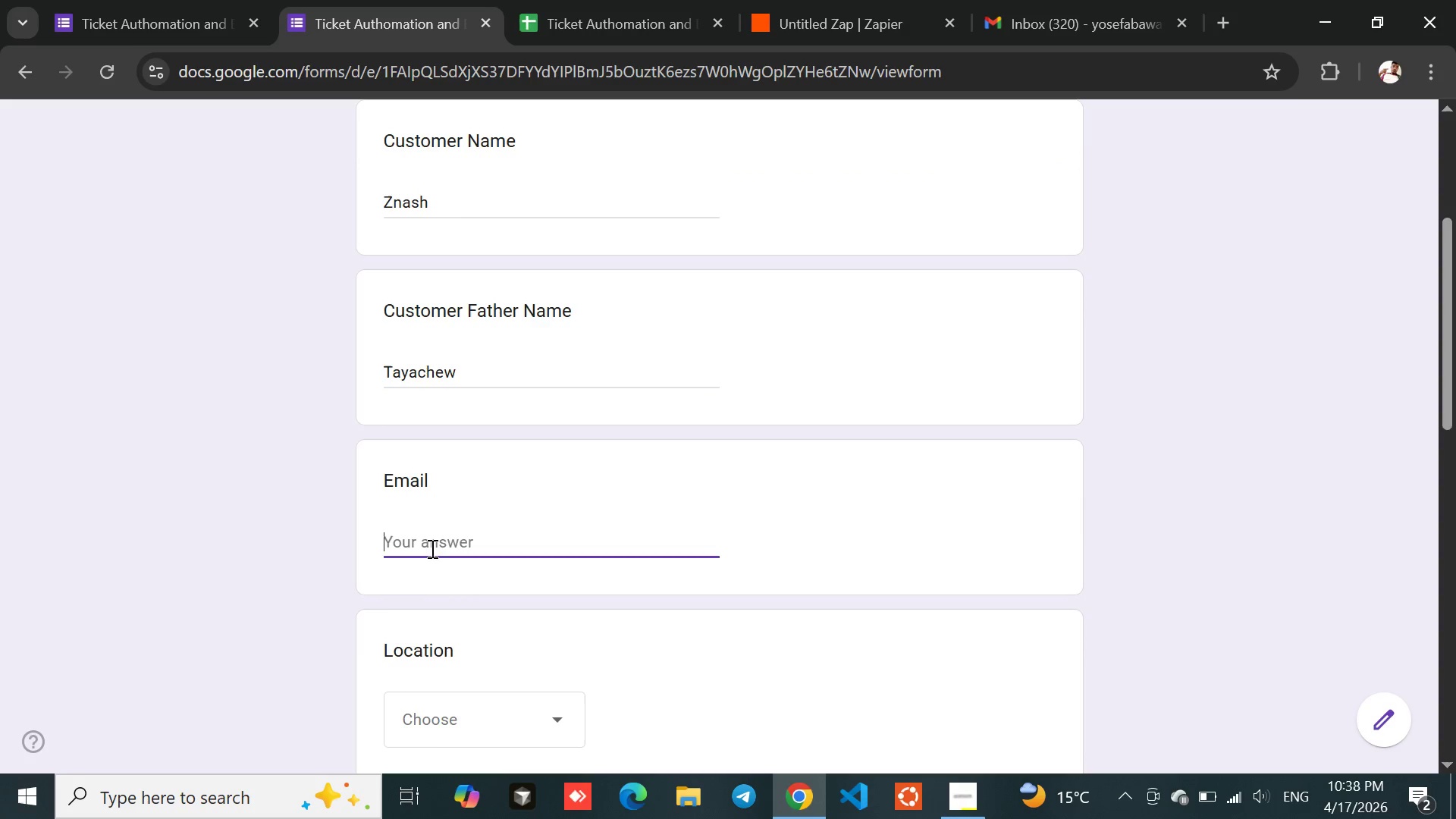 
type(znash@gmail.com)
 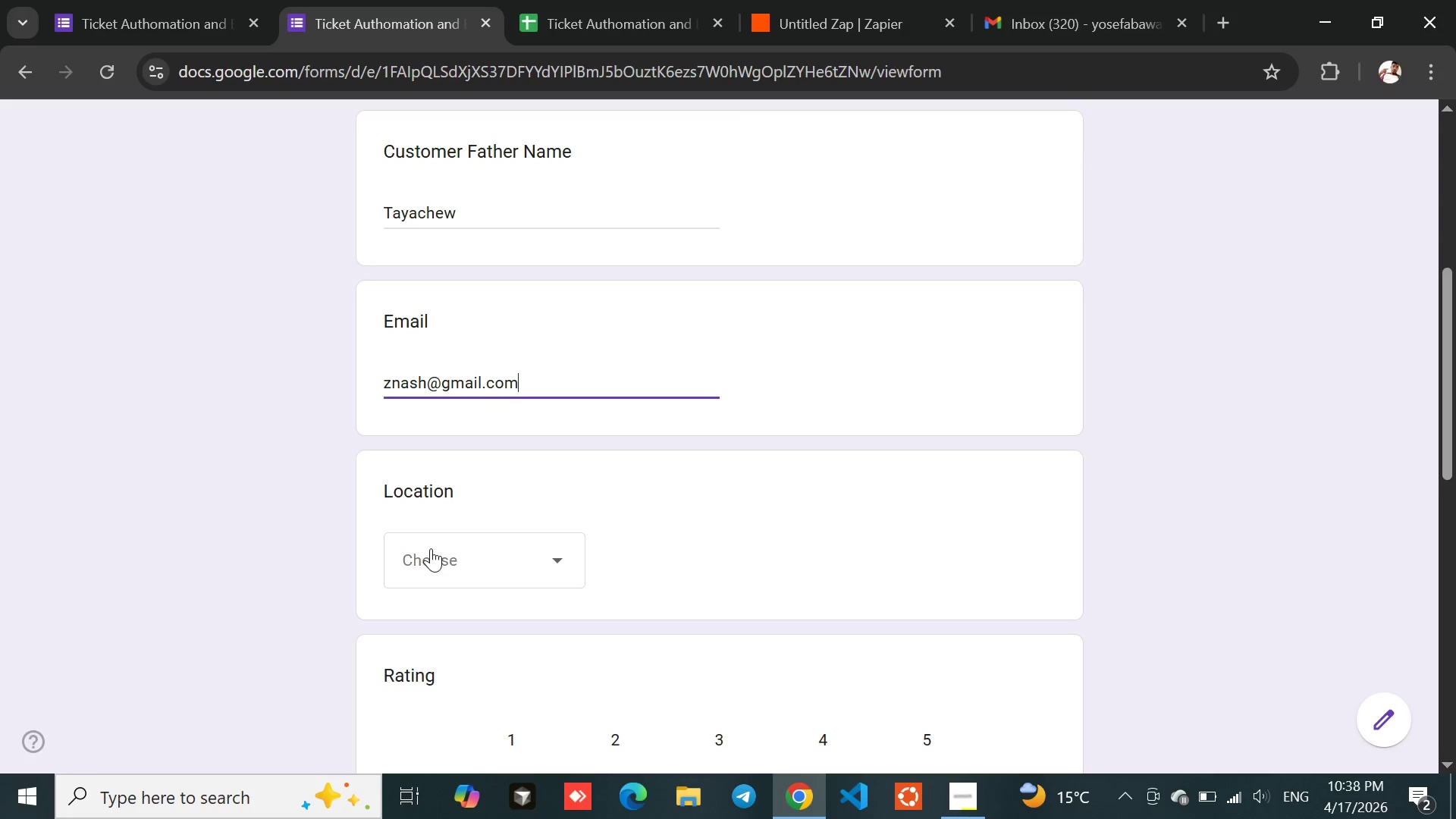 
left_click([447, 556])
 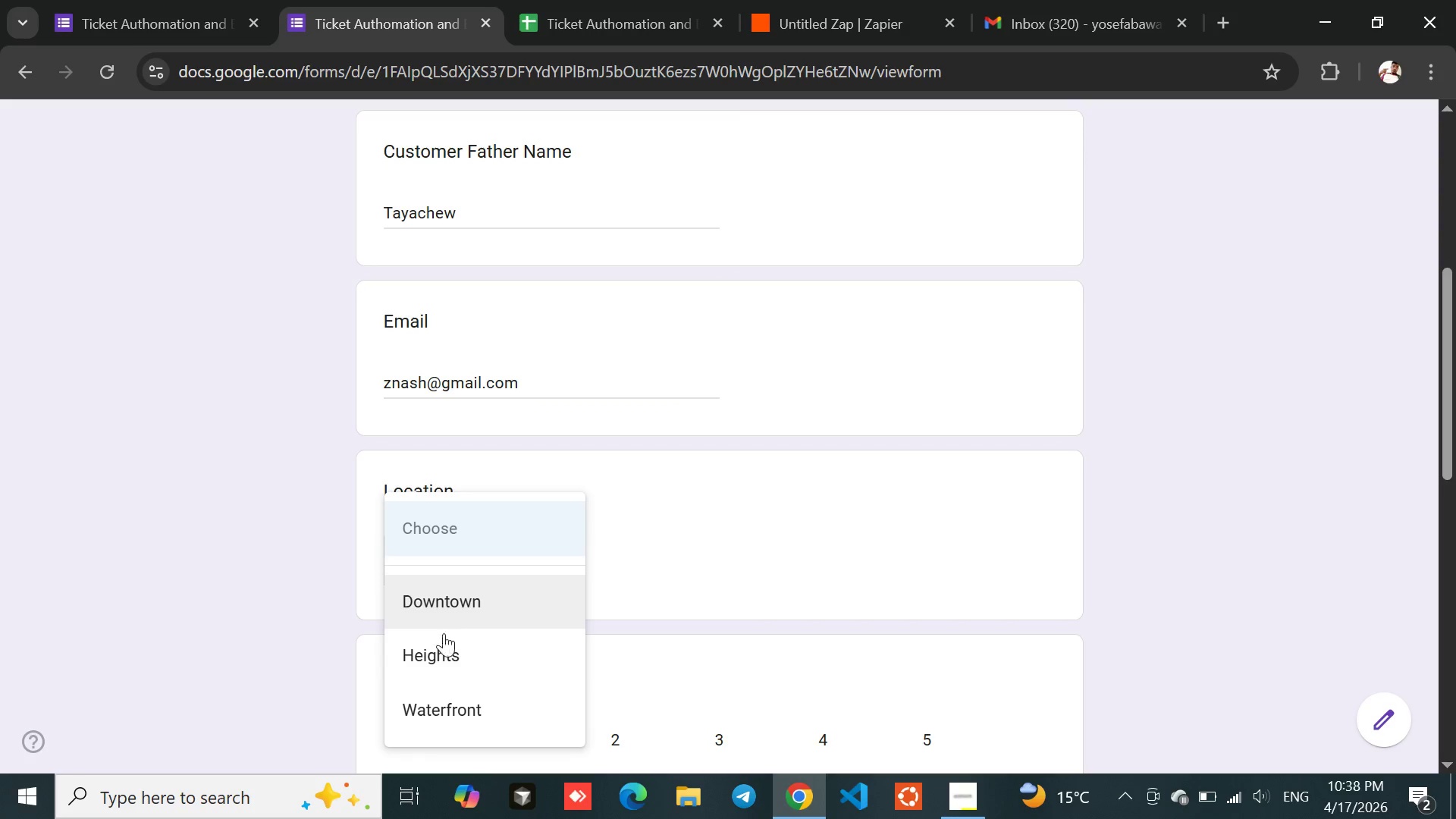 
left_click([440, 653])
 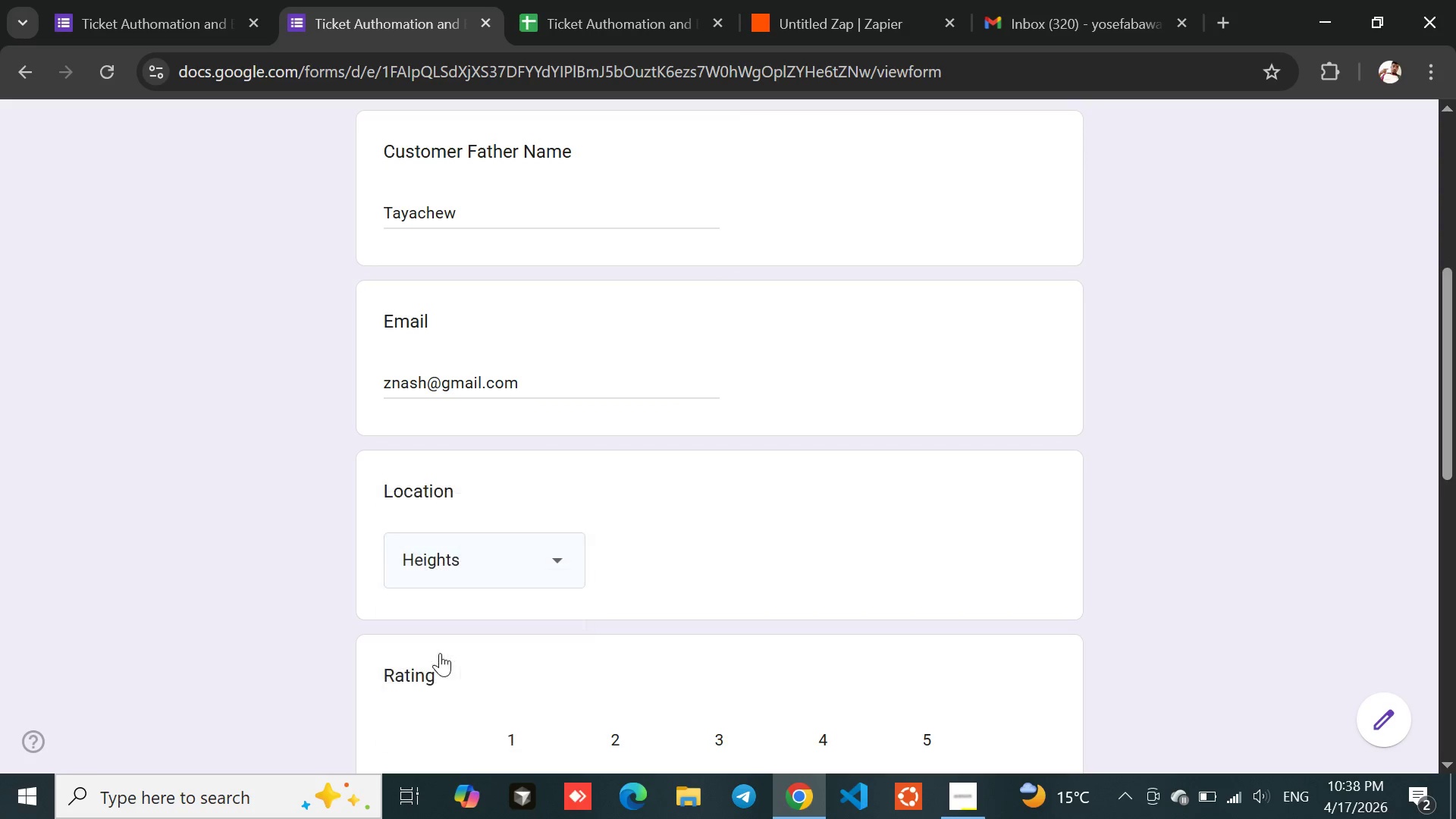 
mouse_move([650, 518])
 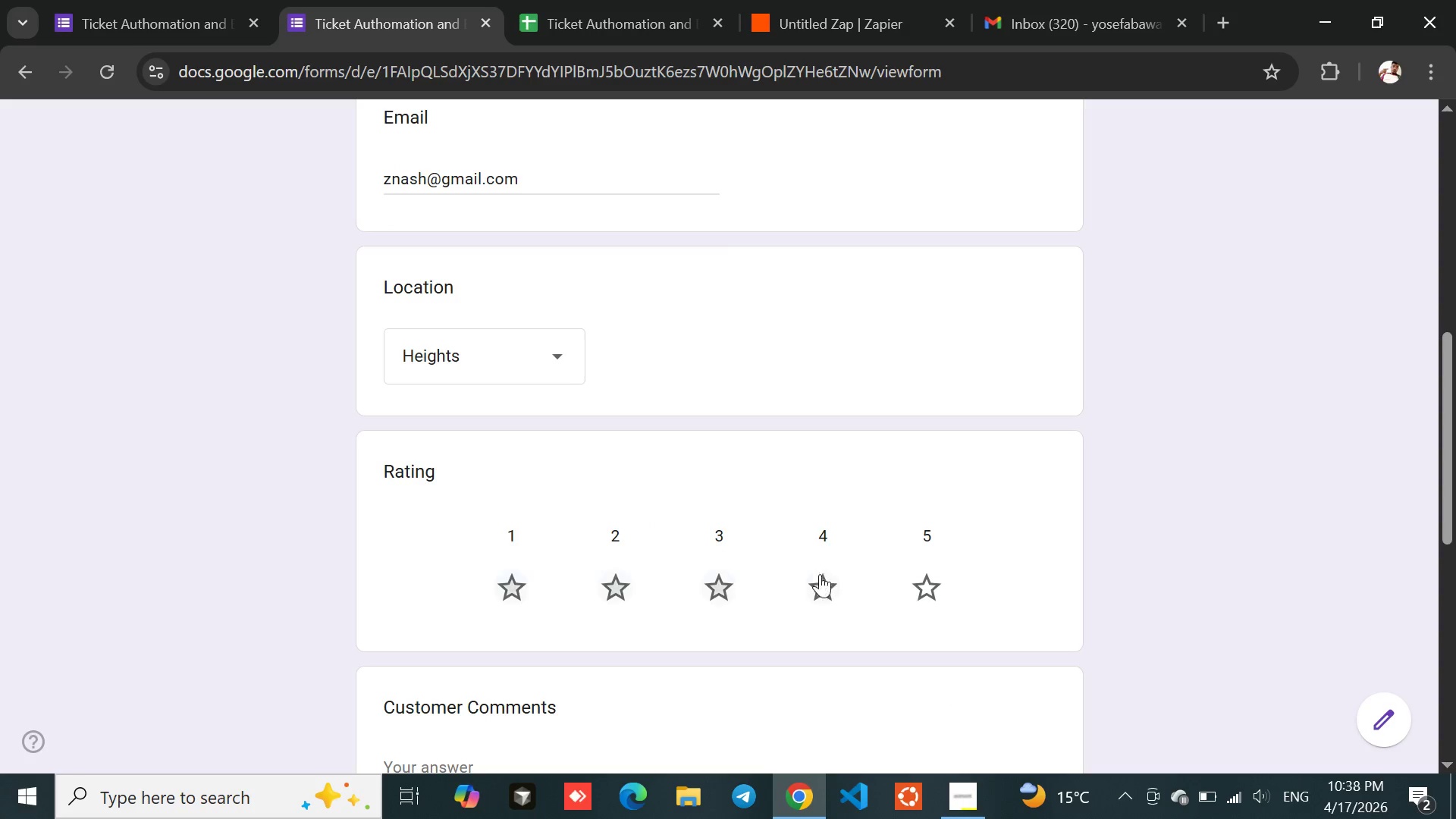 
left_click([825, 581])
 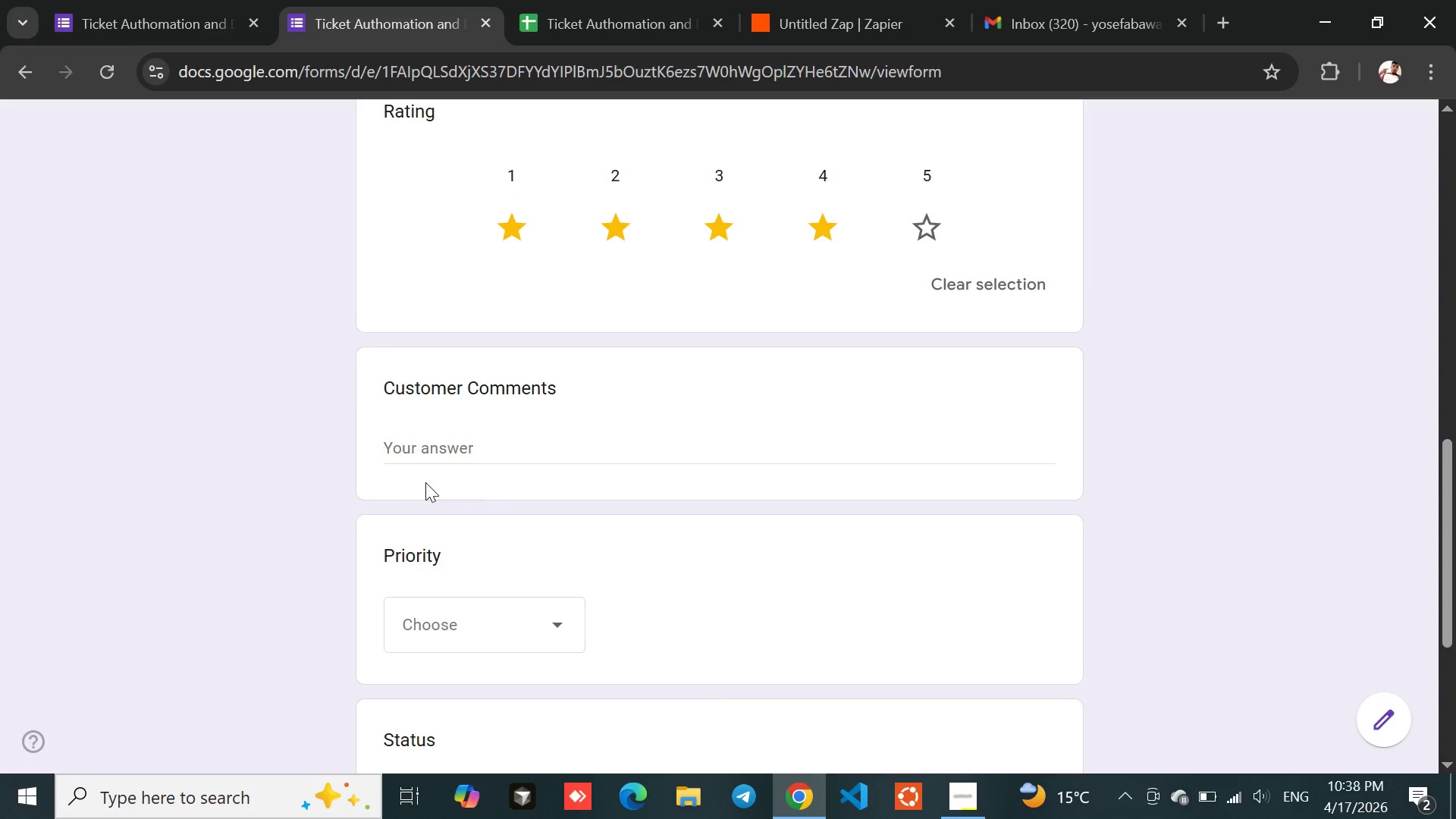 
left_click([419, 452])
 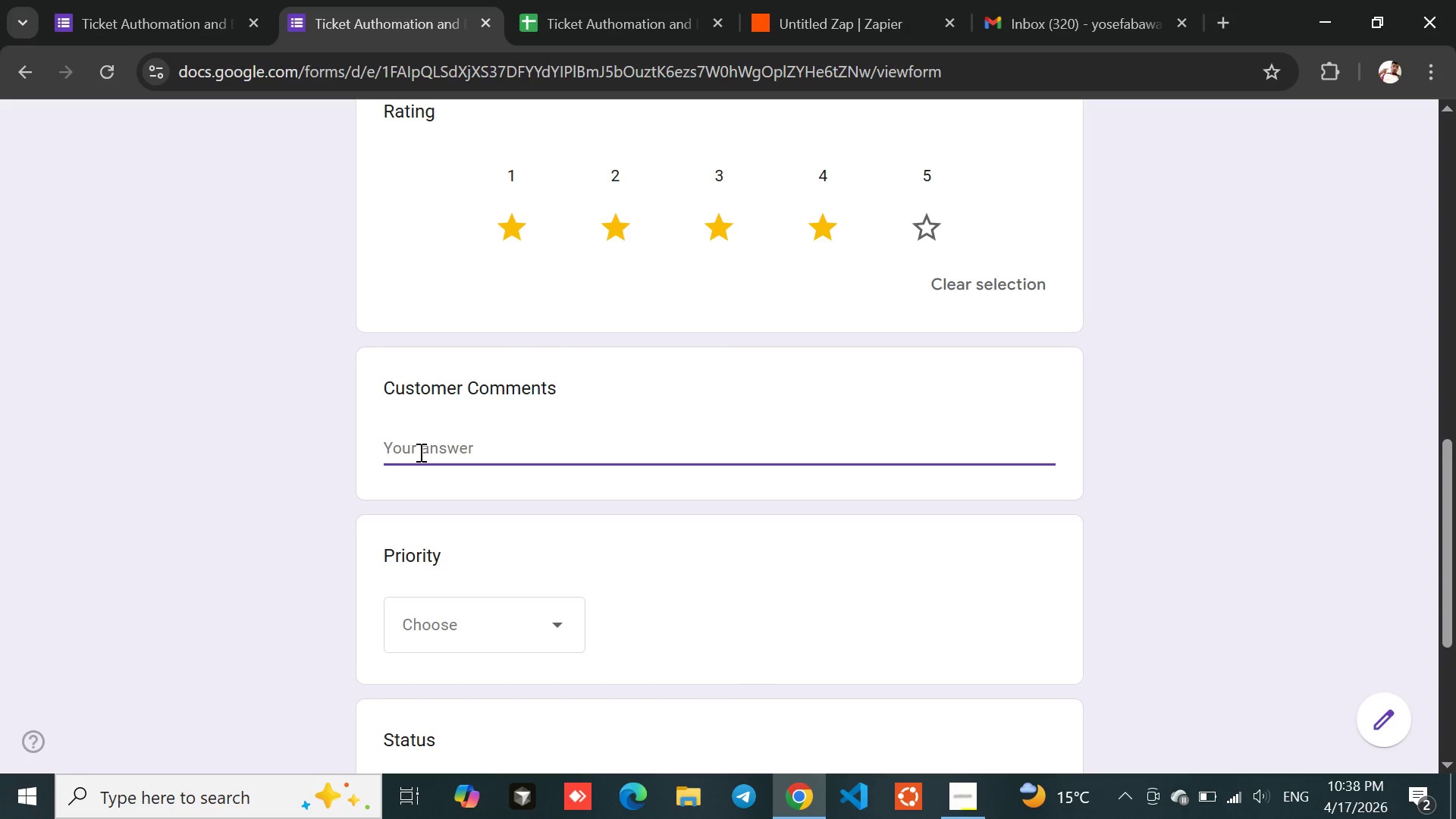 
type(good)
 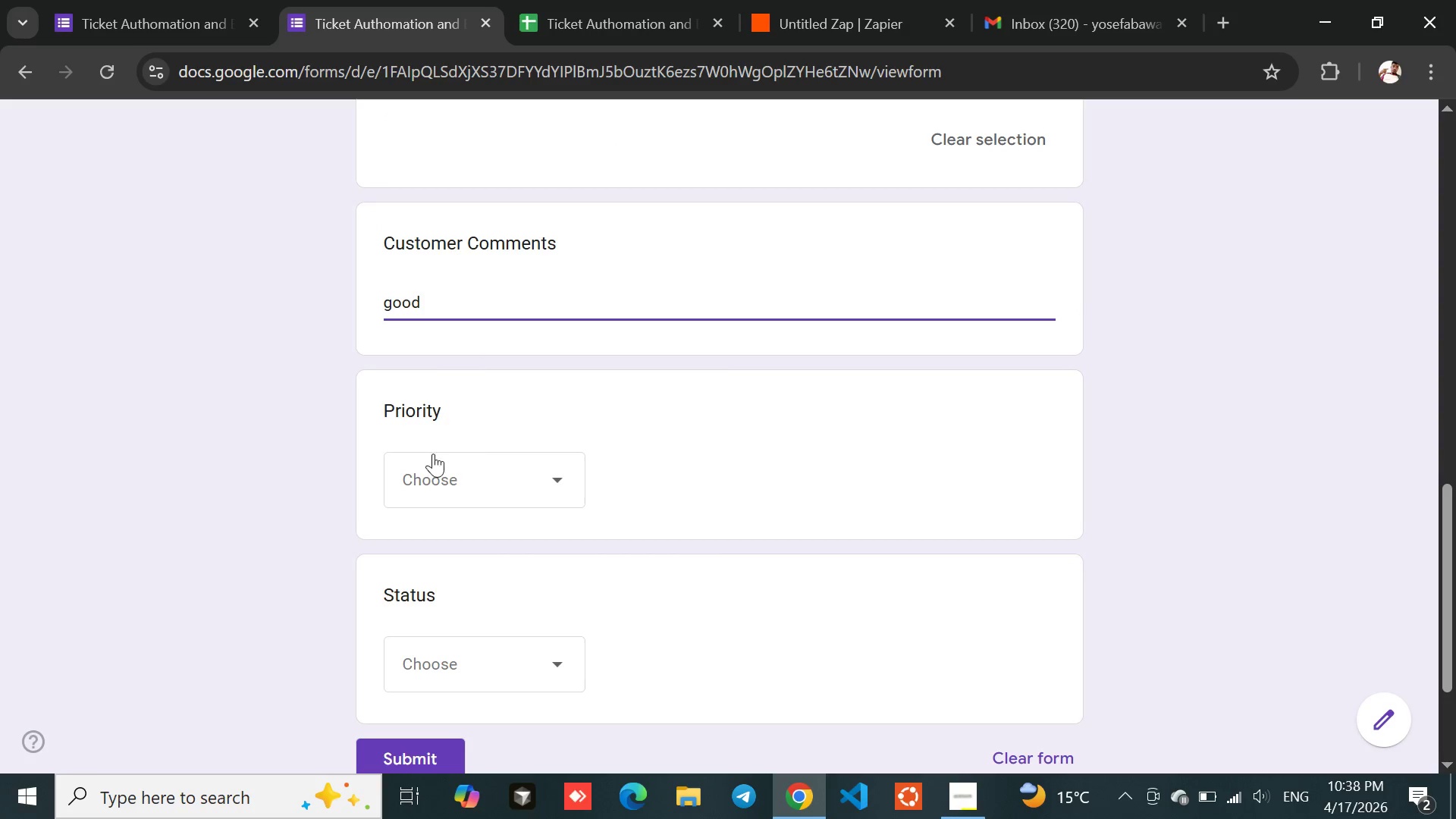 
left_click([466, 500])
 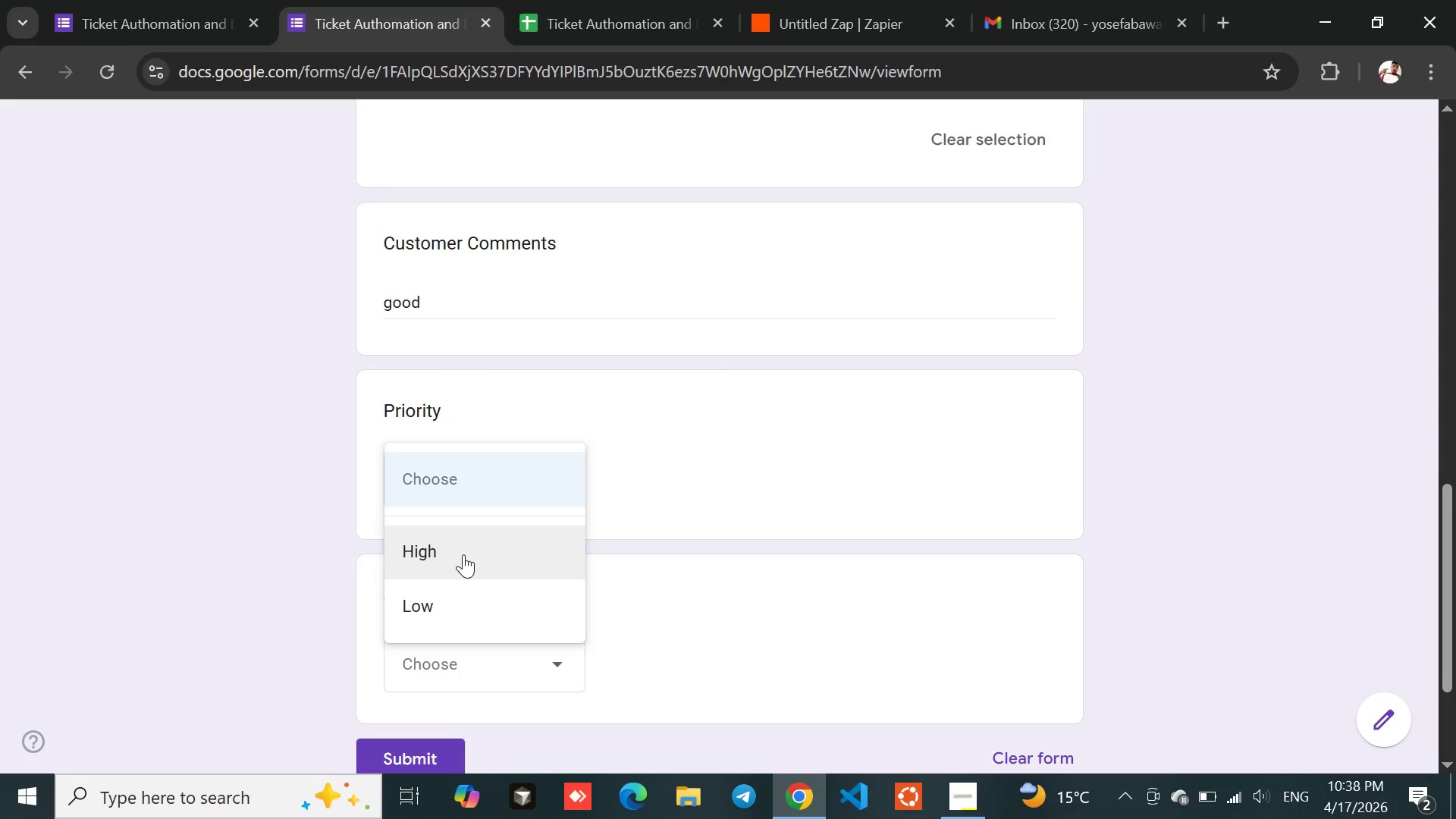 
left_click([464, 553])
 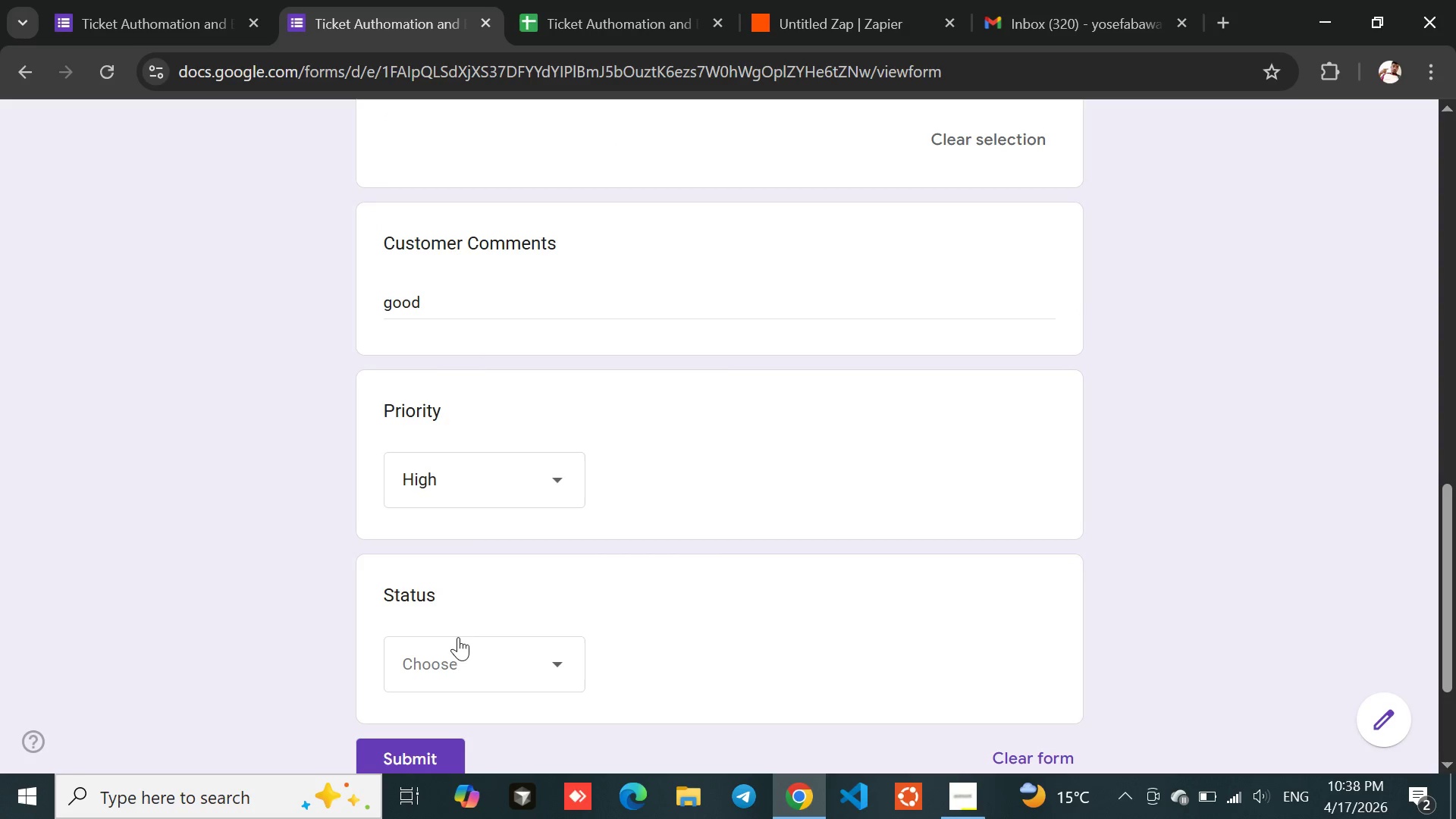 
left_click([456, 657])
 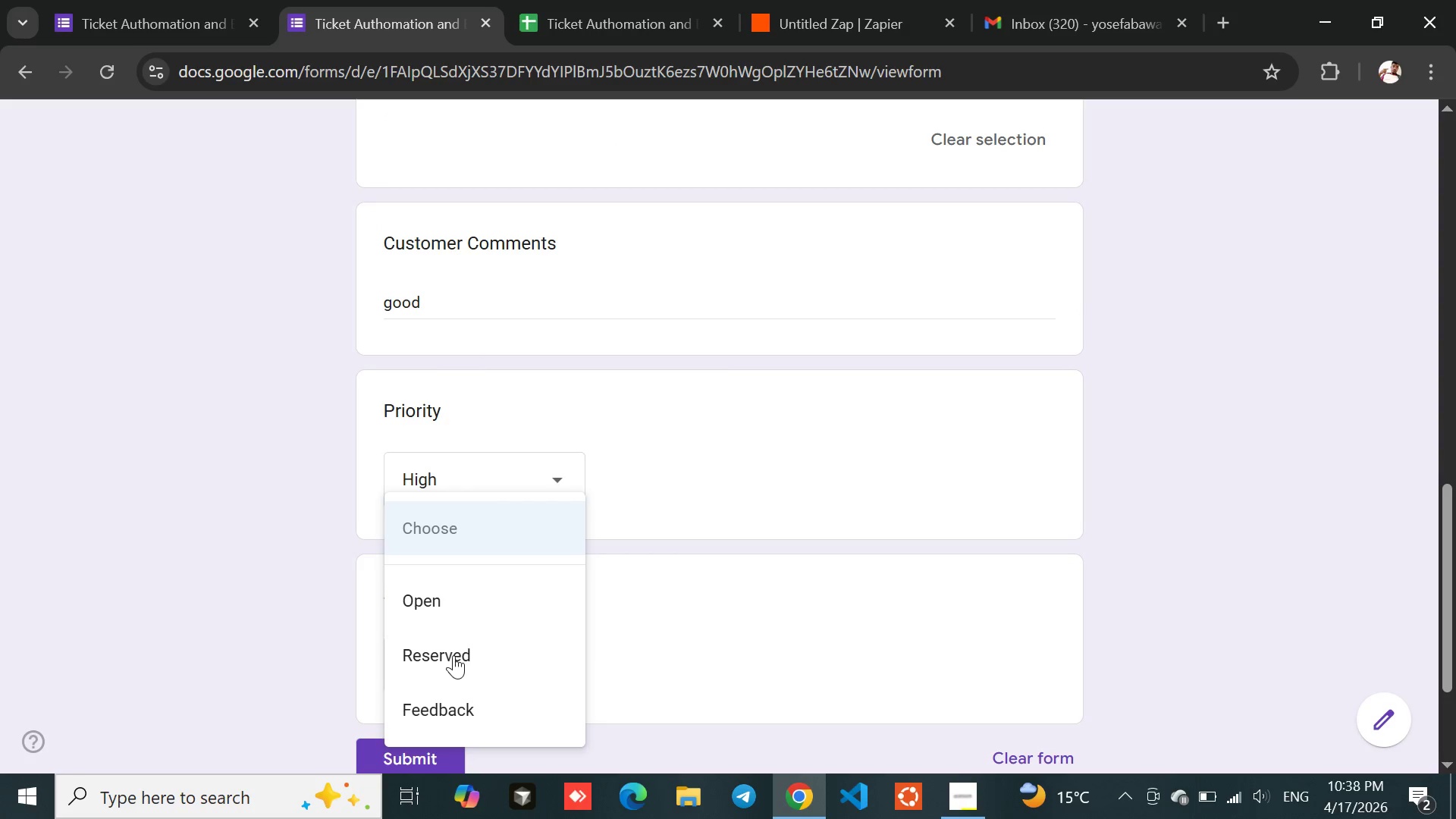 
left_click([452, 651])
 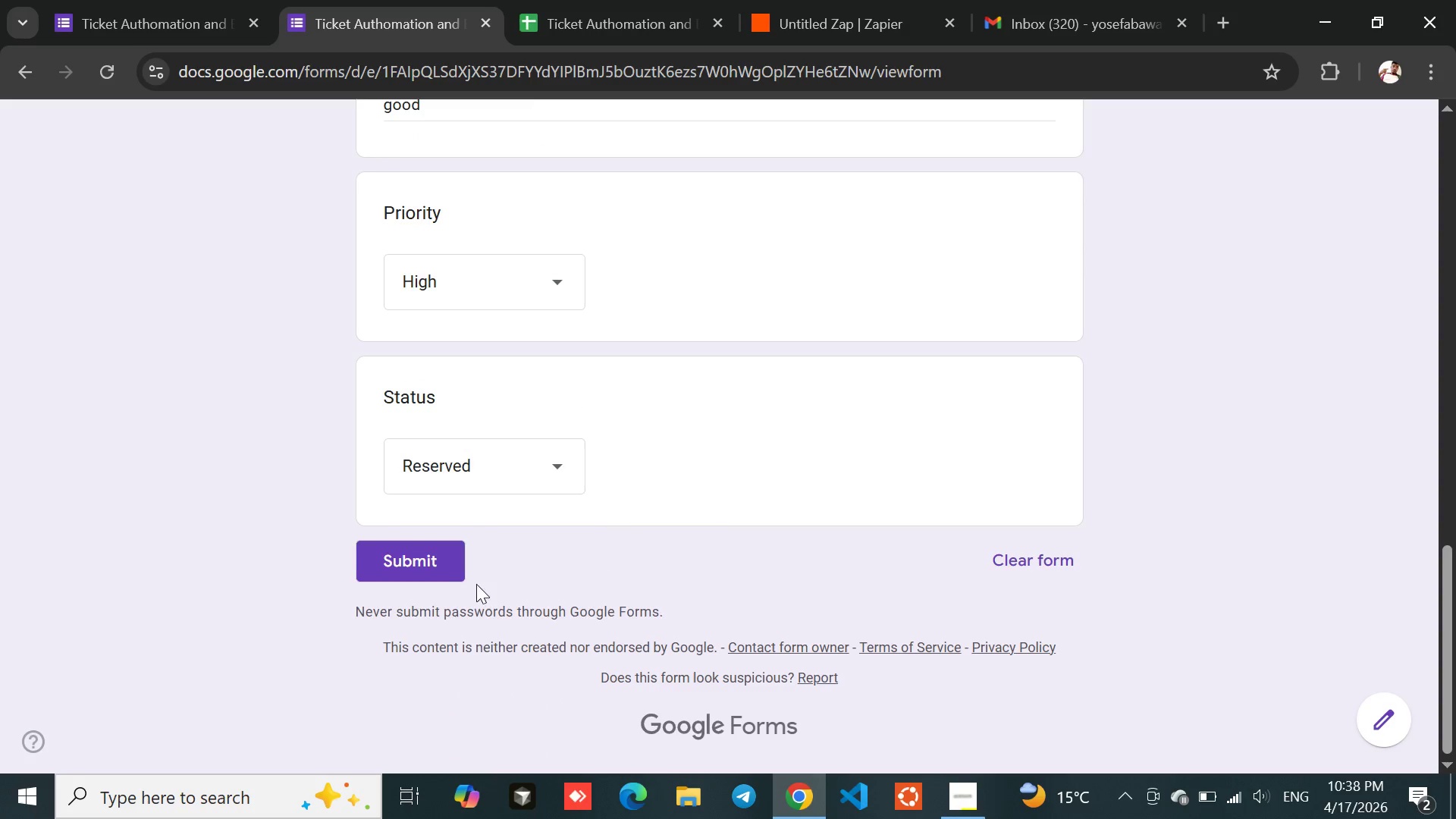 
left_click([410, 540])
 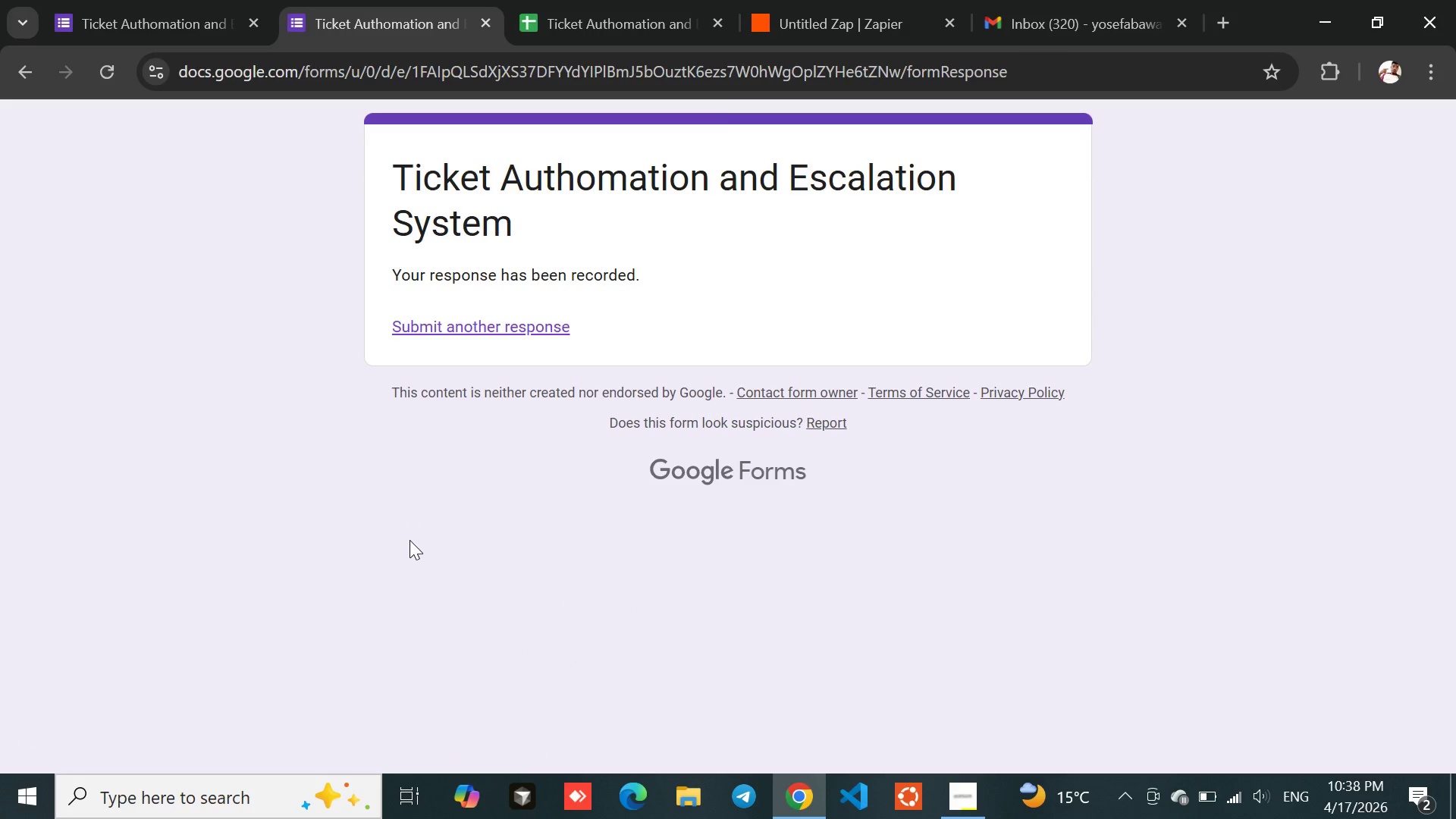 
left_click([571, 0])
 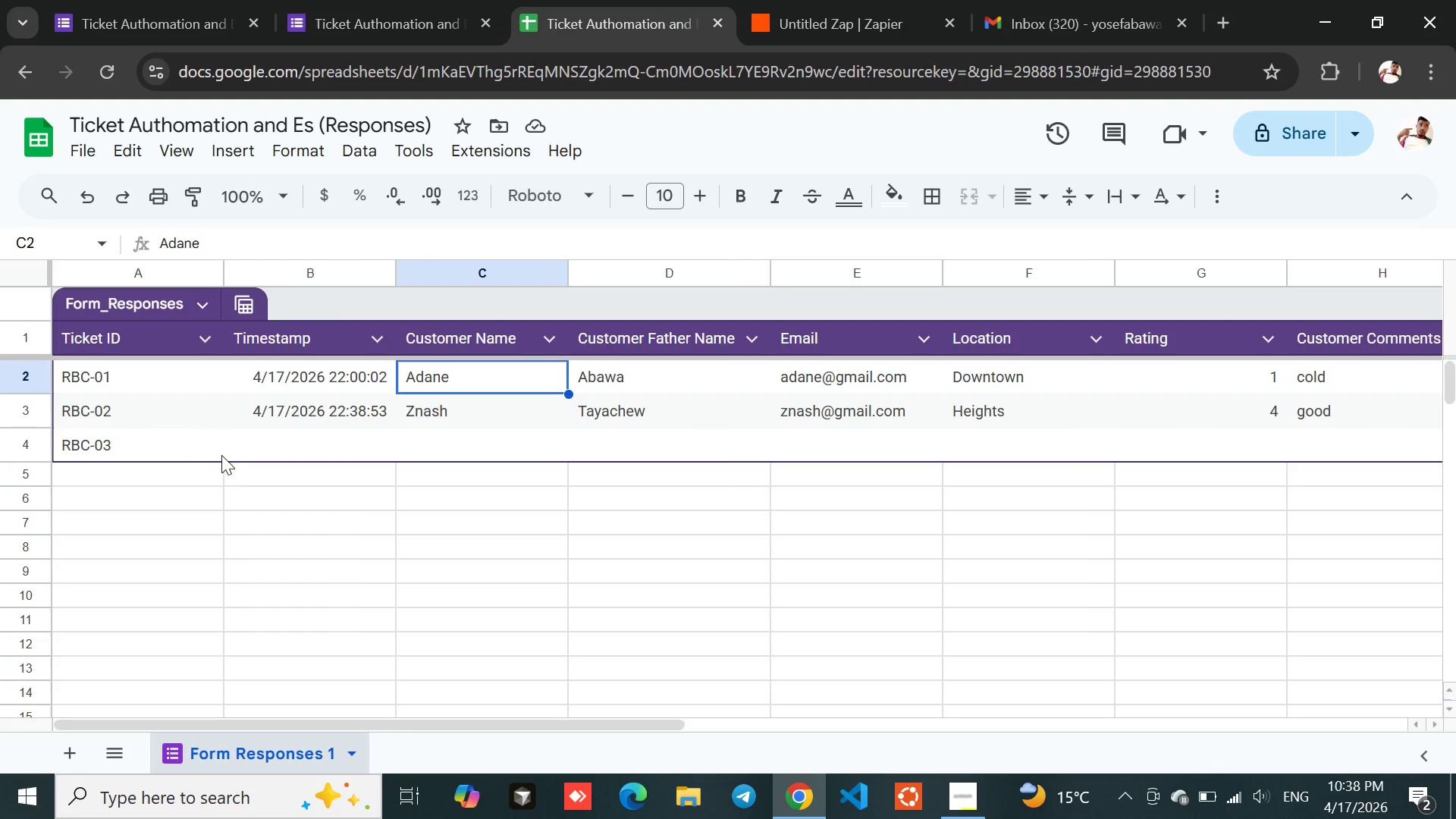 
wait(6.12)
 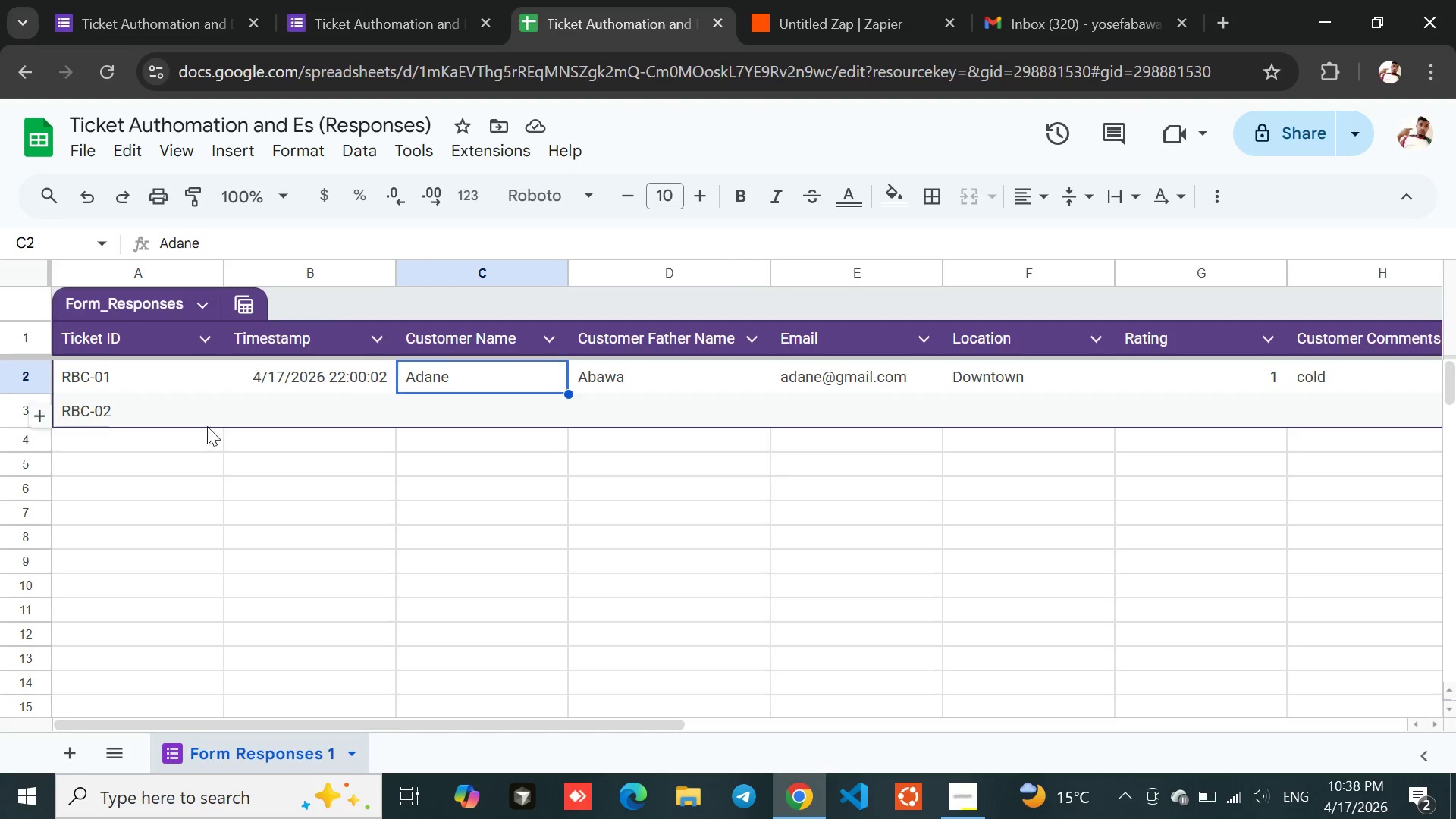 
left_click([392, 0])
 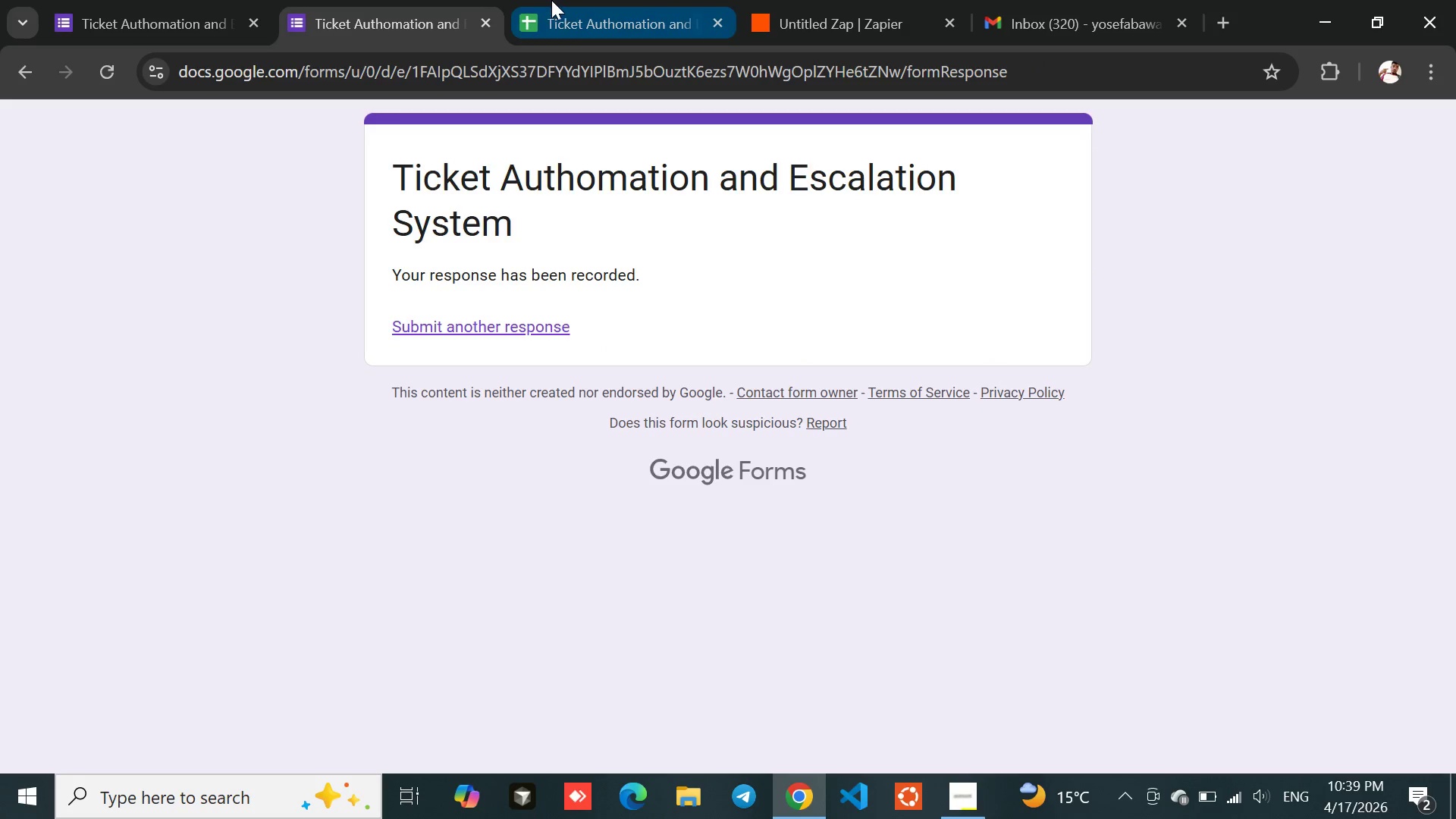 
left_click([551, 0])
 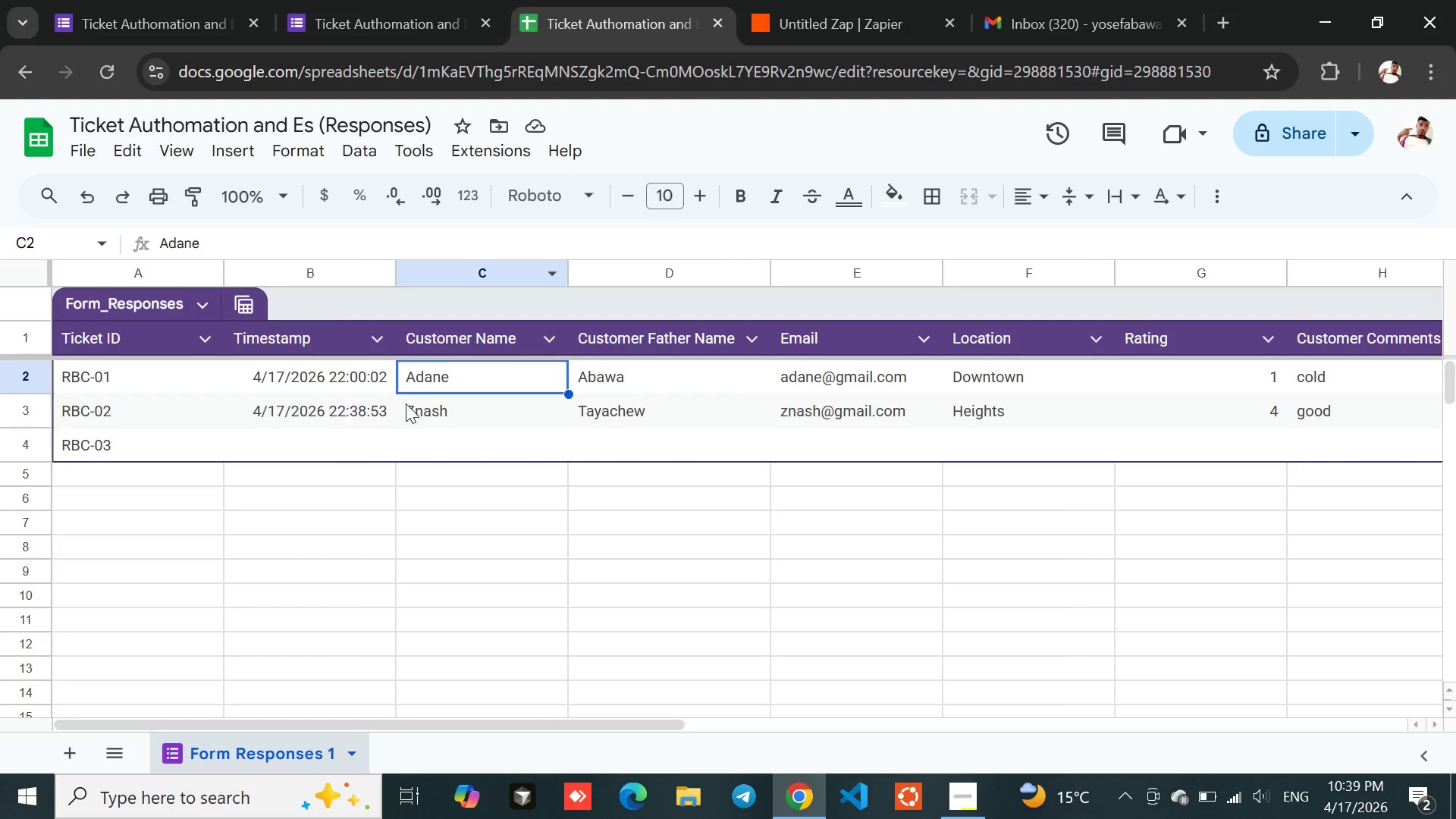 
left_click([452, 408])
 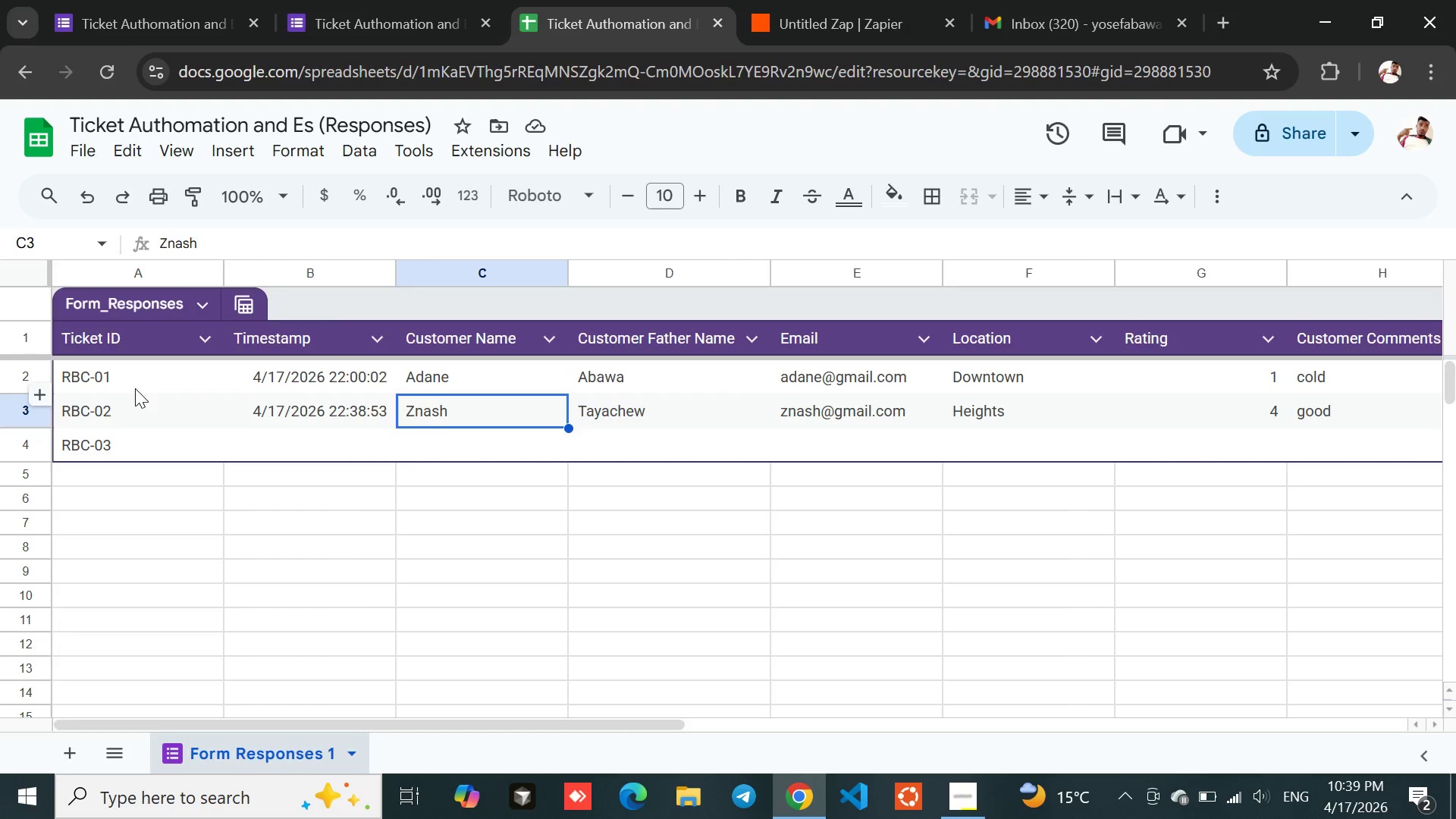 
left_click([114, 381])
 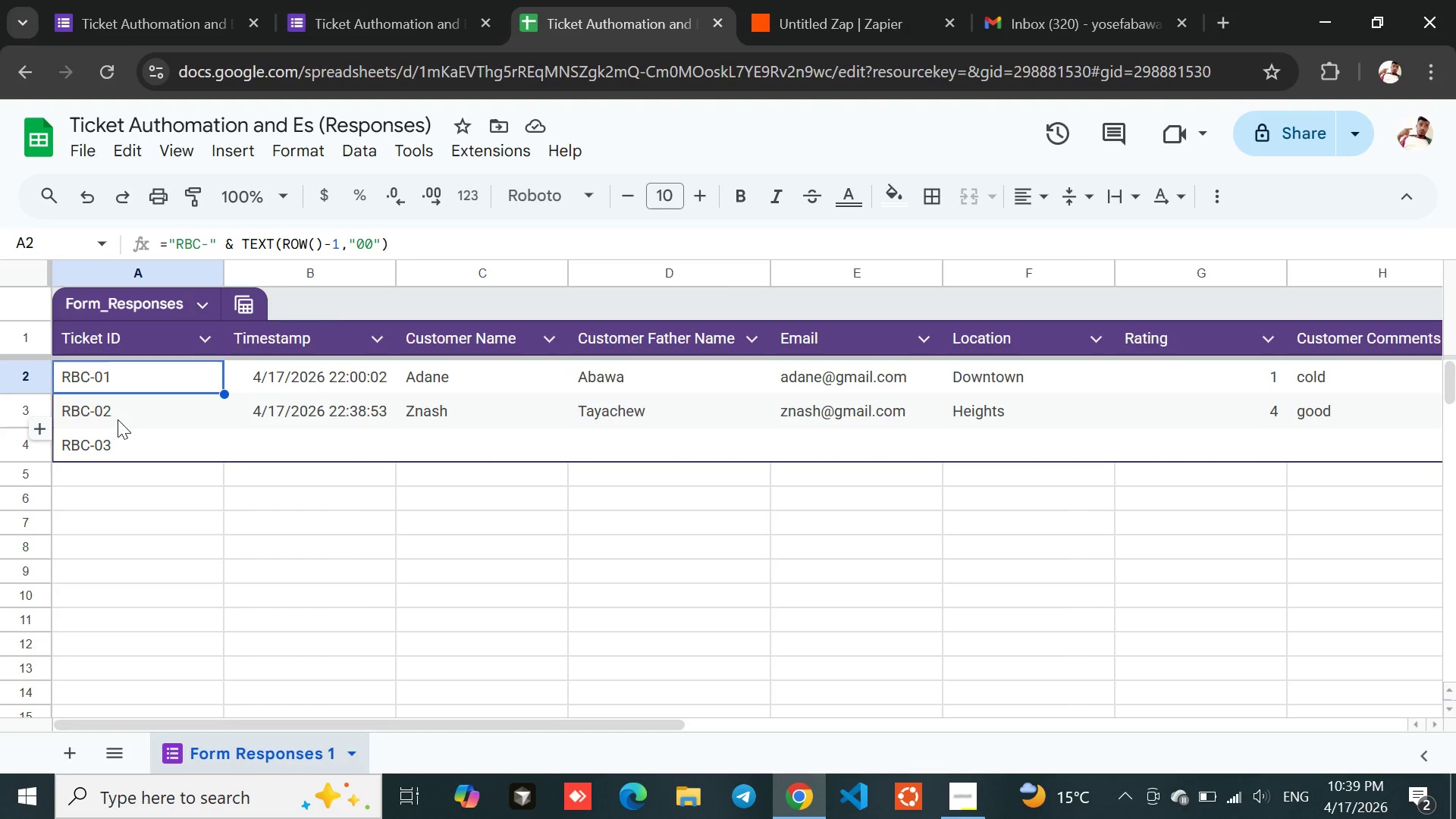 
left_click([118, 420])
 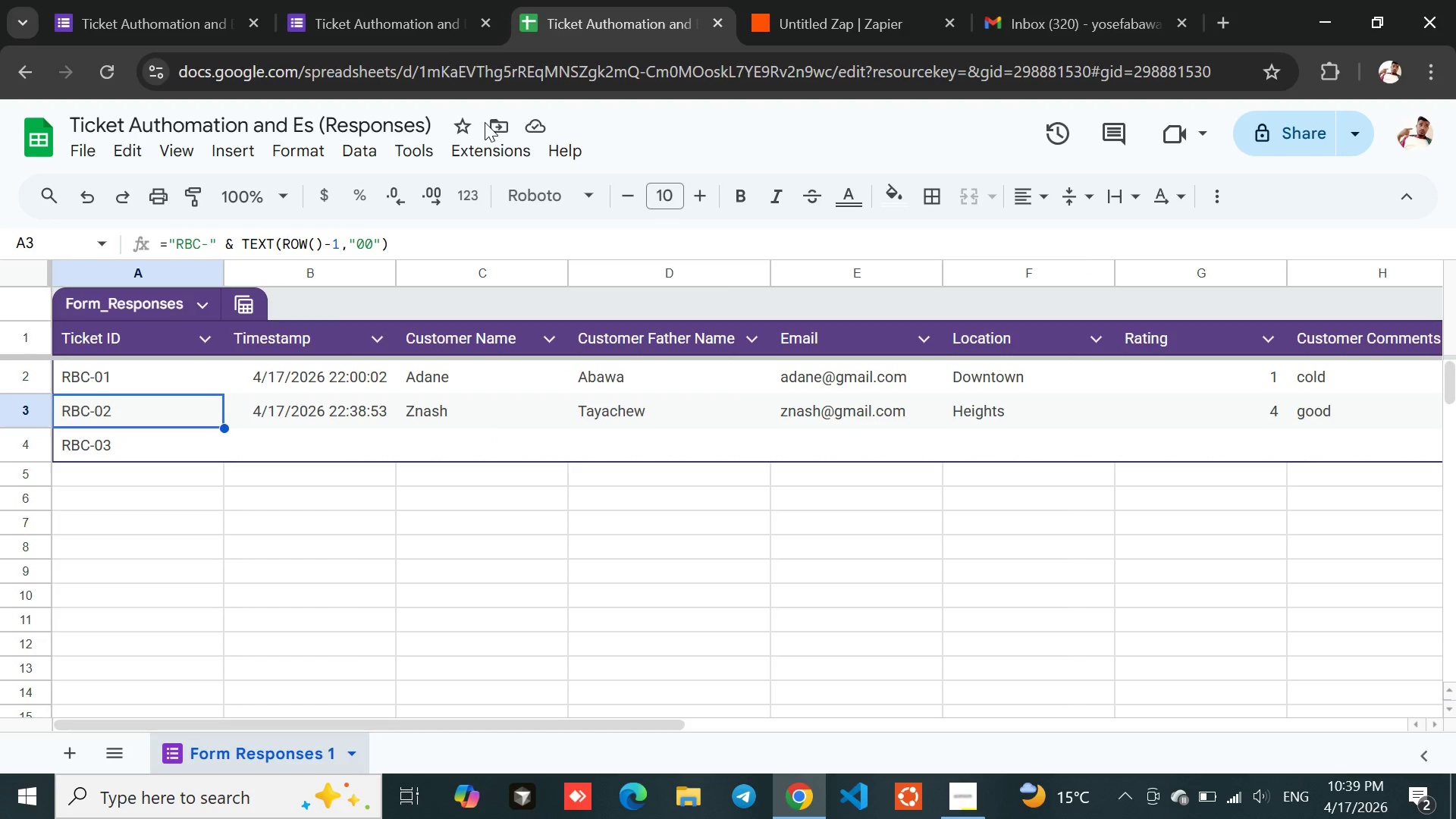 
left_click([395, 0])
 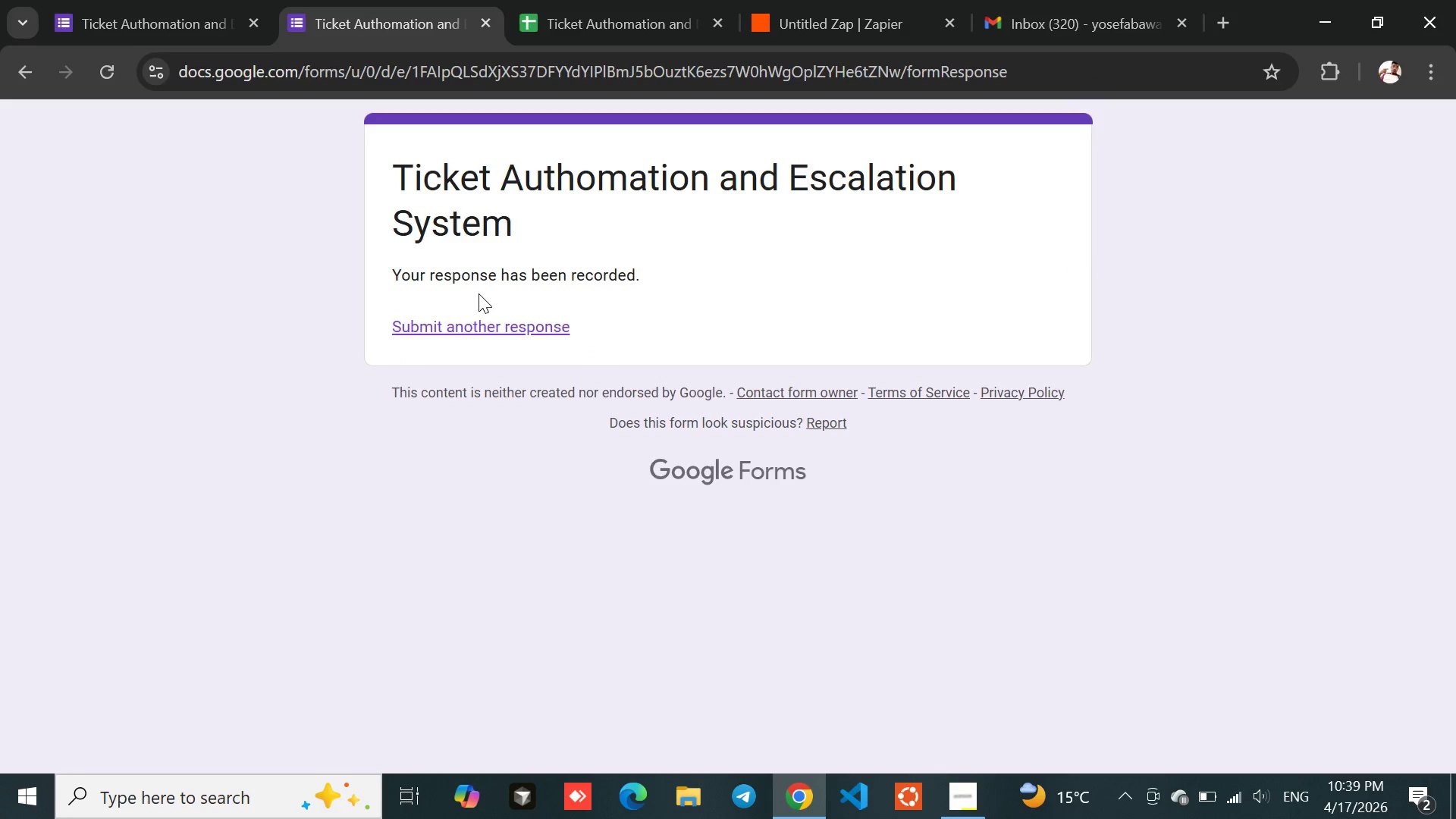 
left_click([461, 328])
 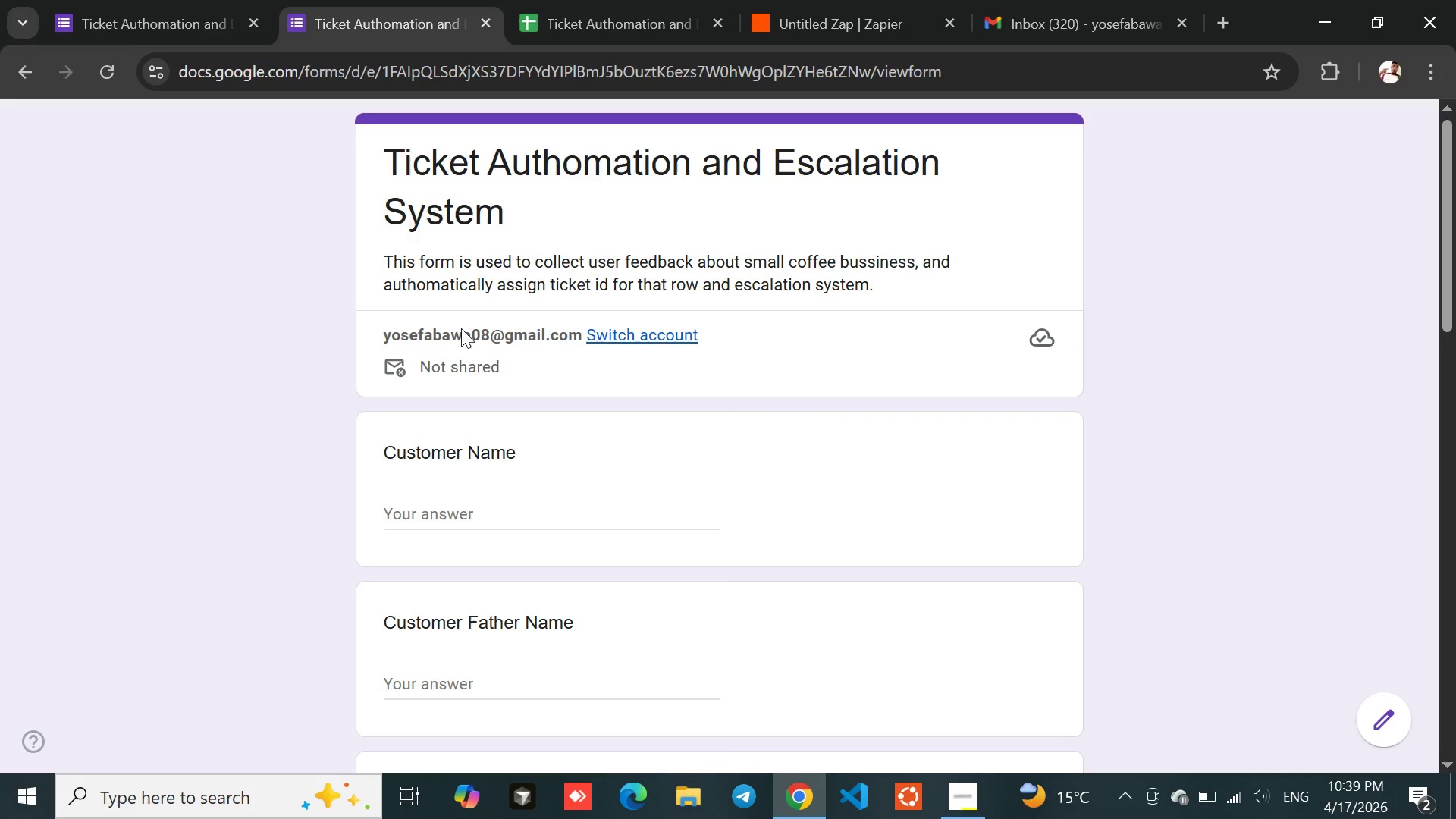 
left_click([461, 497])
 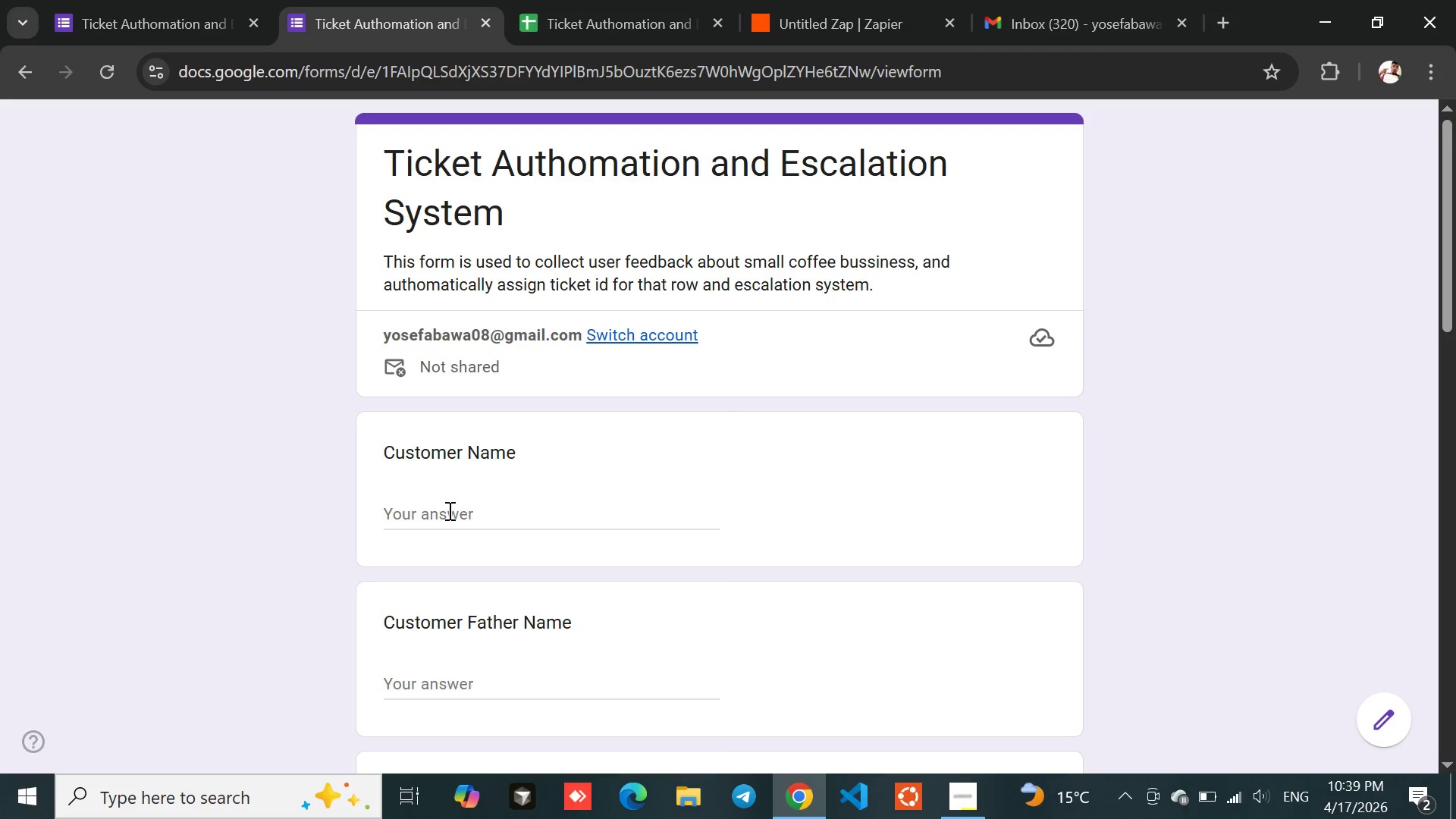 
left_click([447, 511])
 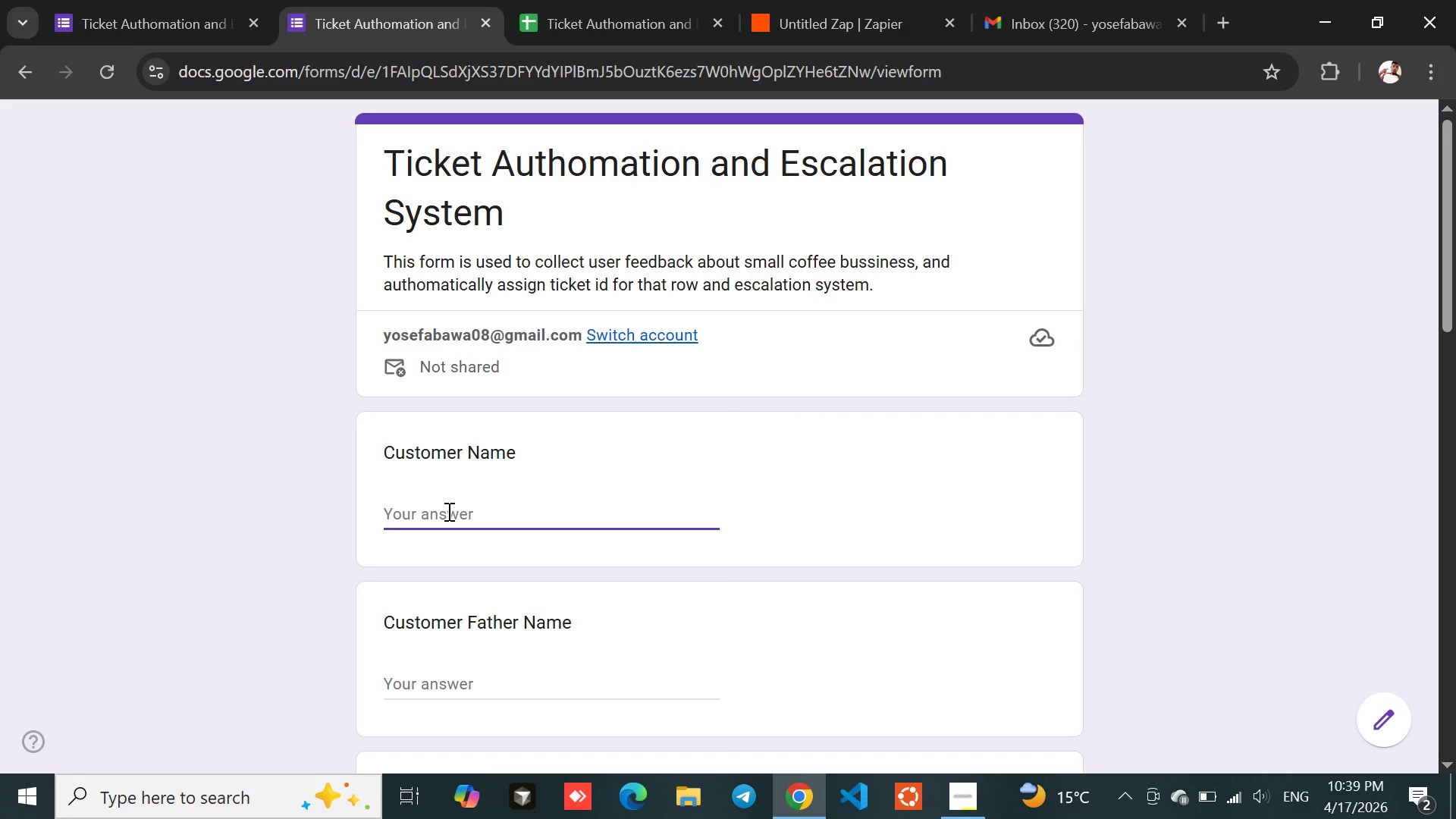 
type(Abiy)
 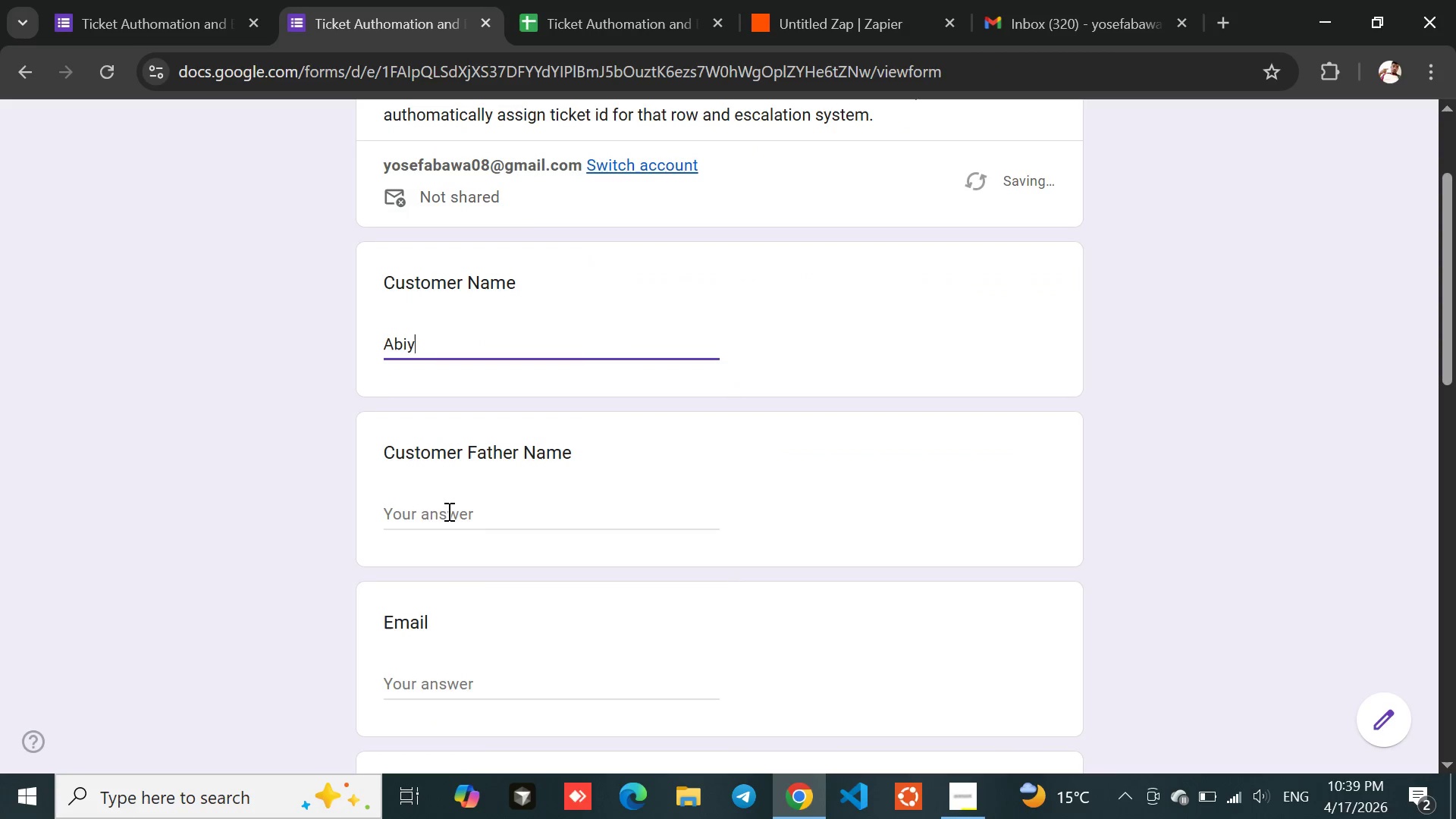 
left_click([425, 512])
 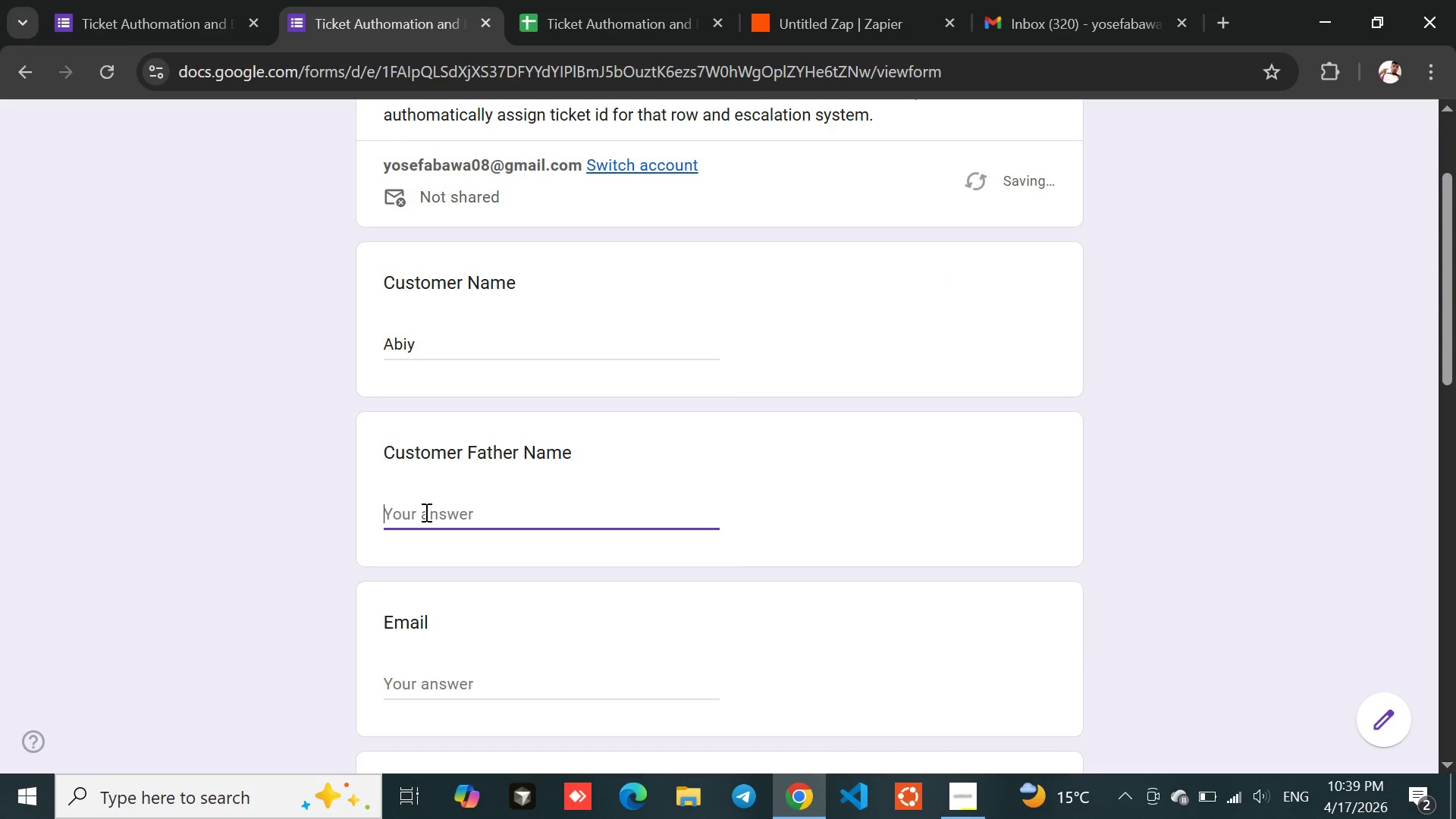 
type(Ahmed)
 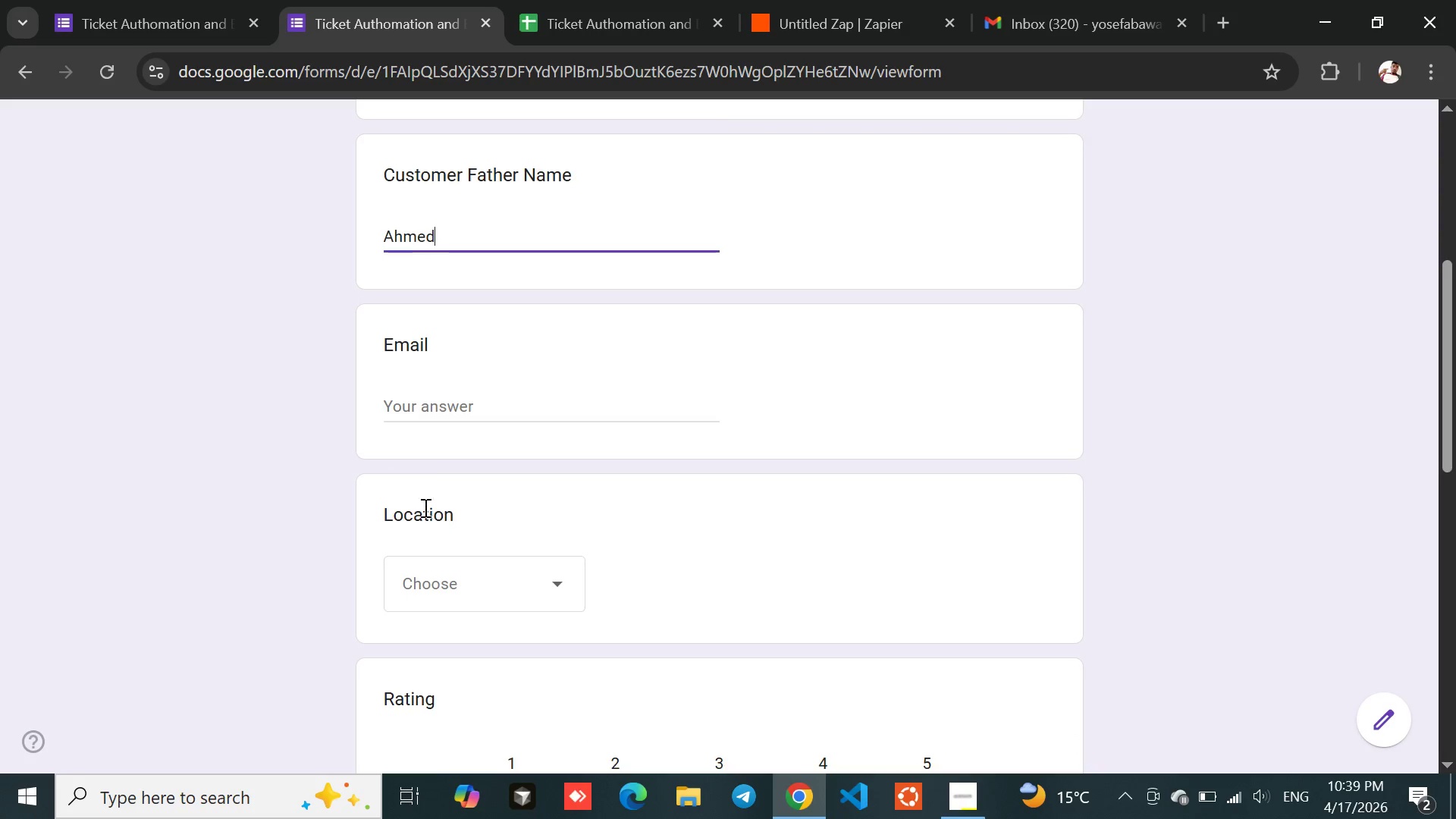 
left_click([441, 422])
 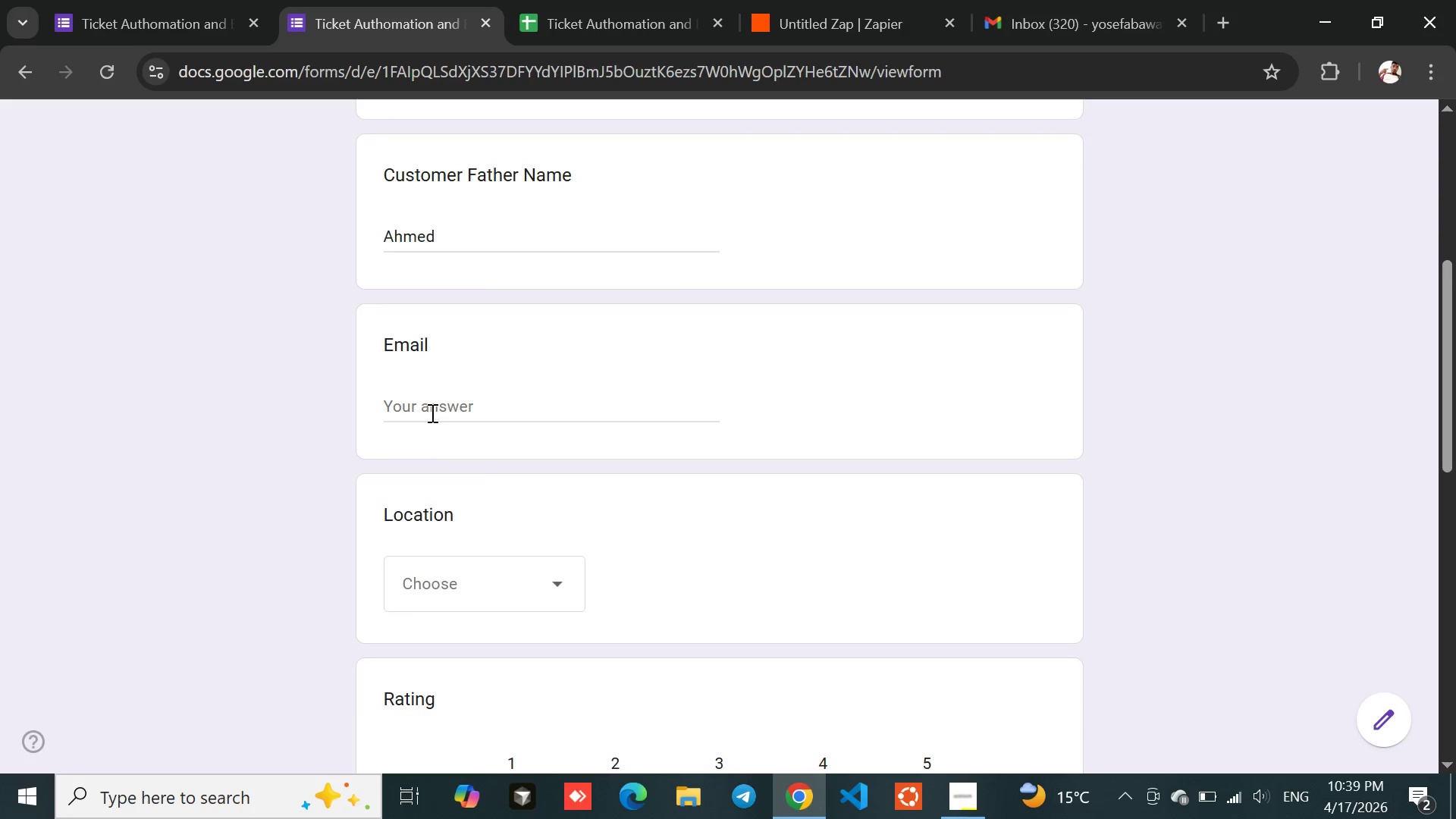 
left_click([430, 411])
 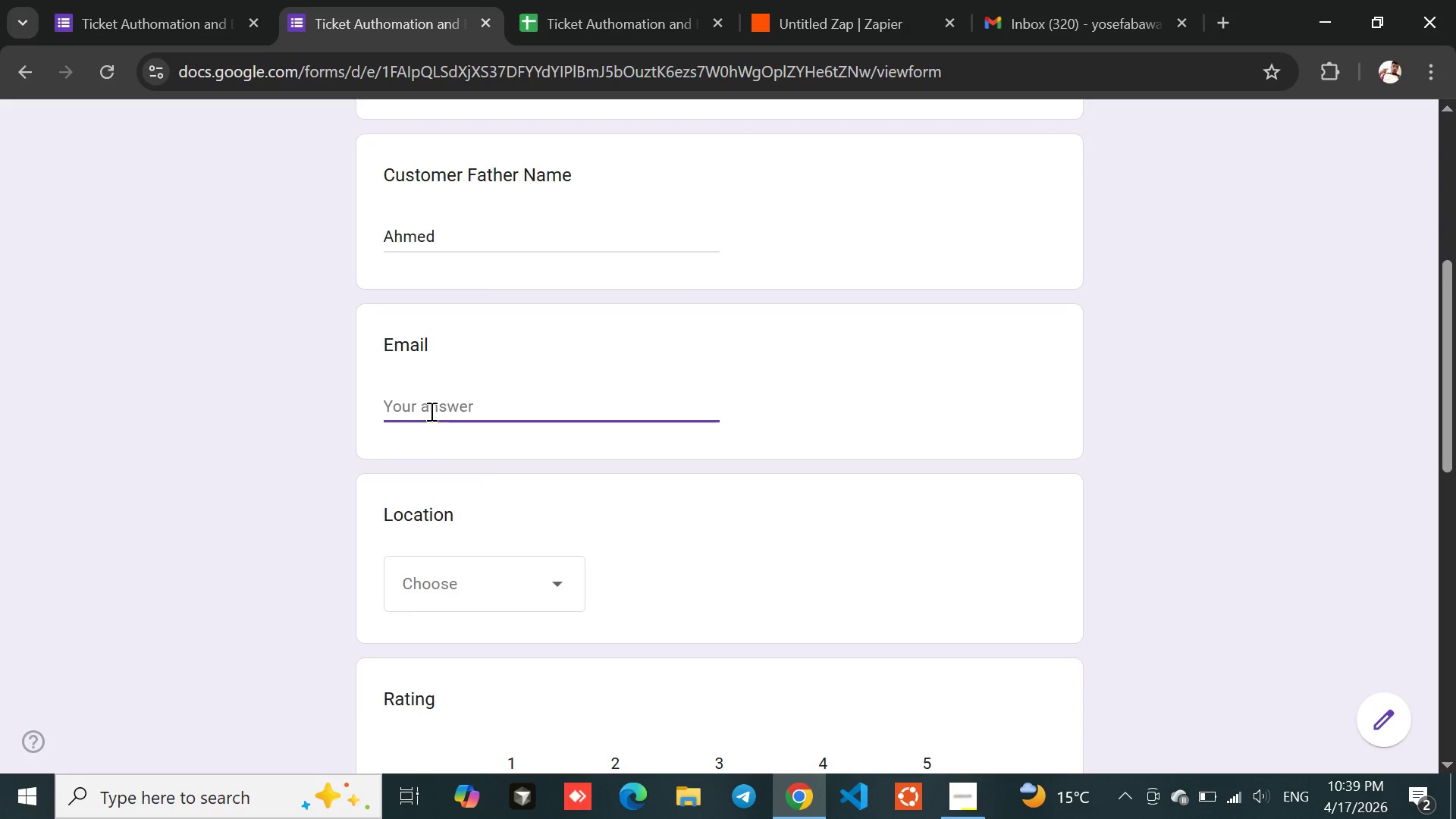 
type(abiy@gmail.com)
 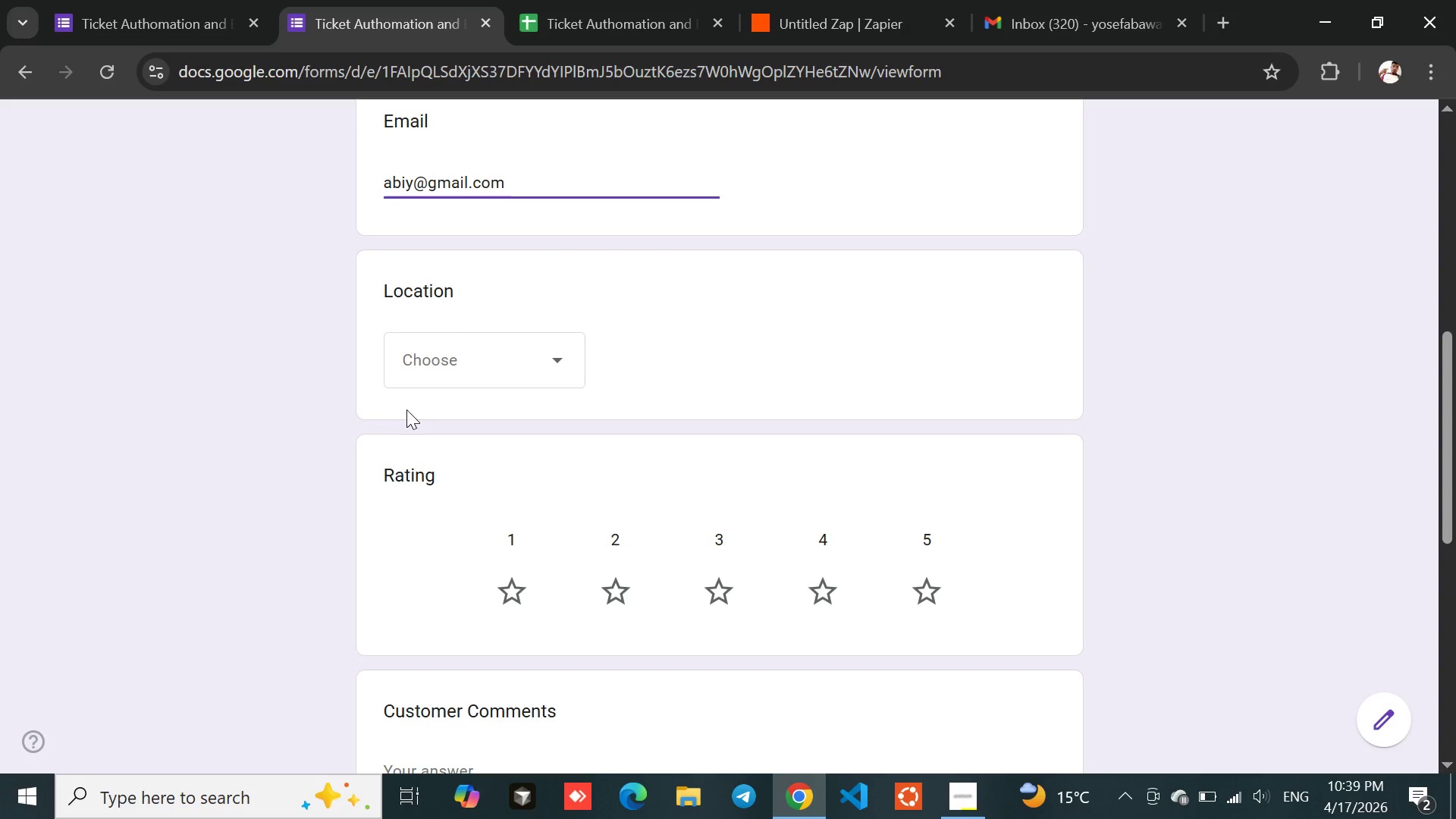 
left_click([465, 328])
 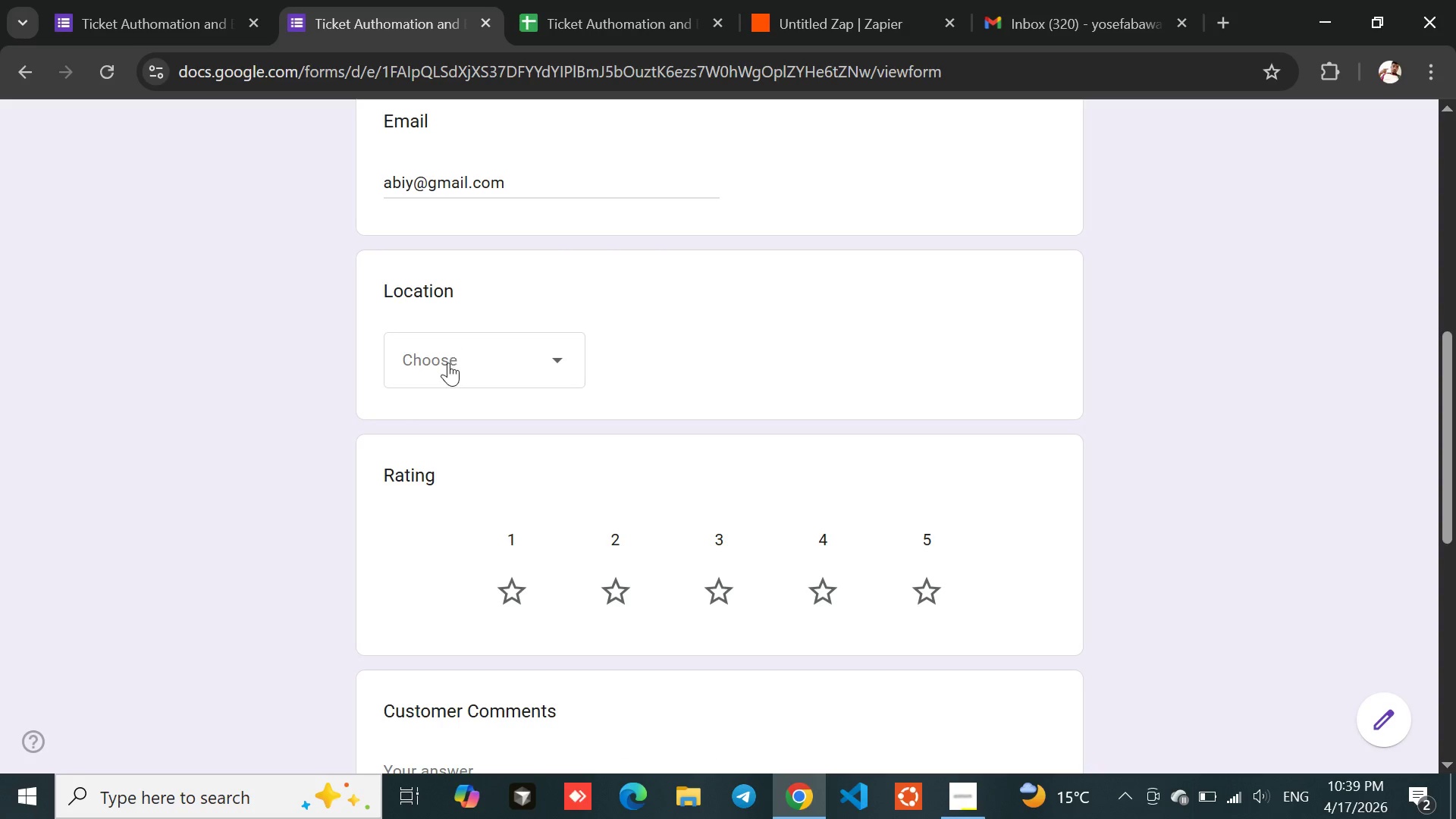 
left_click([448, 362])
 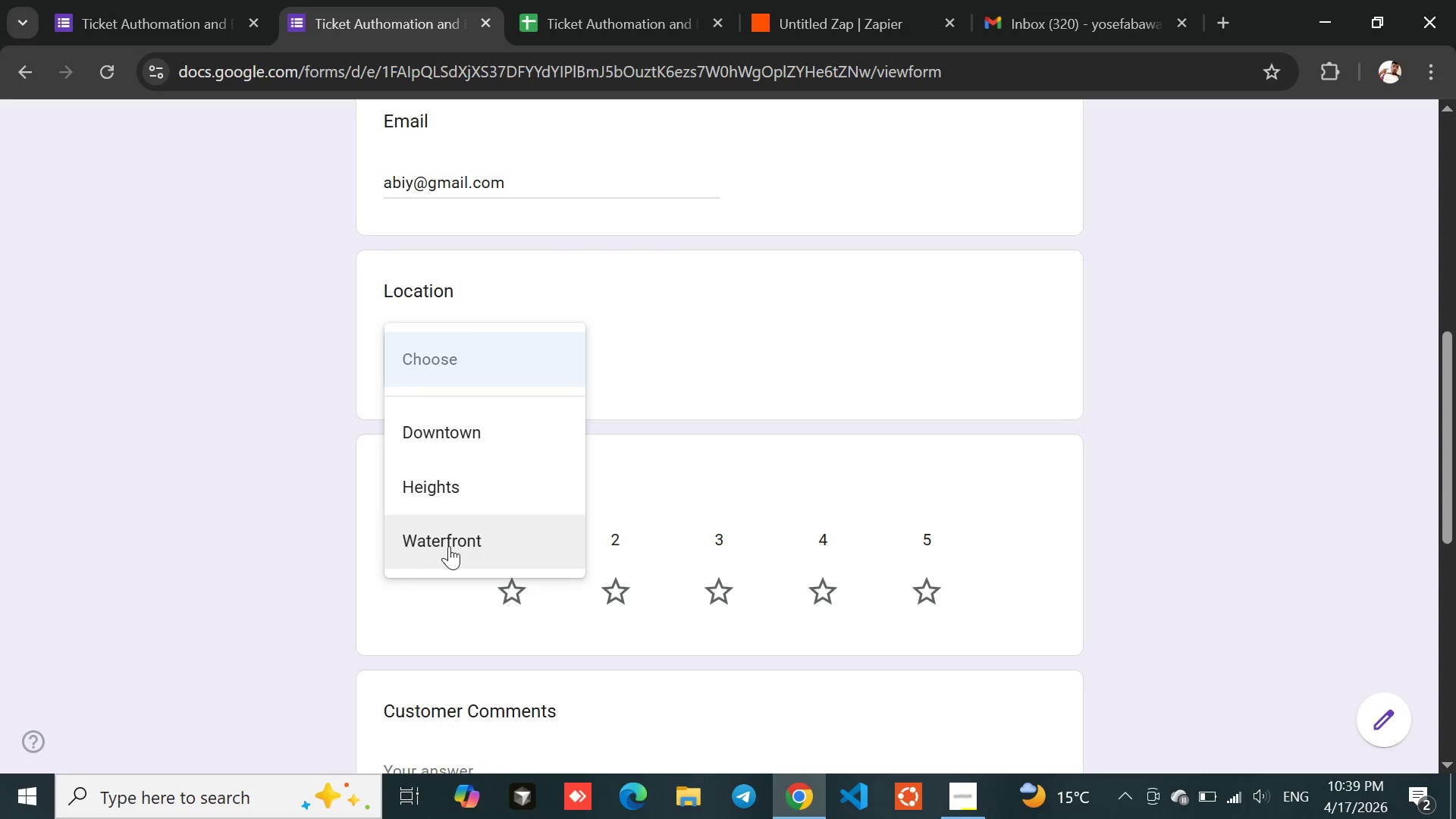 
left_click([448, 548])
 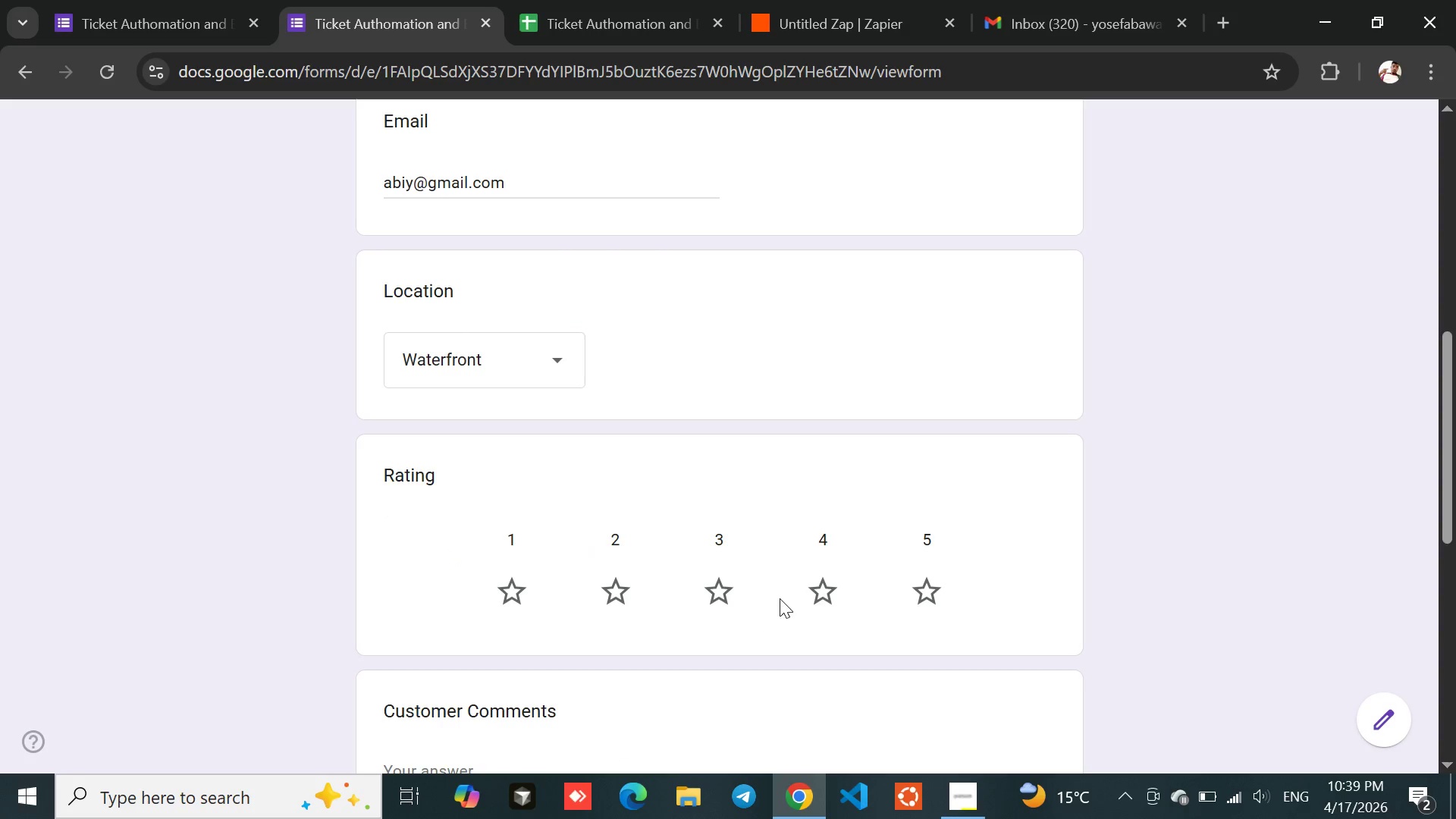 
left_click([813, 597])
 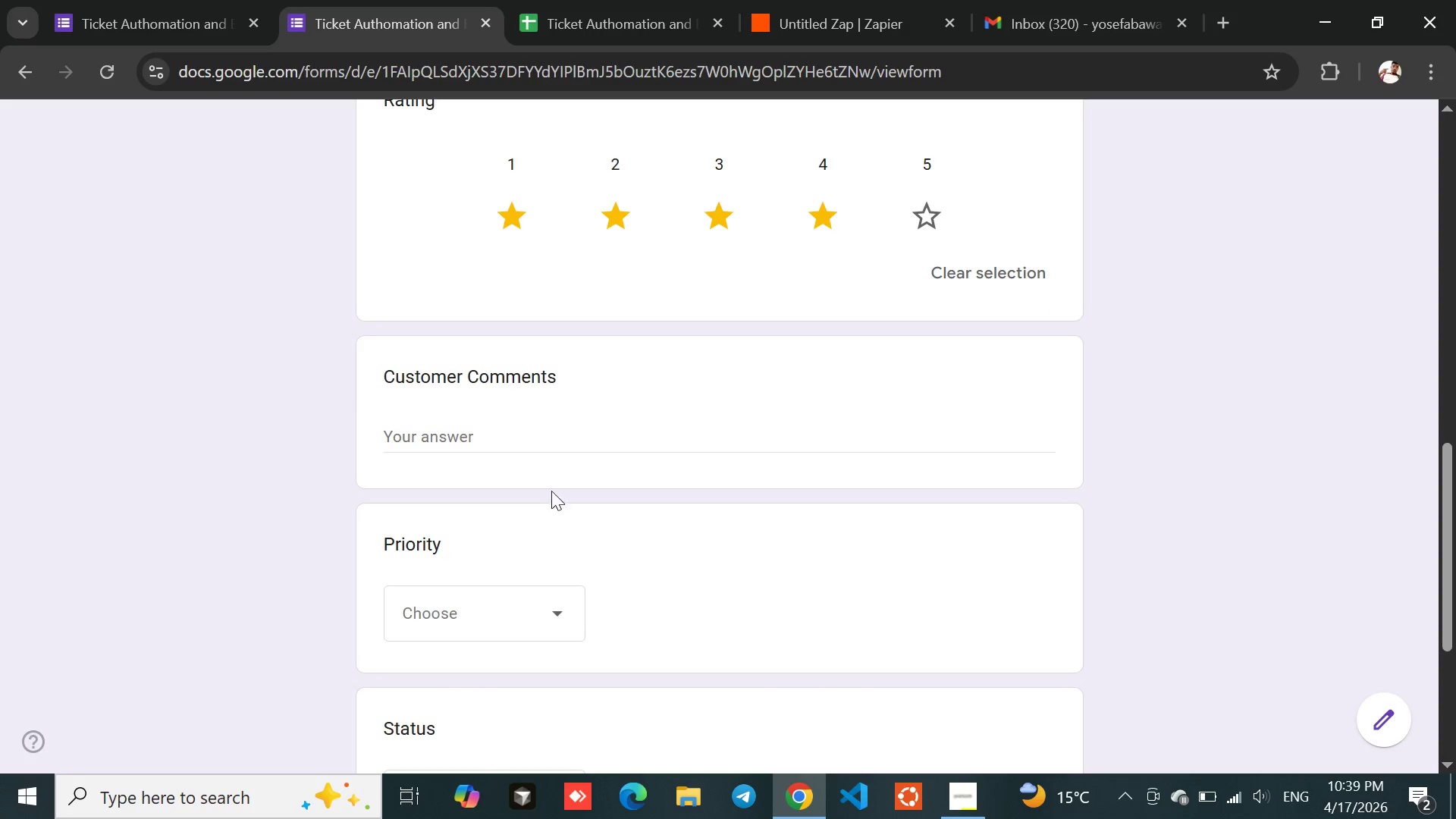 
left_click([479, 438])
 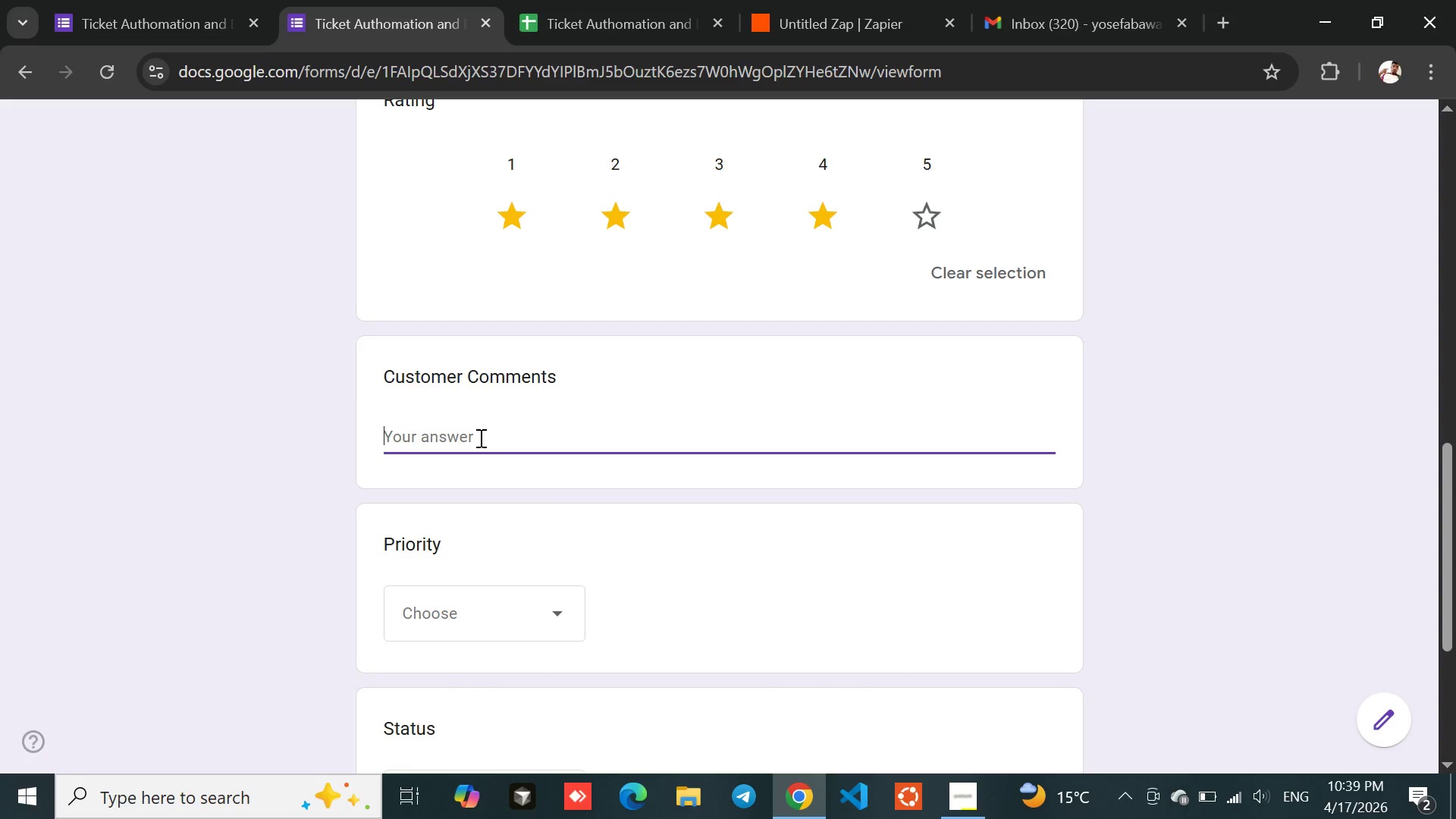 
type(greate)
 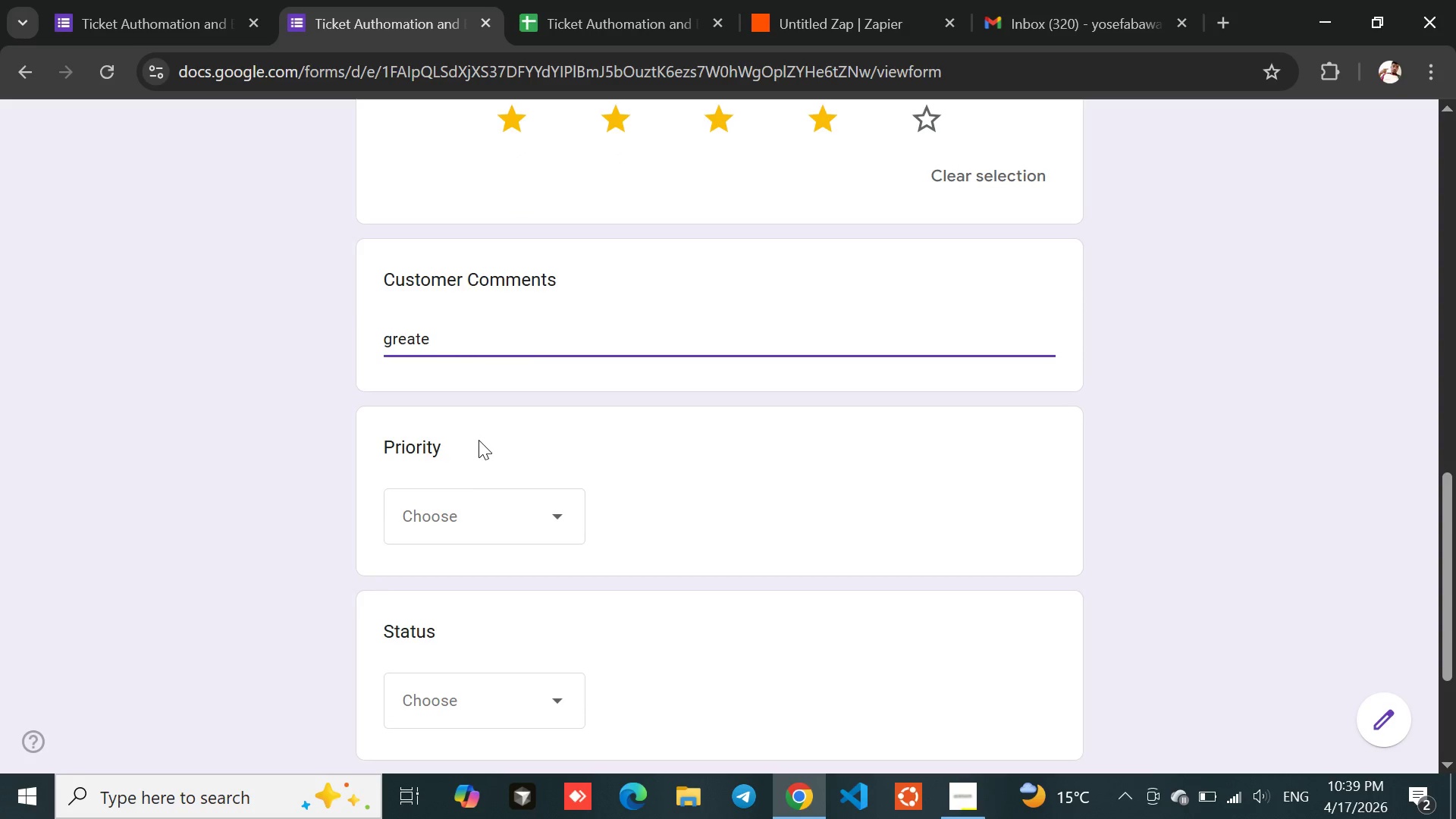 
left_click([453, 516])
 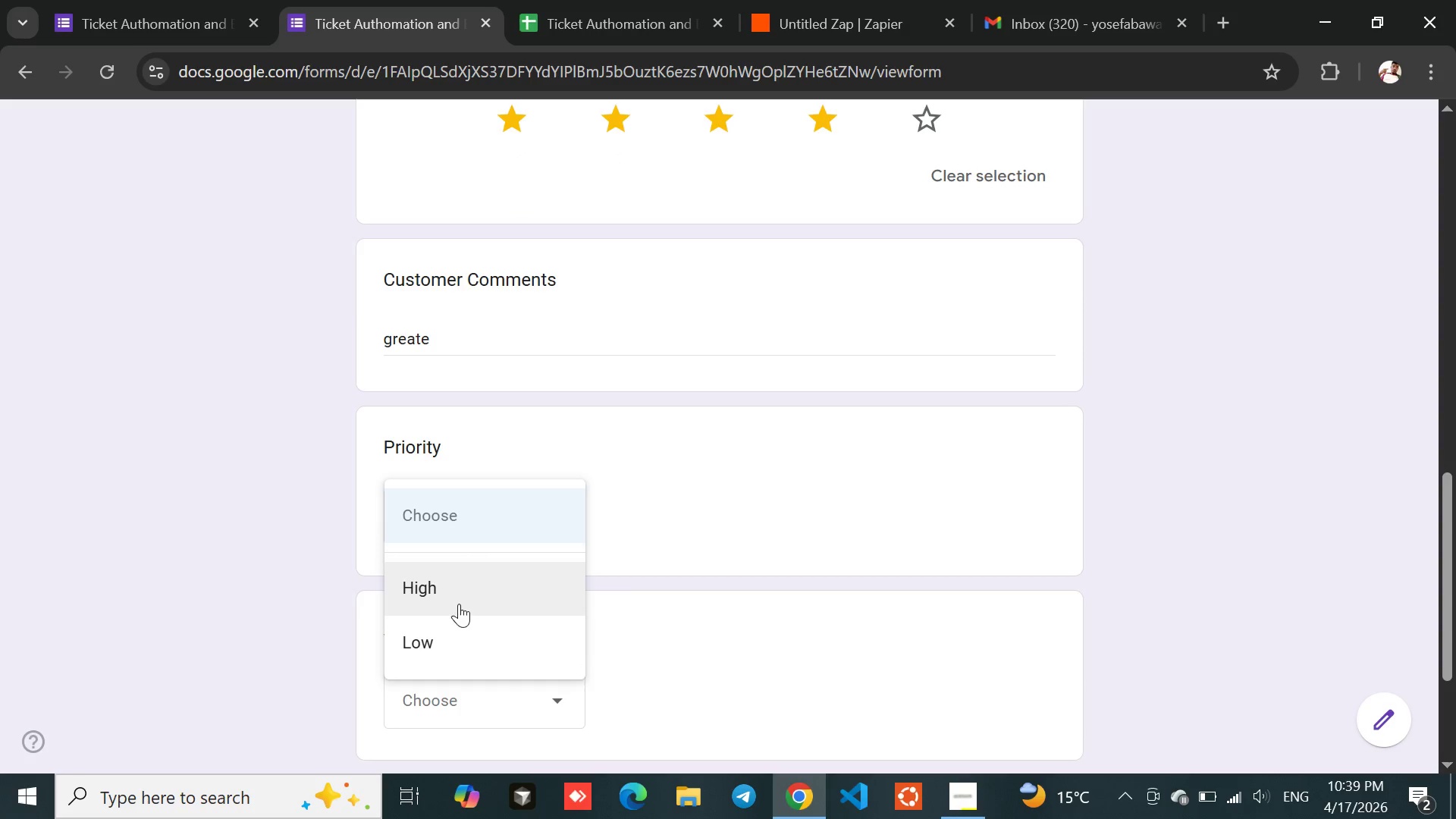 
left_click([452, 633])
 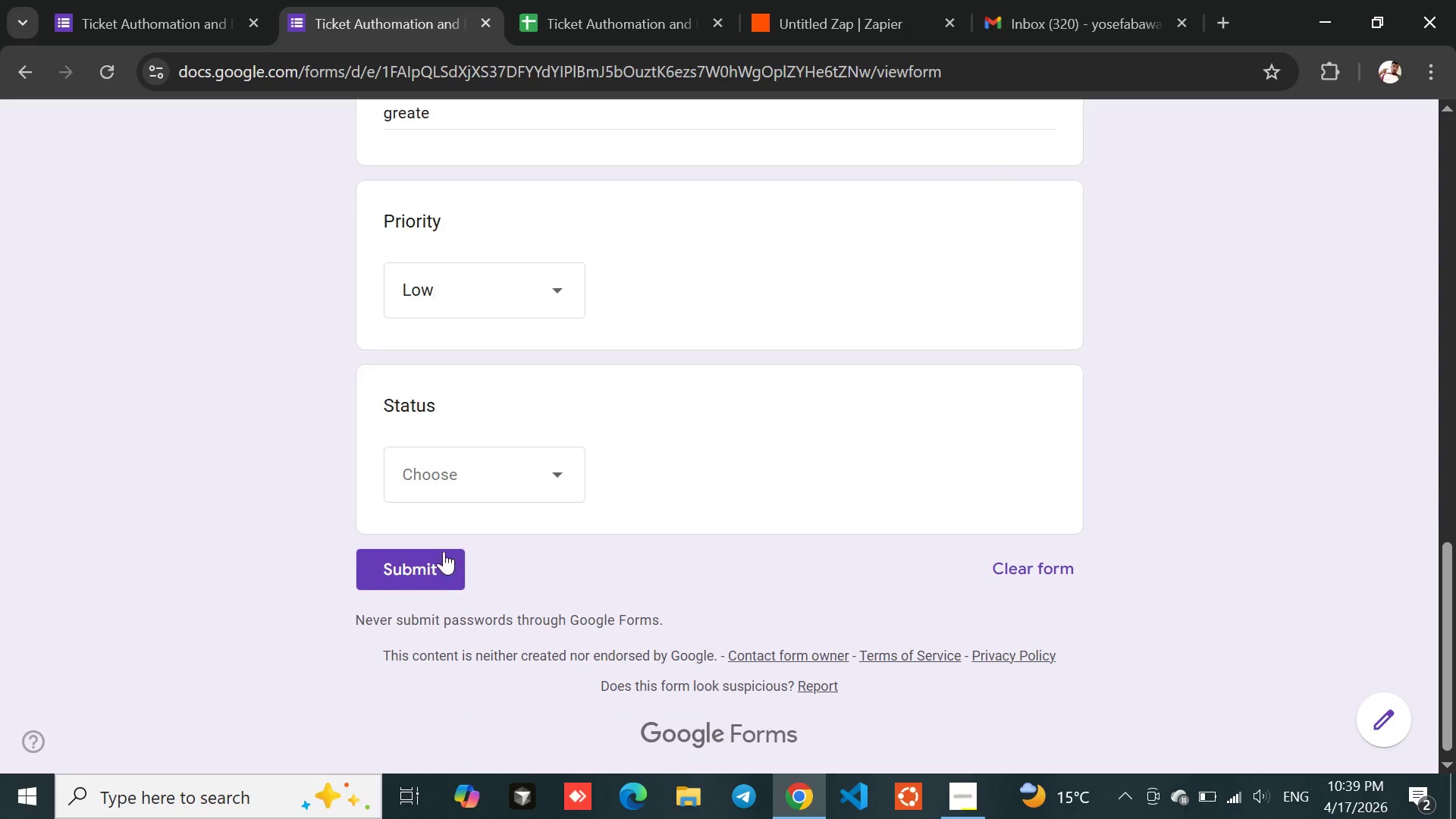 
left_click([450, 485])
 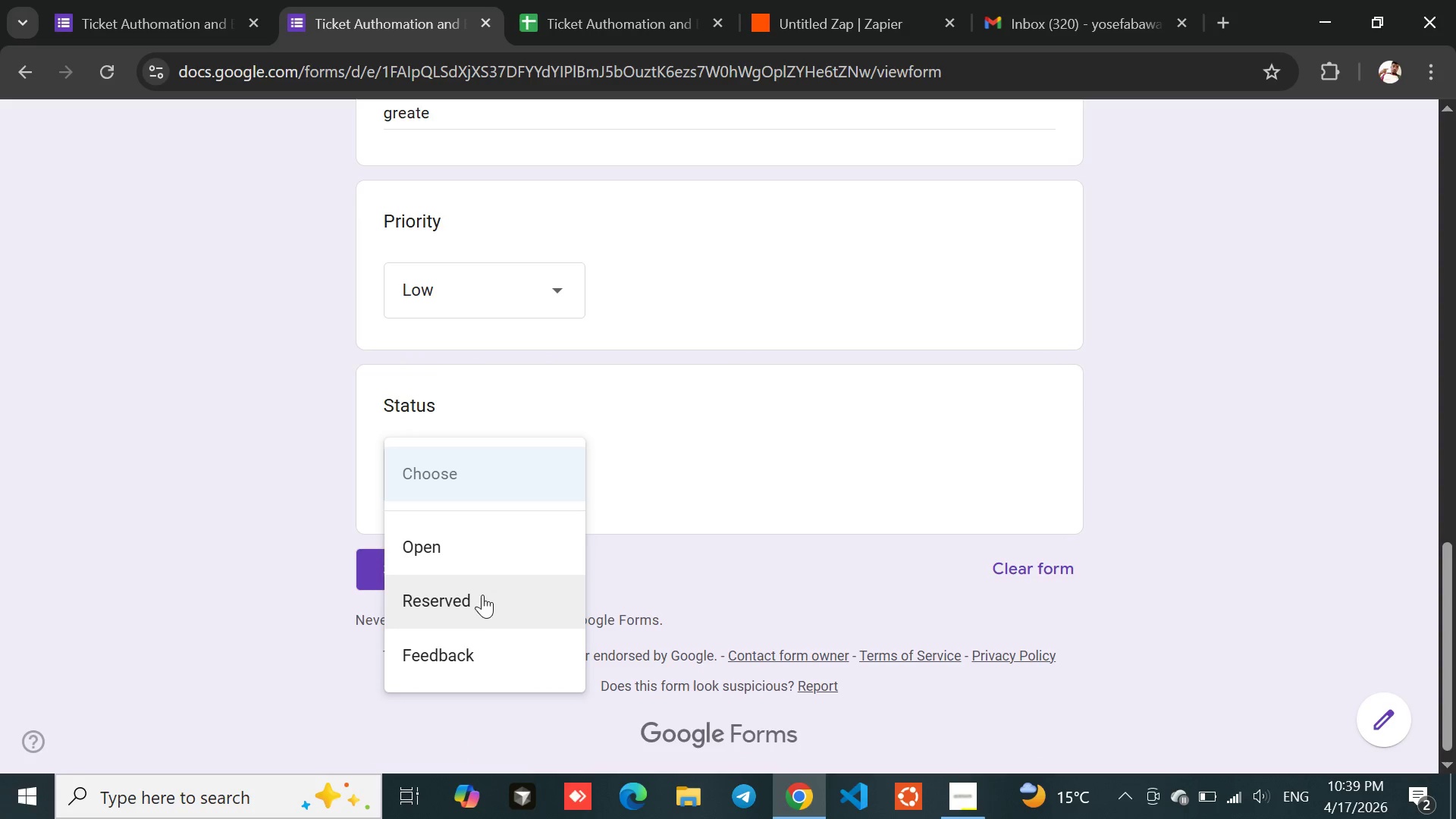 
left_click([493, 639])
 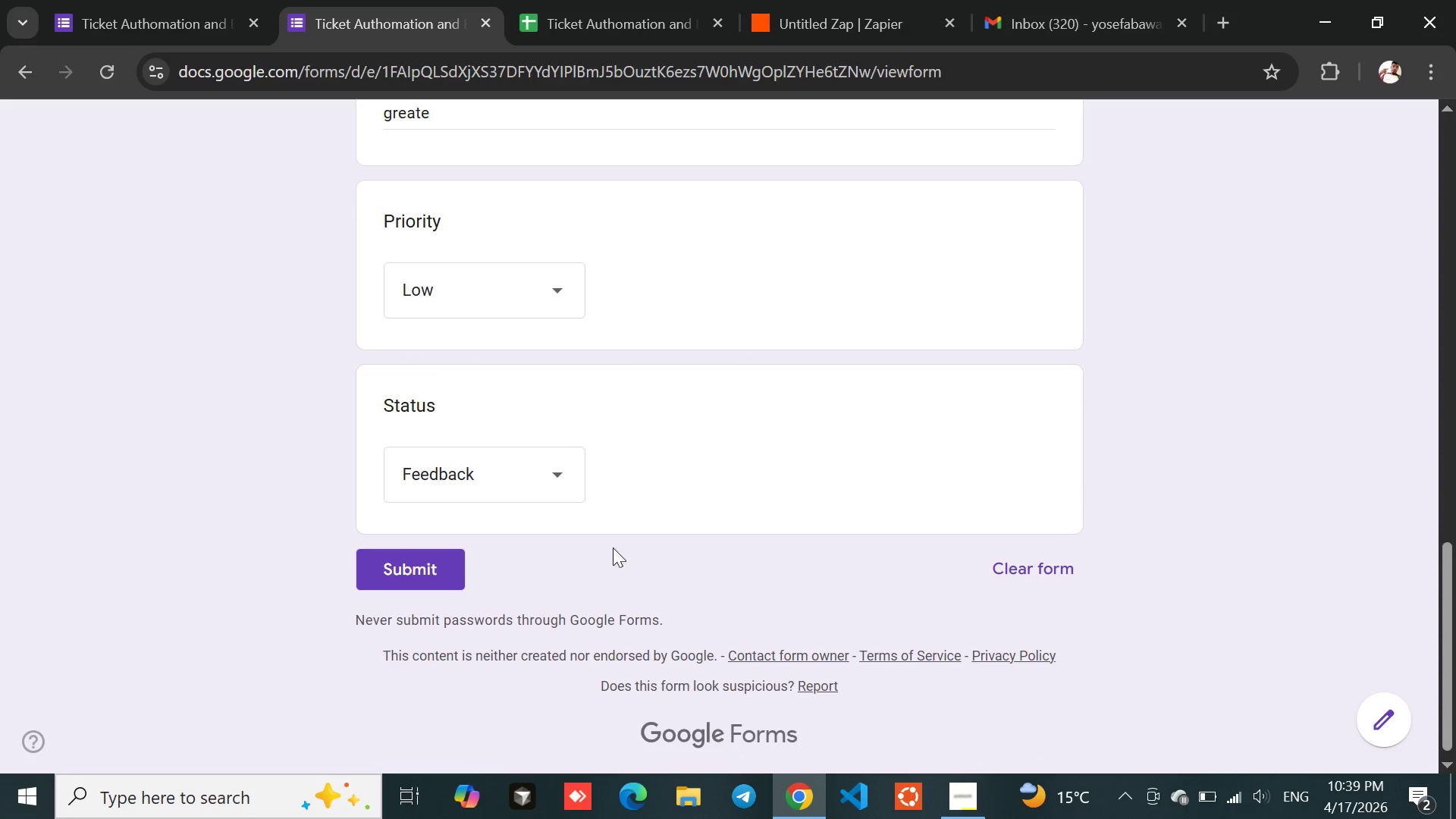 
left_click([625, 545])
 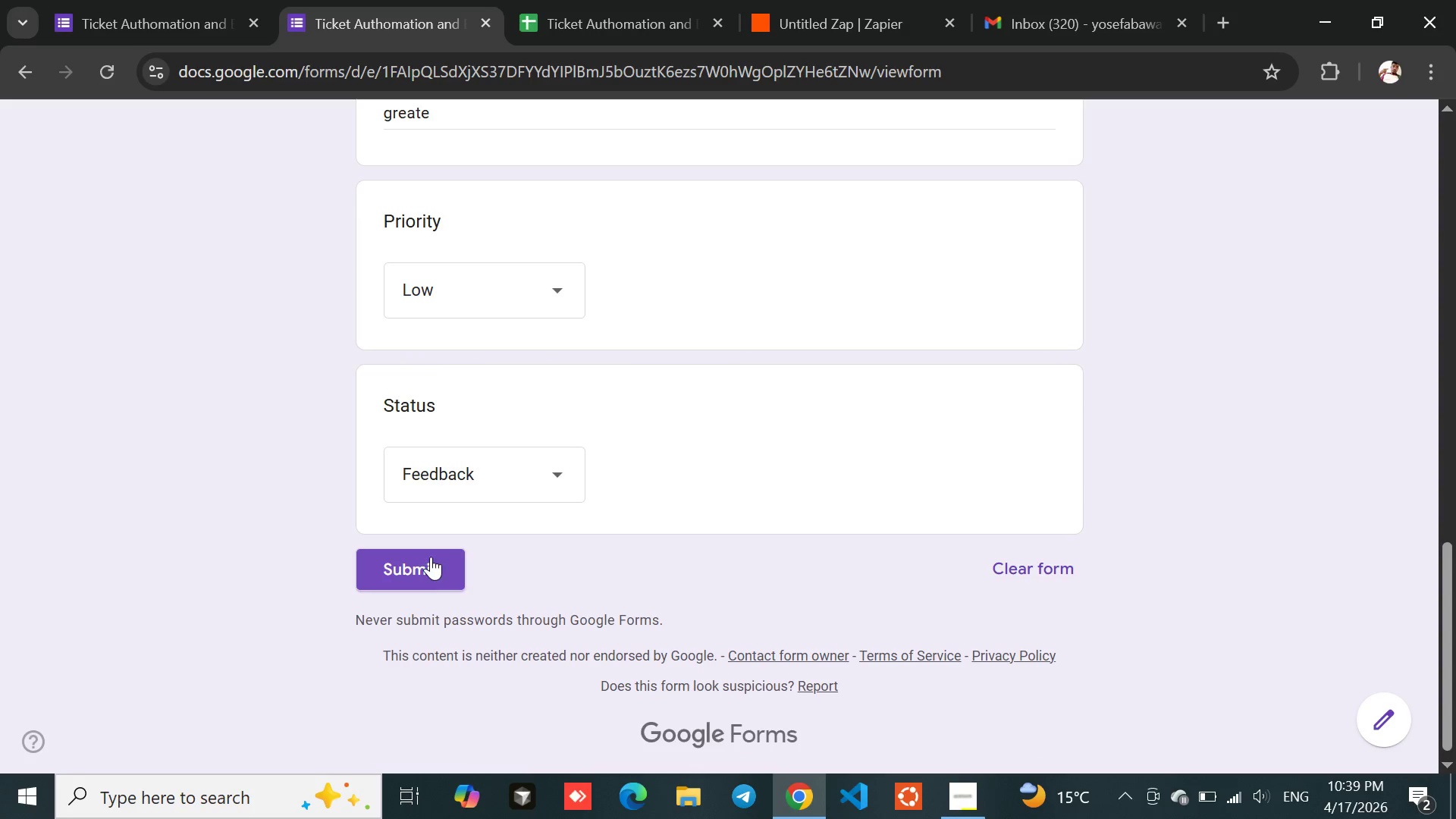 
left_click([431, 557])
 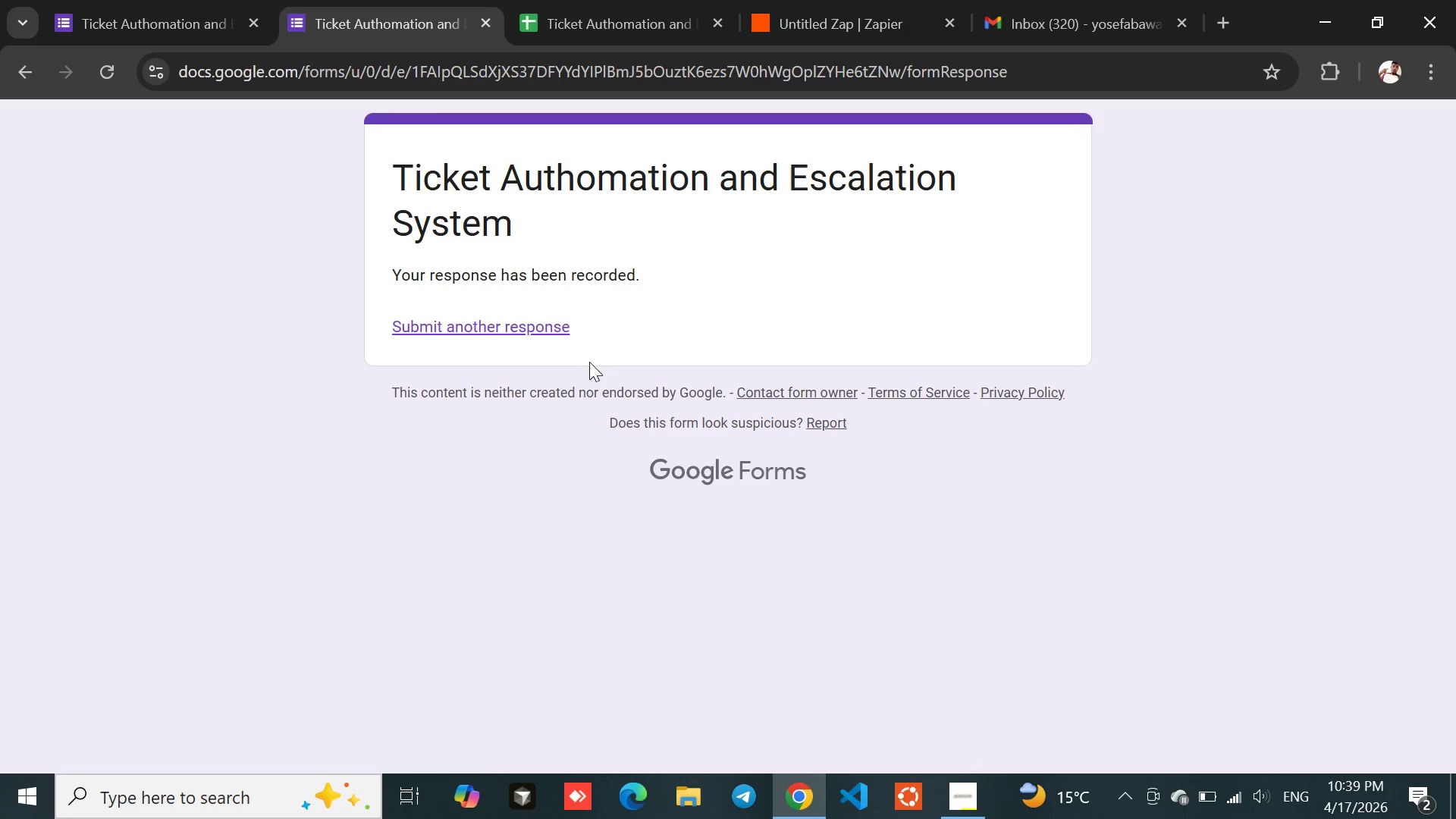 
left_click([604, 0])
 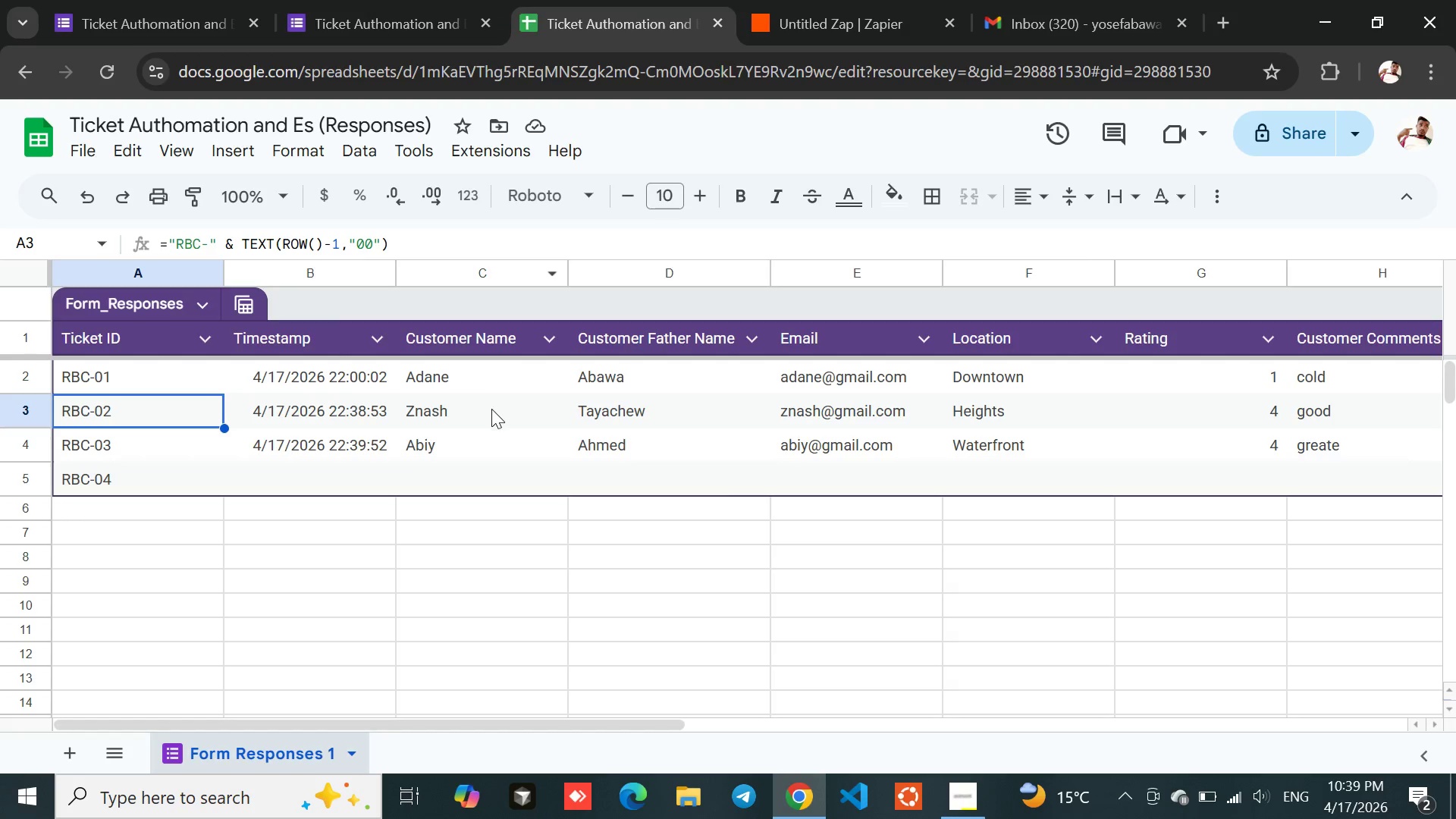 
left_click([463, 446])
 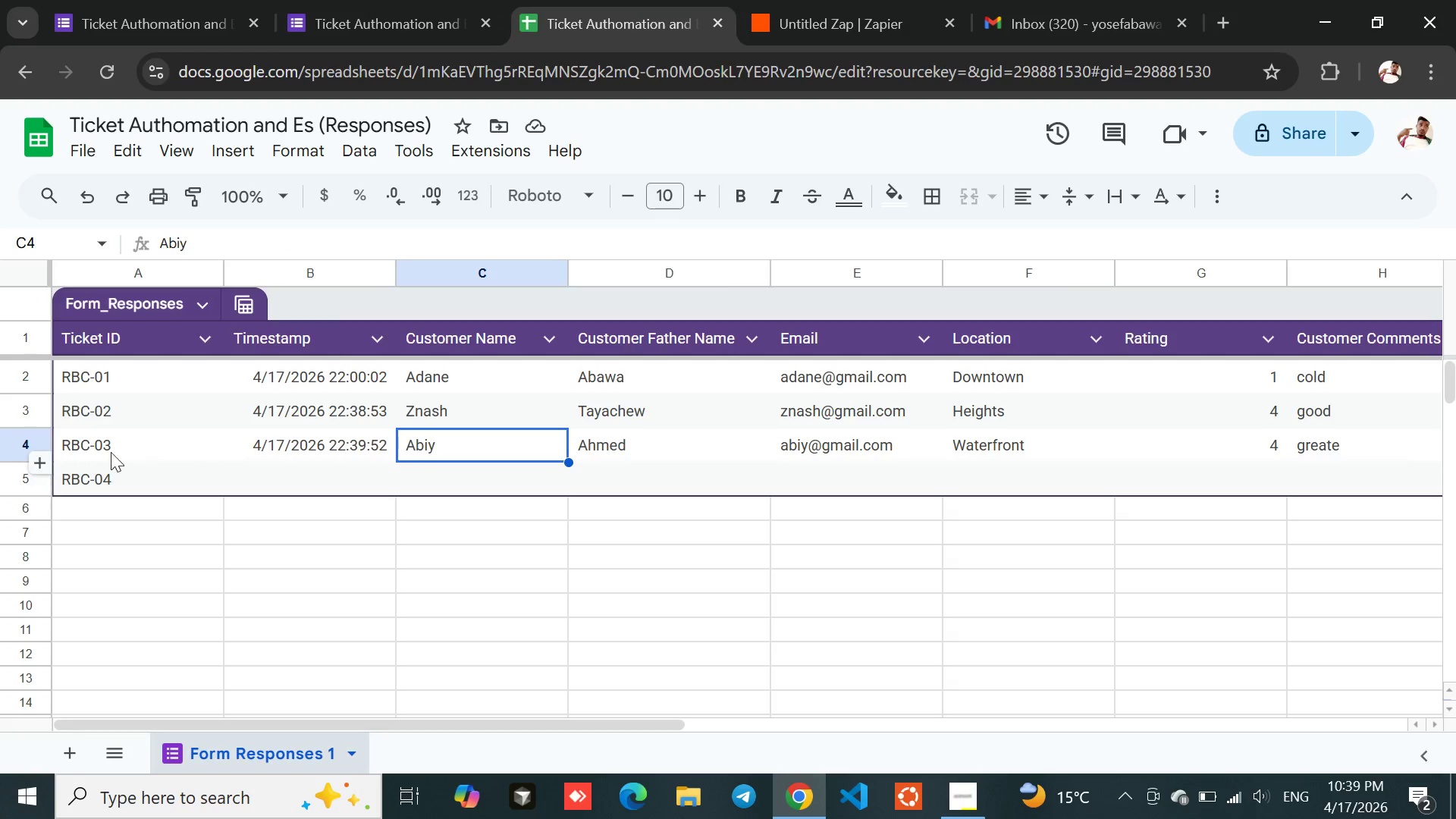 
left_click([99, 444])
 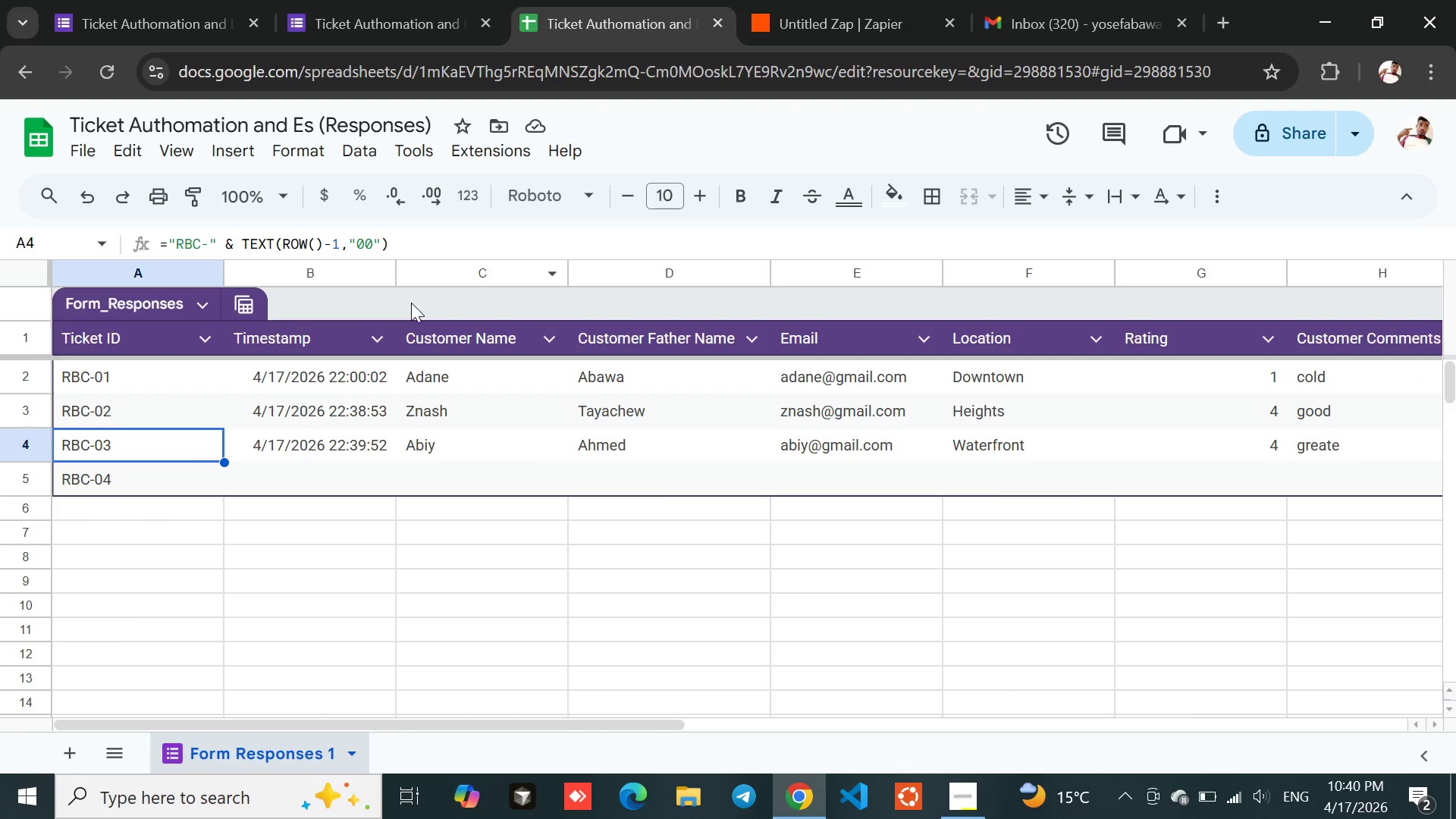 
wait(6.89)
 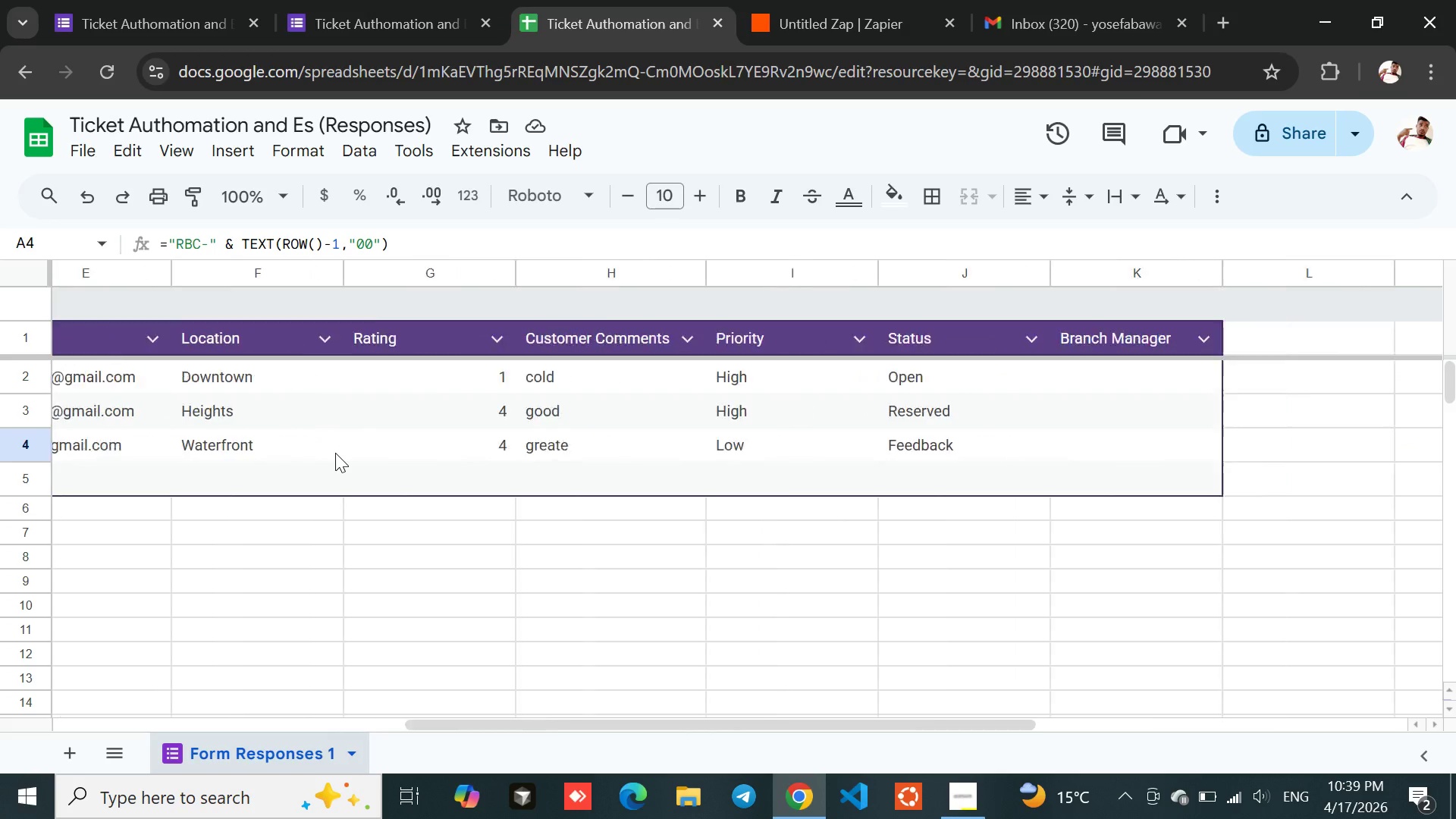 
left_click([385, 0])
 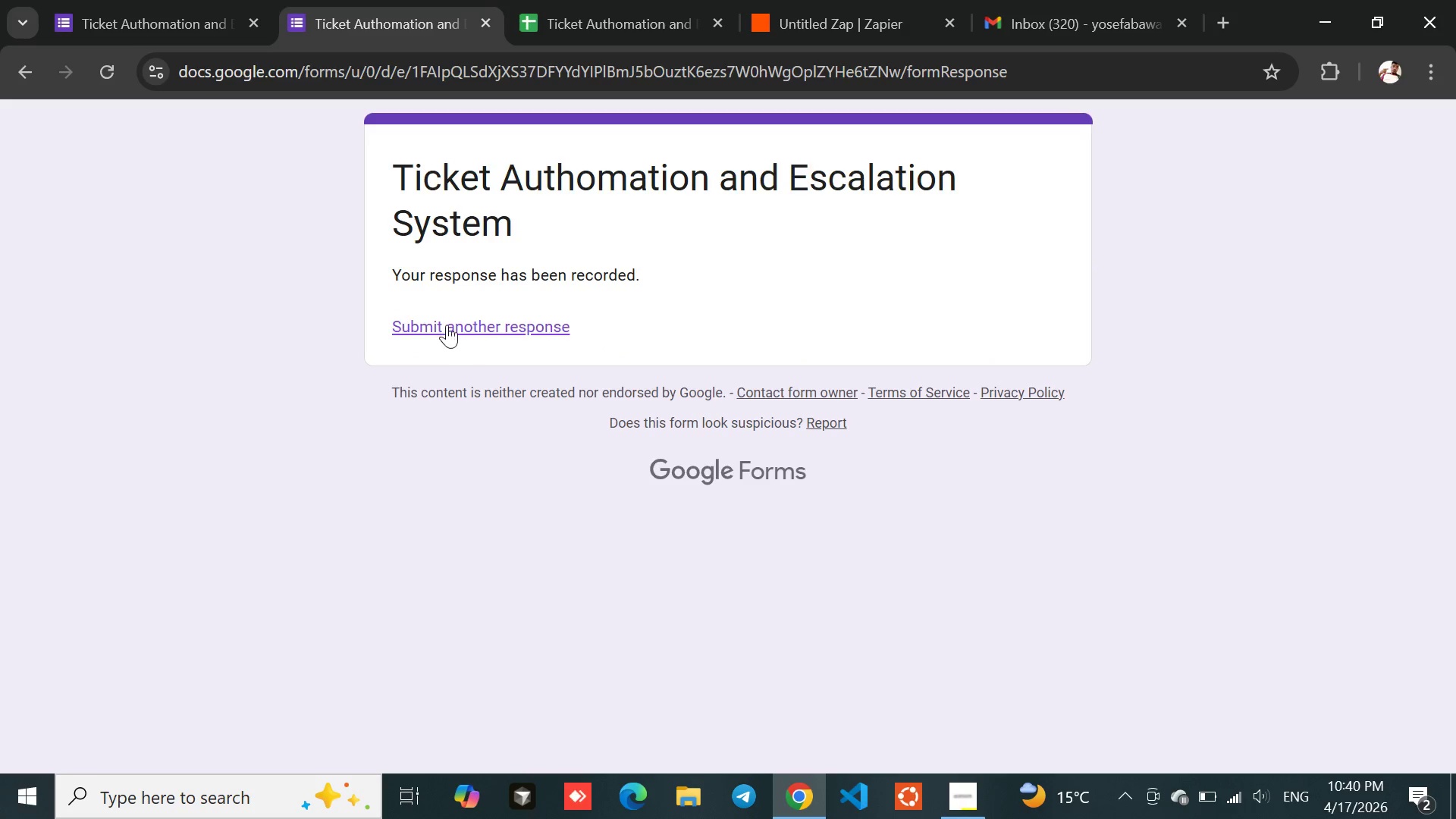 
left_click([444, 322])
 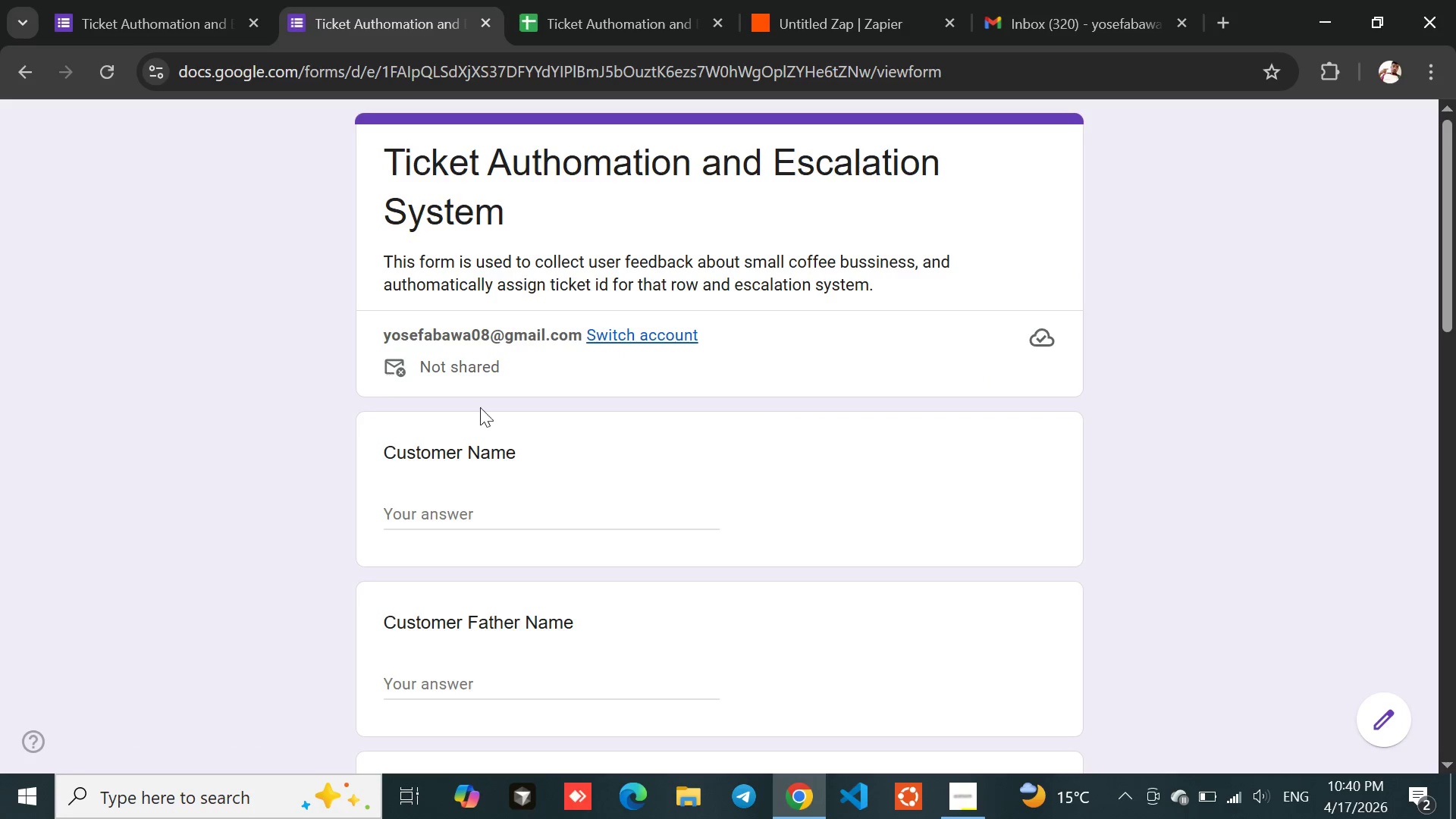 
left_click([469, 515])
 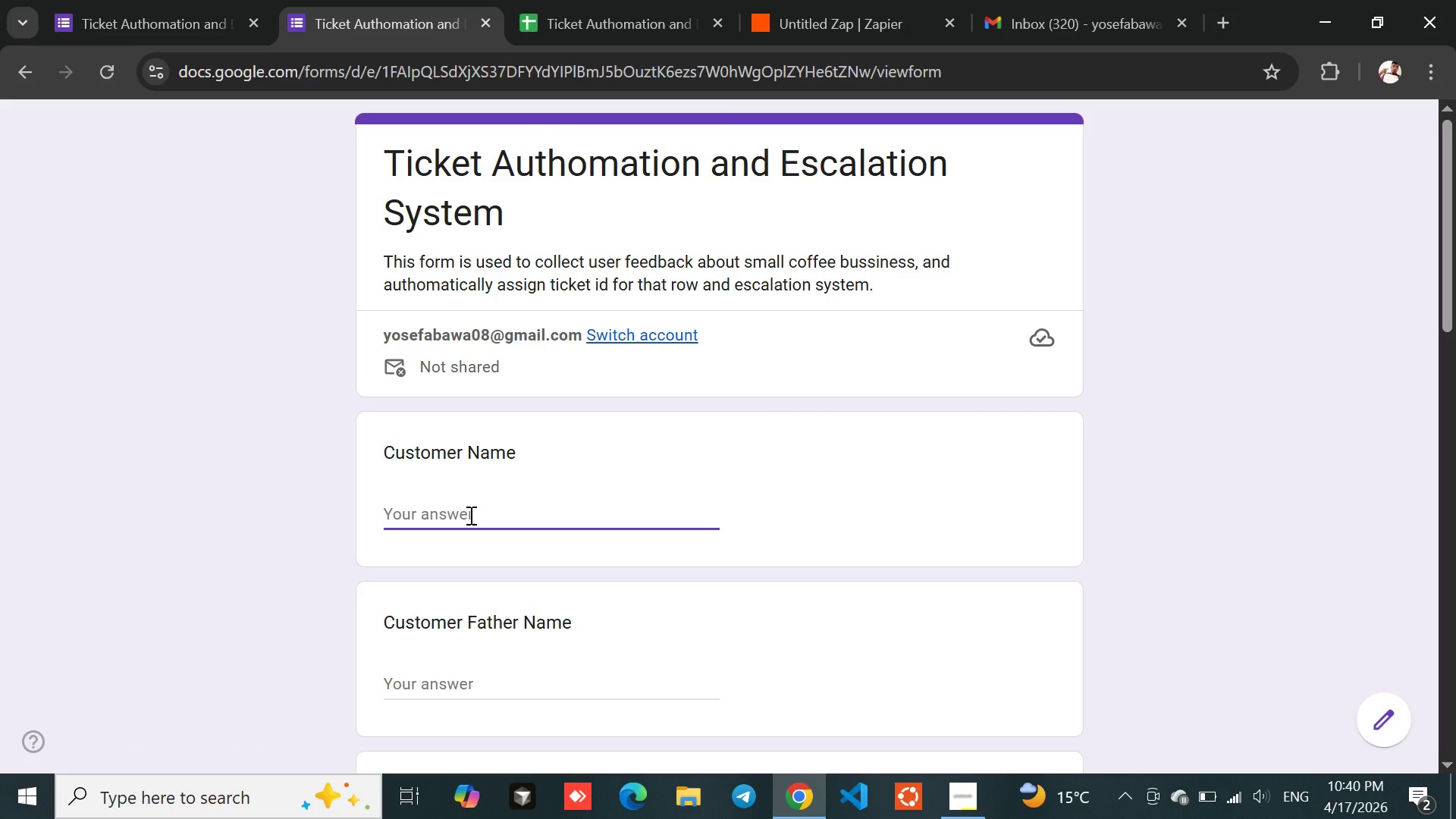 
type(D)
key(Backspace)
type(Shimels)
 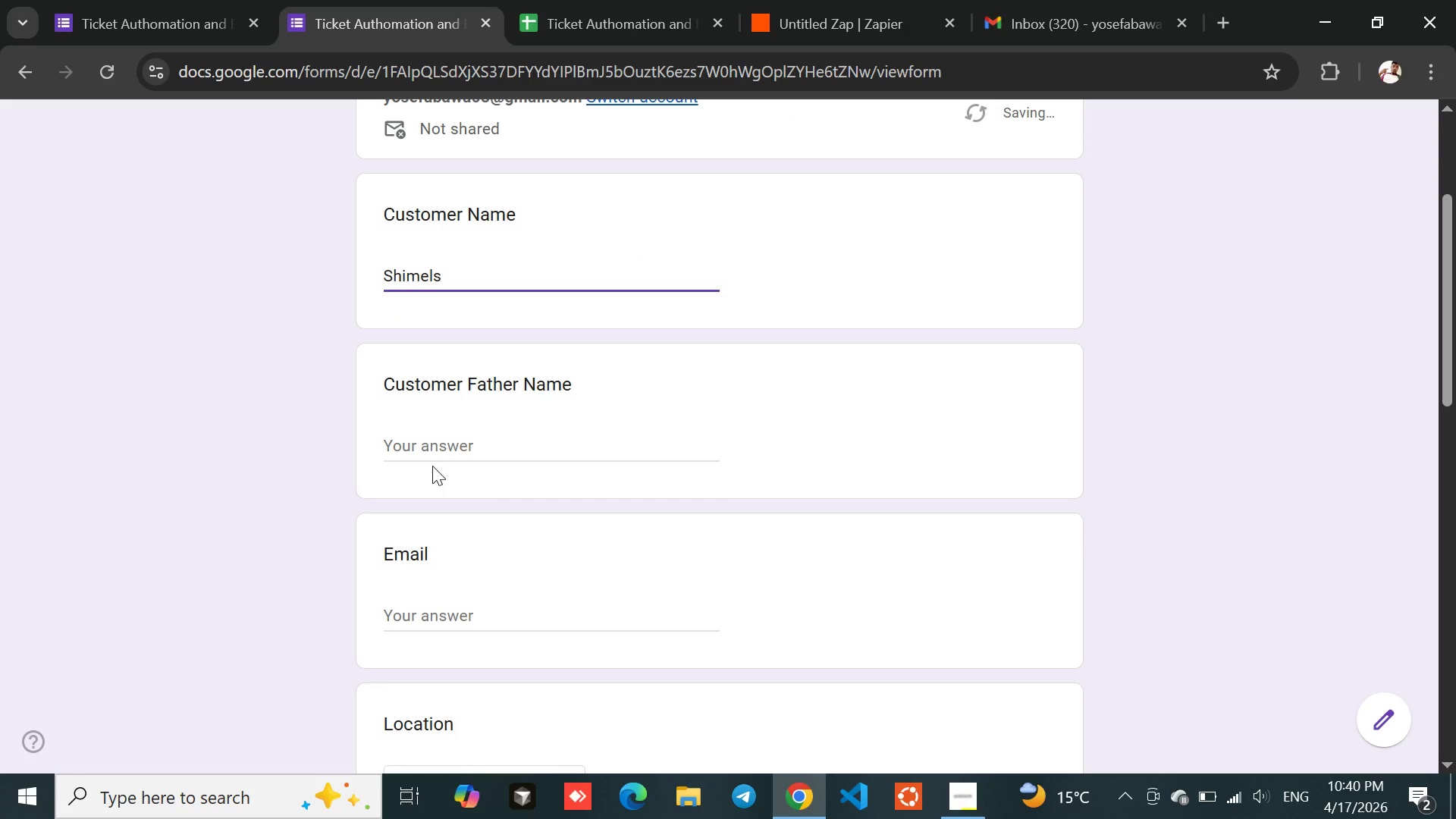 
left_click([424, 431])
 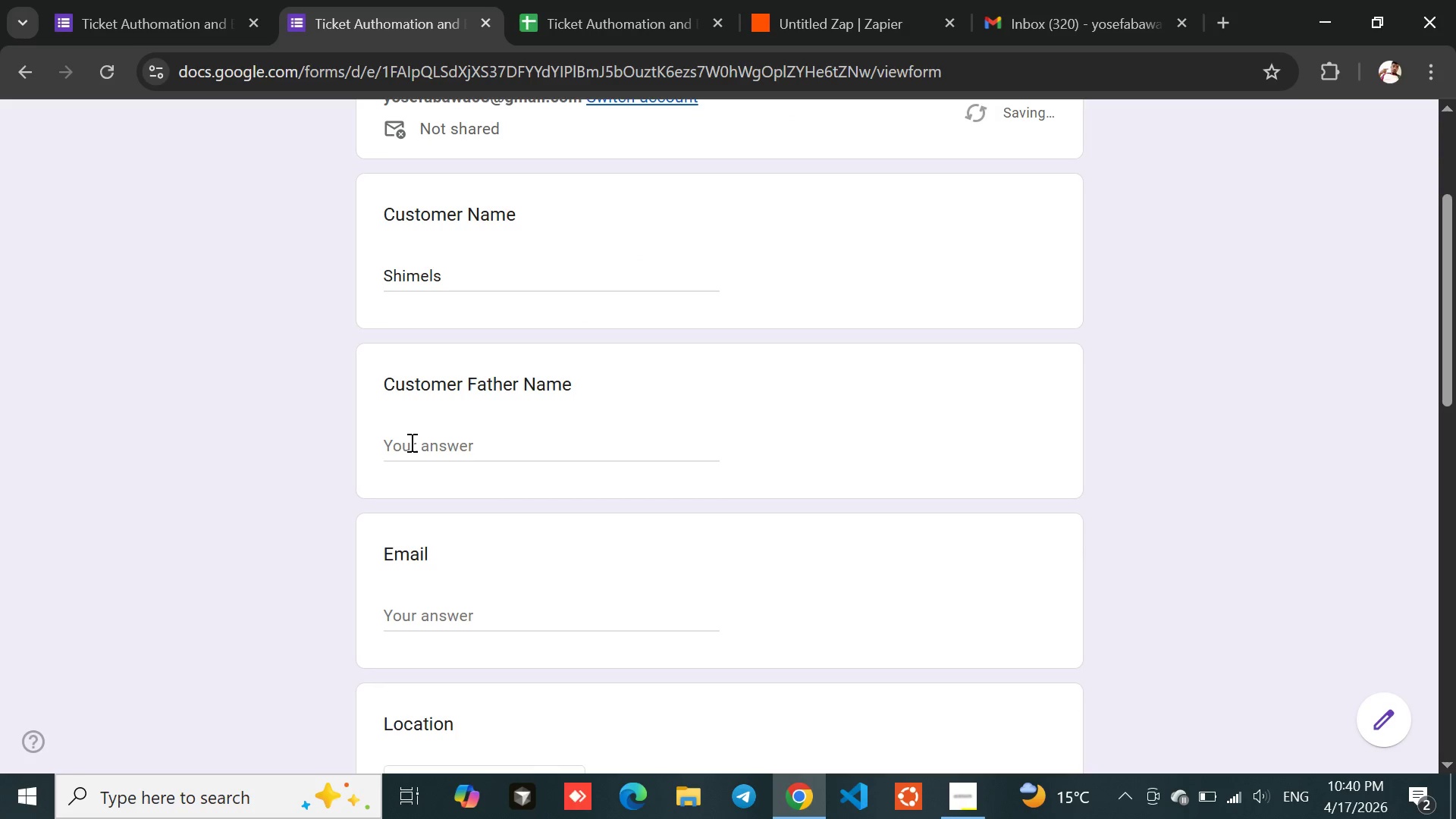 
left_click([410, 442])
 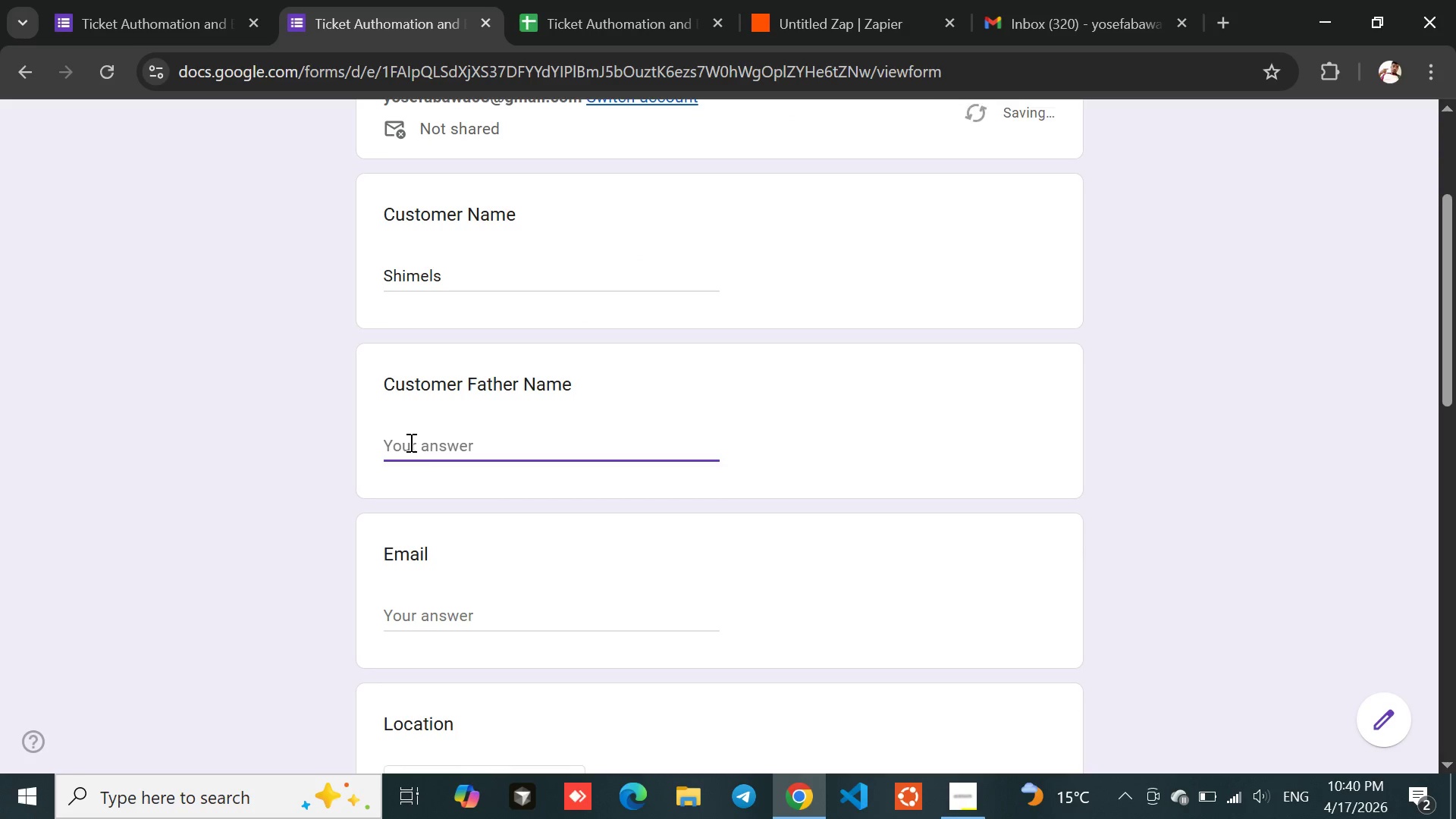 
type(Abdisa)
 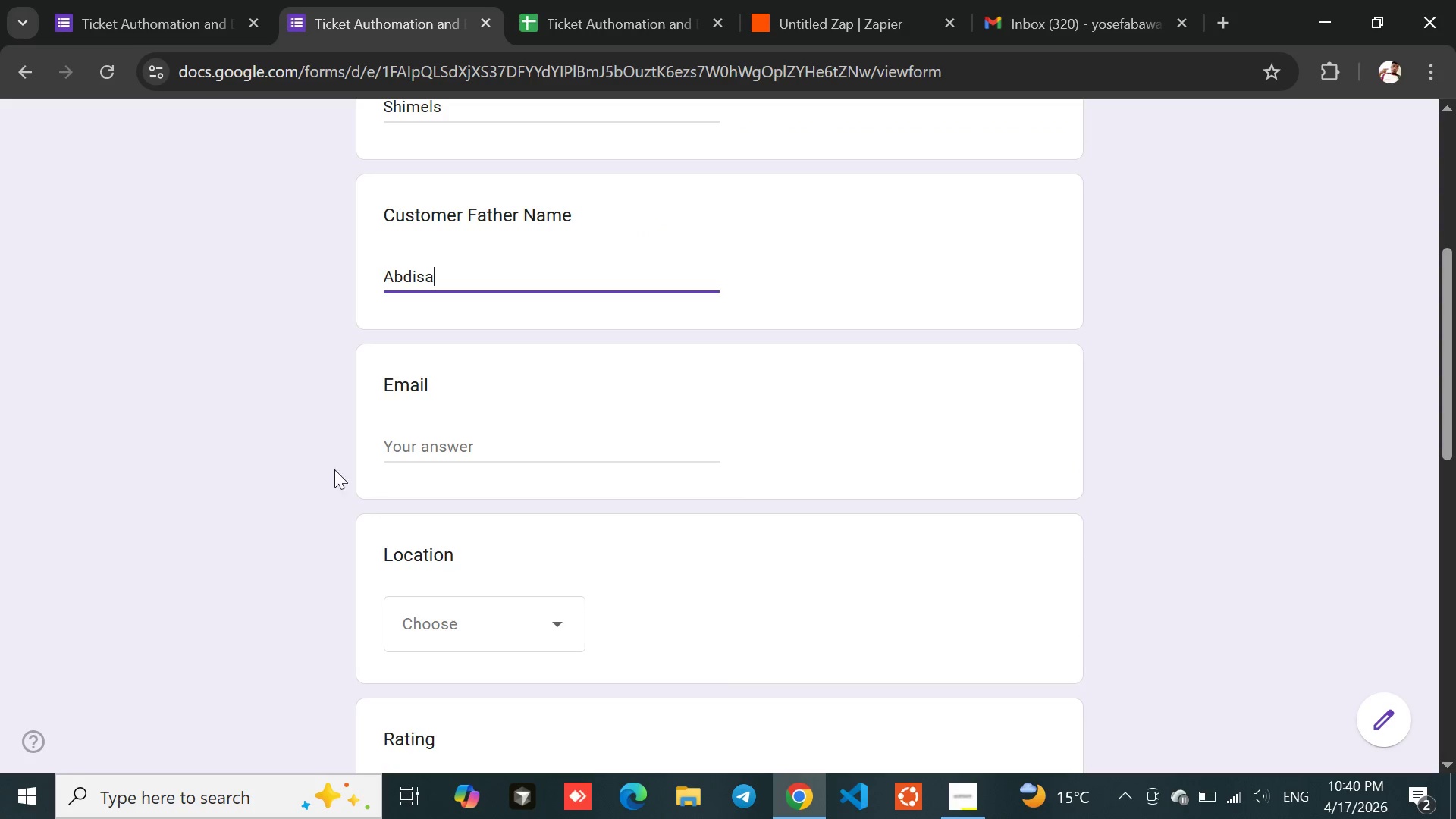 
left_click([450, 444])
 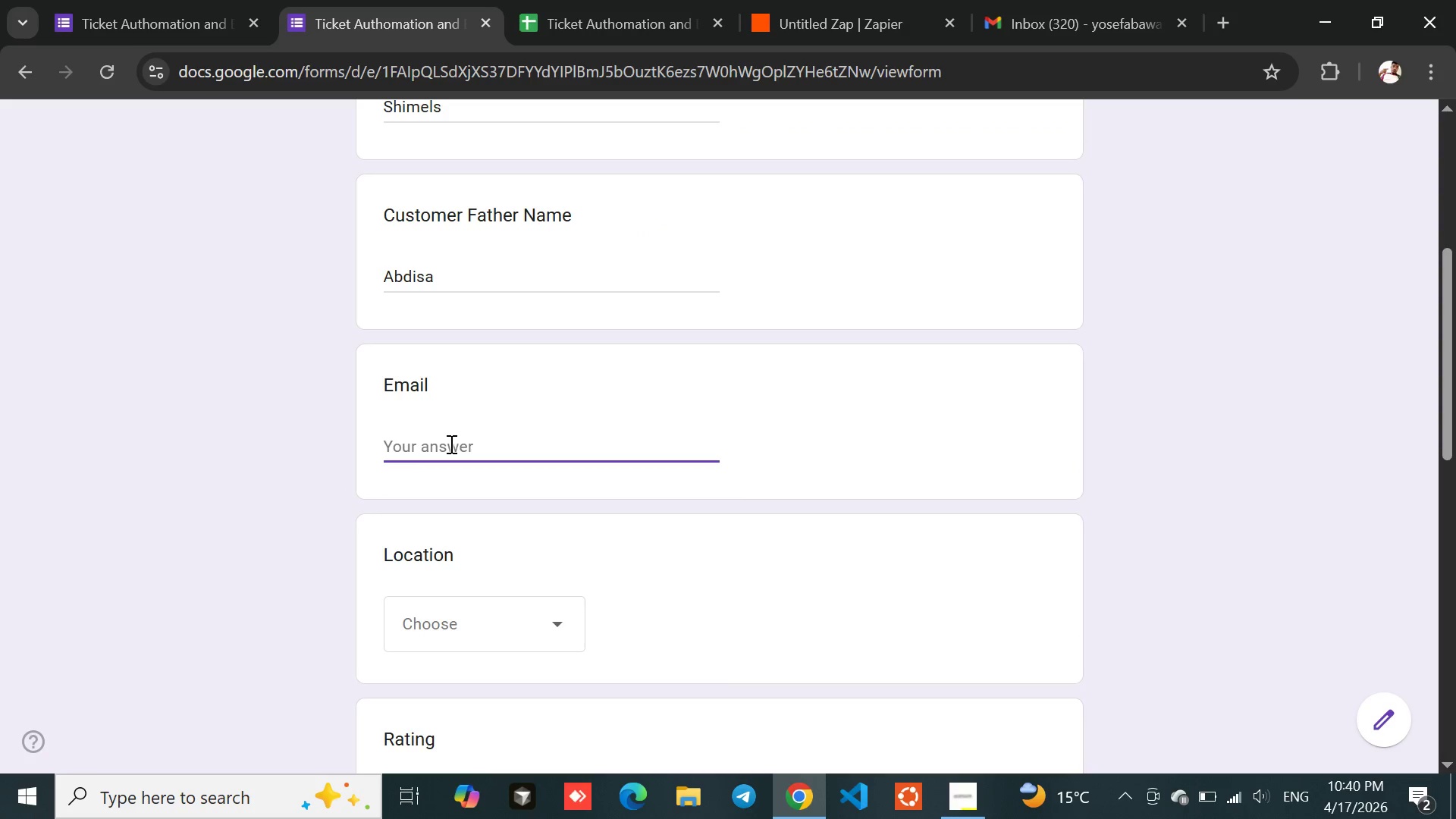 
type(shimels@gmail.com)
 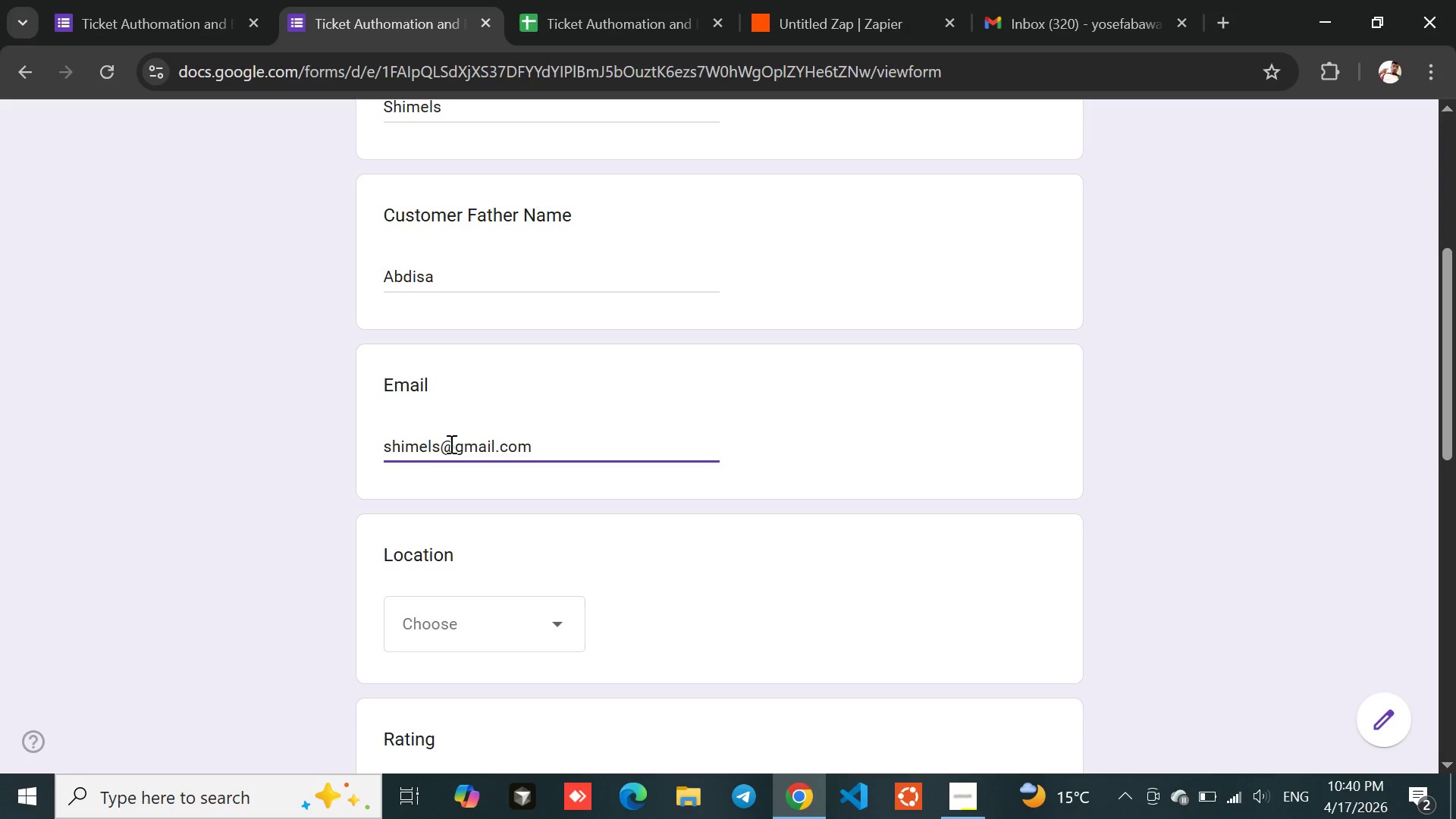 
left_click([454, 477])
 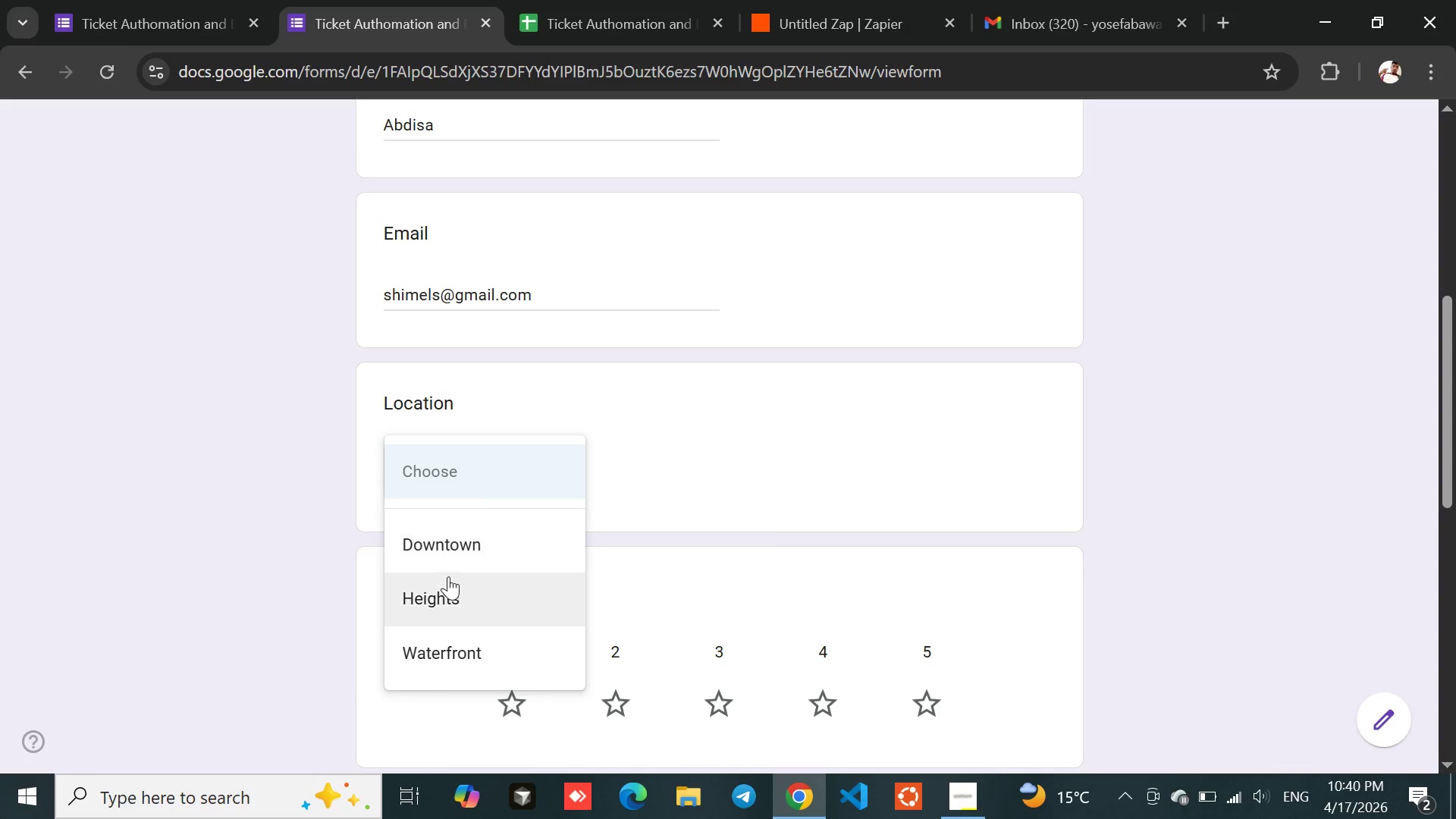 
wait(5.98)
 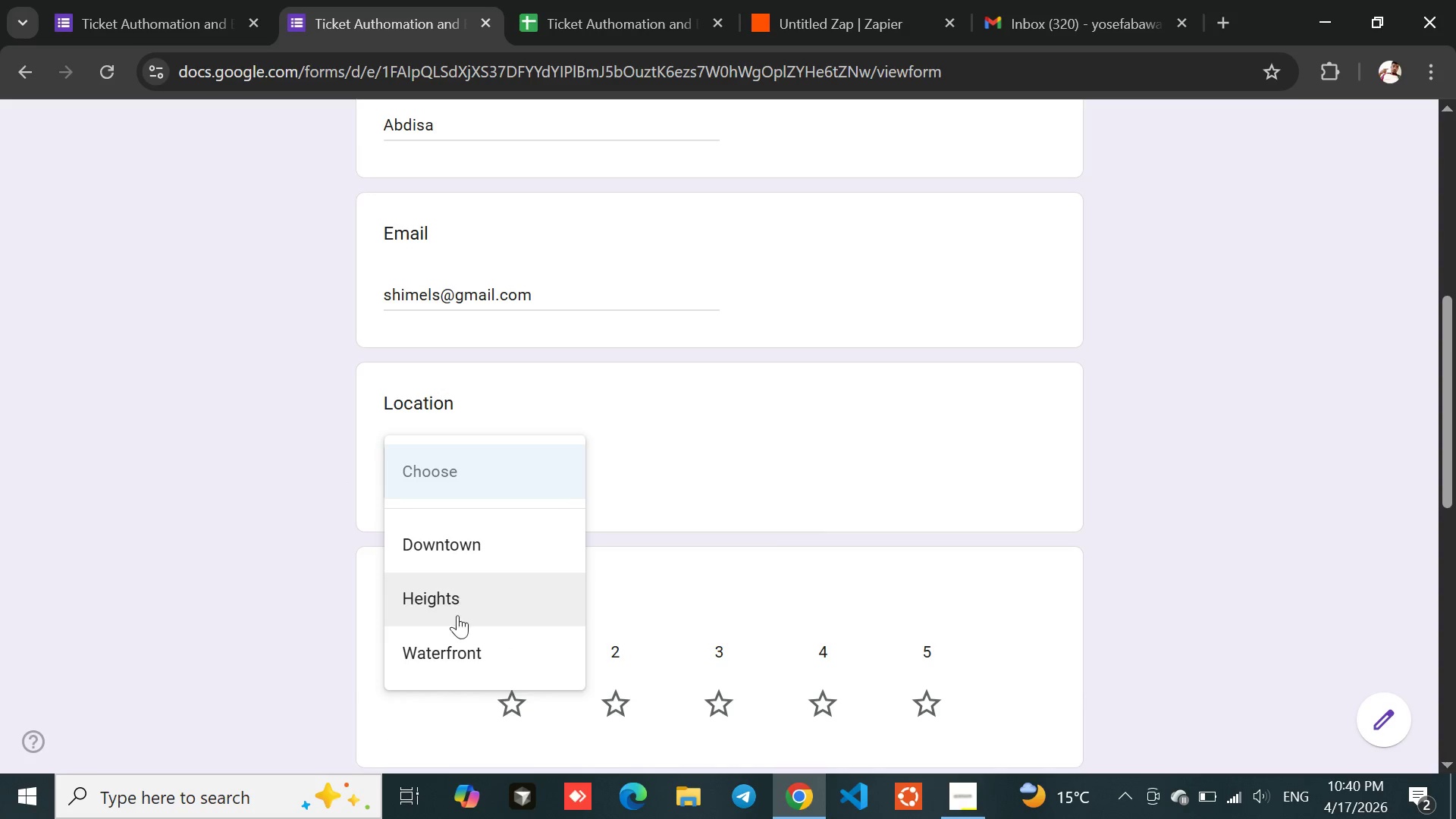 
left_click([450, 551])
 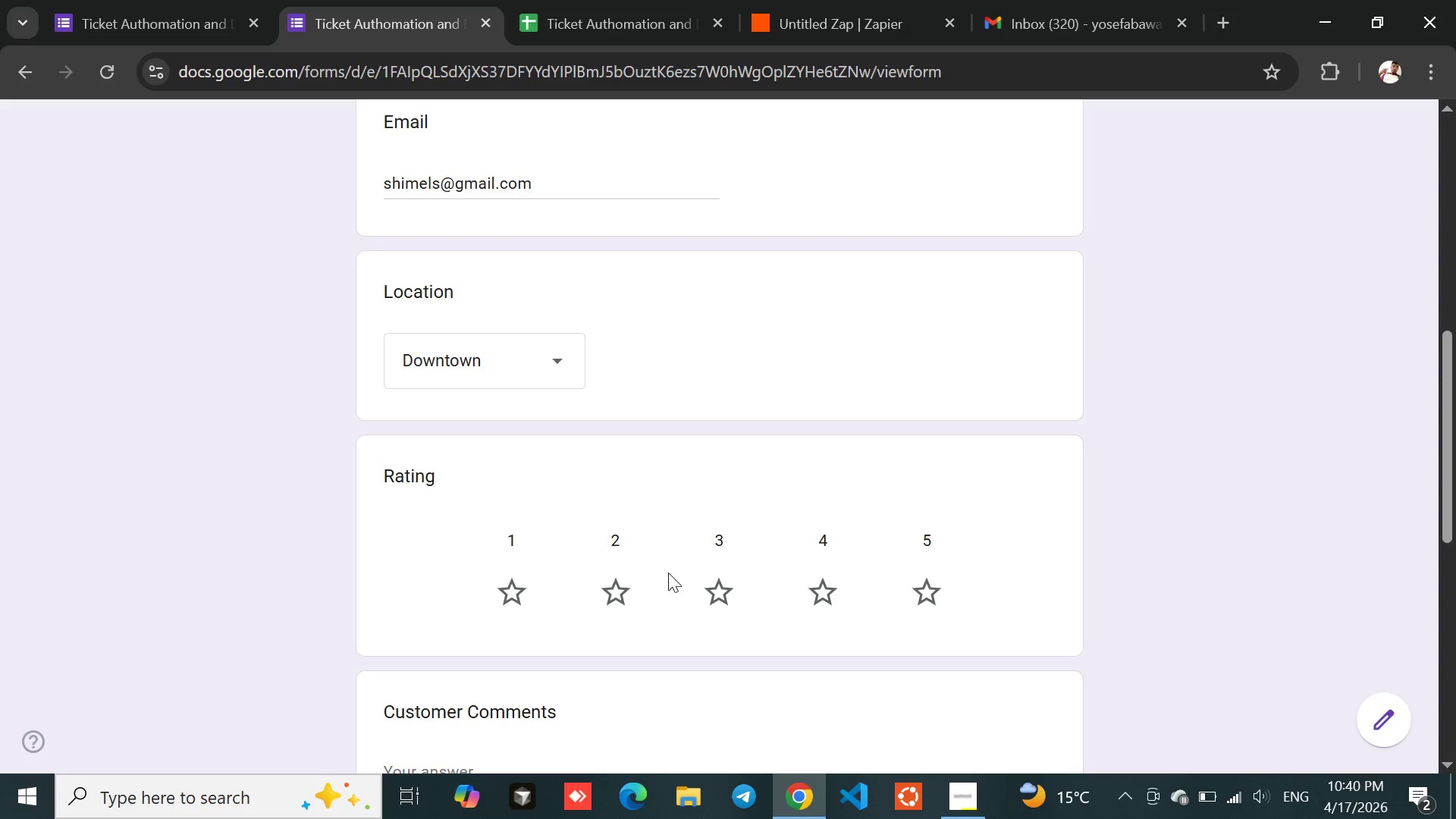 
left_click([727, 566])
 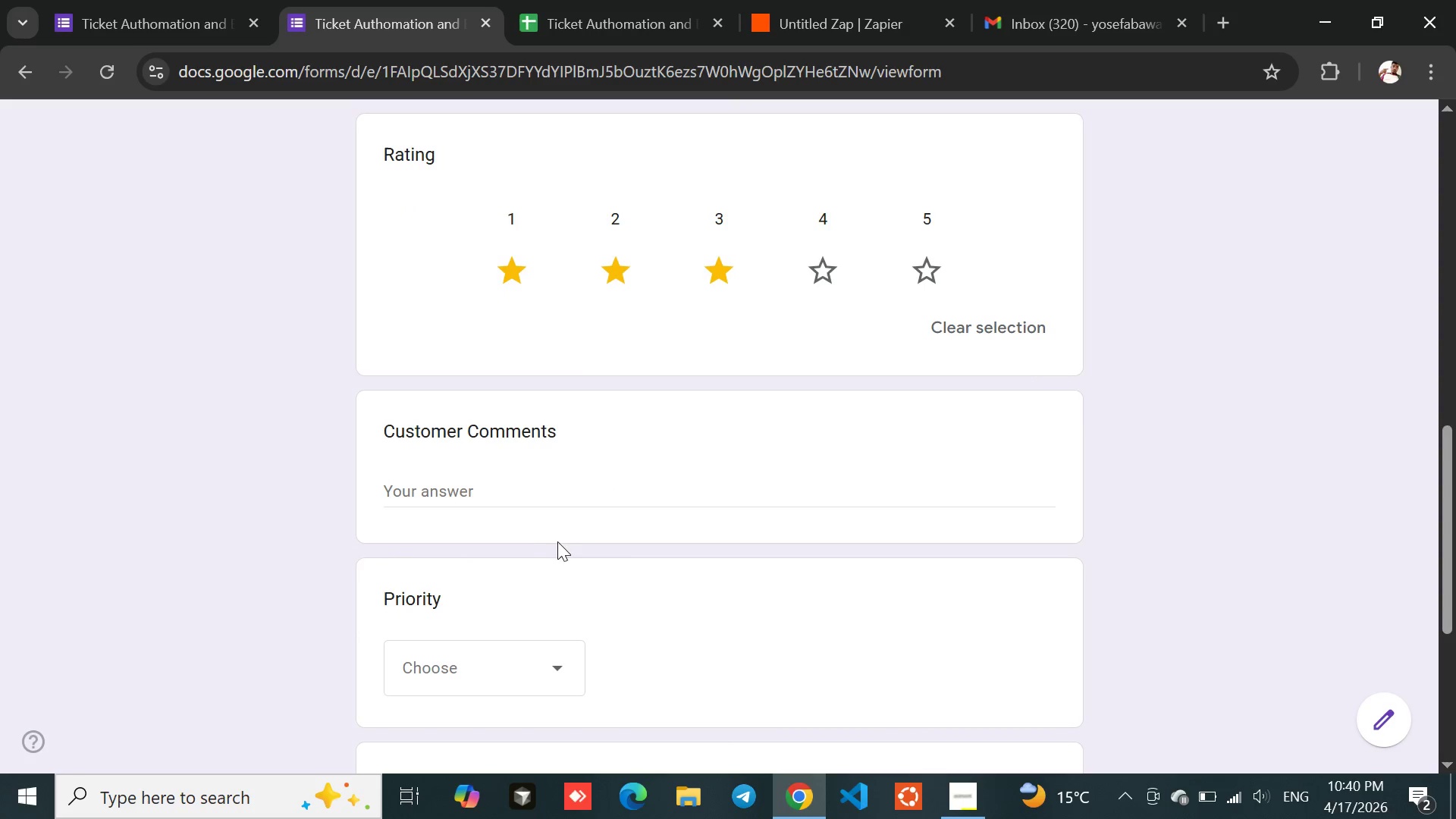 
left_click([488, 506])
 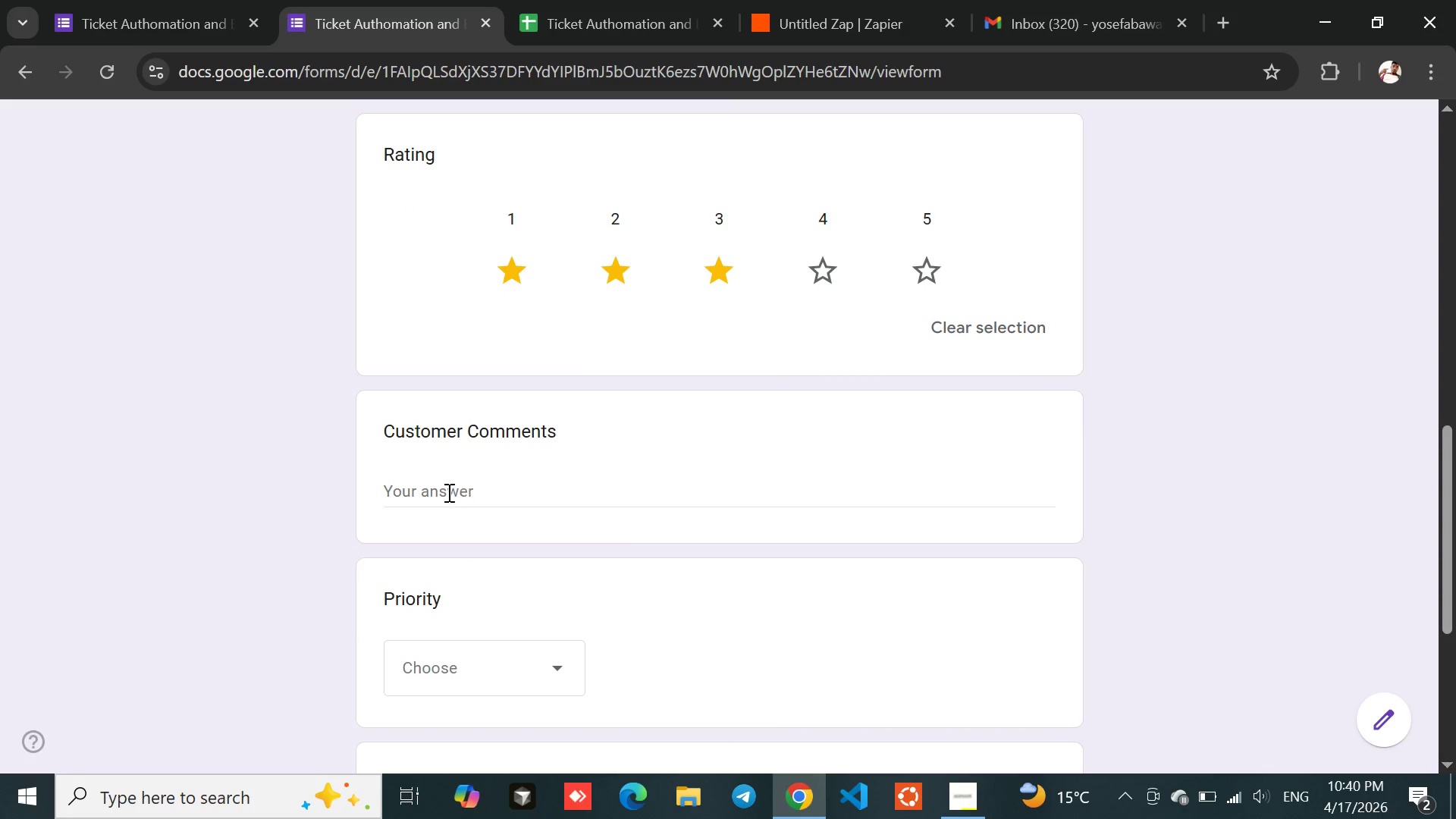 
left_click([447, 492])
 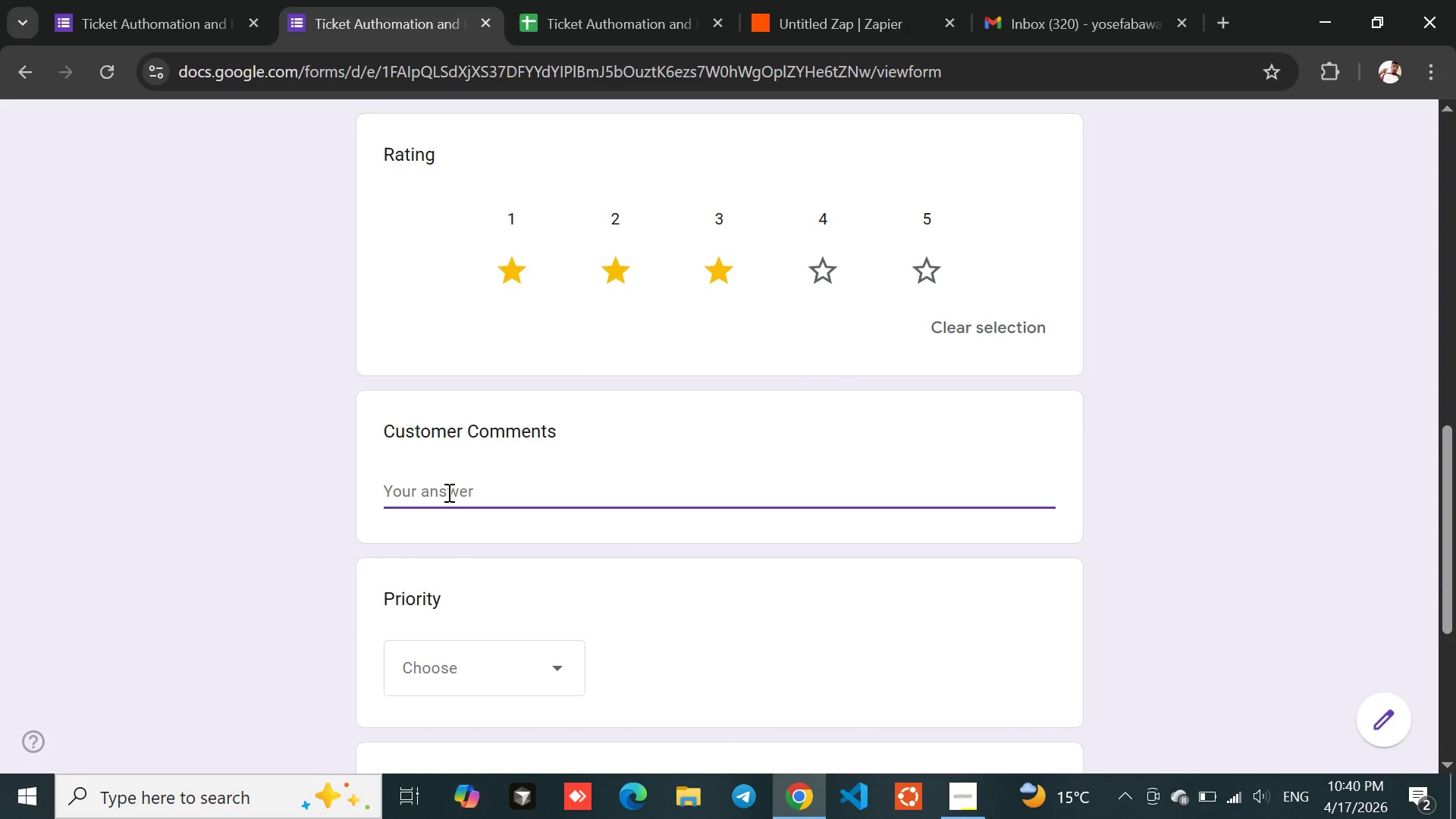 
type(Appreciate)
 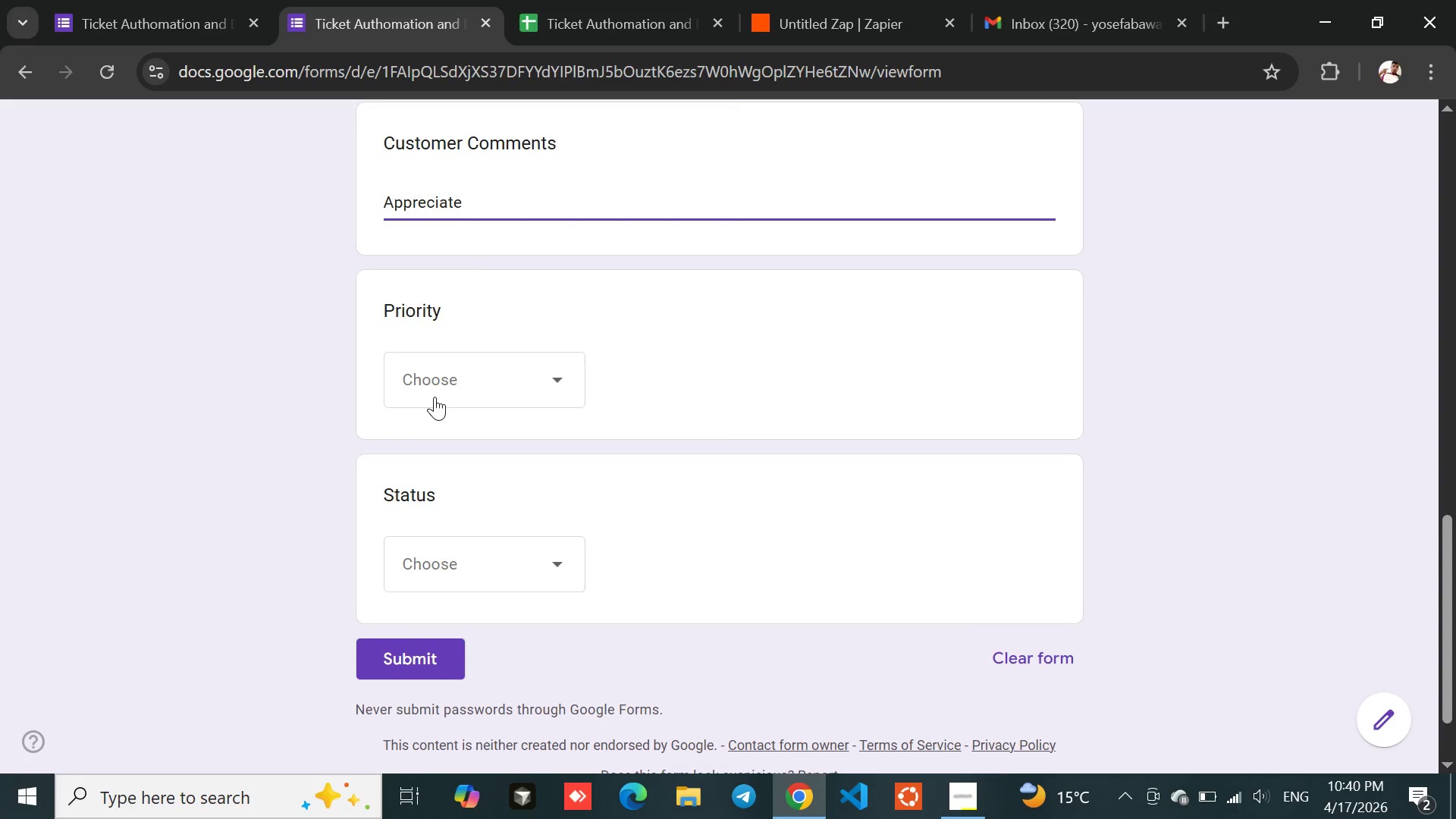 
left_click([438, 393])
 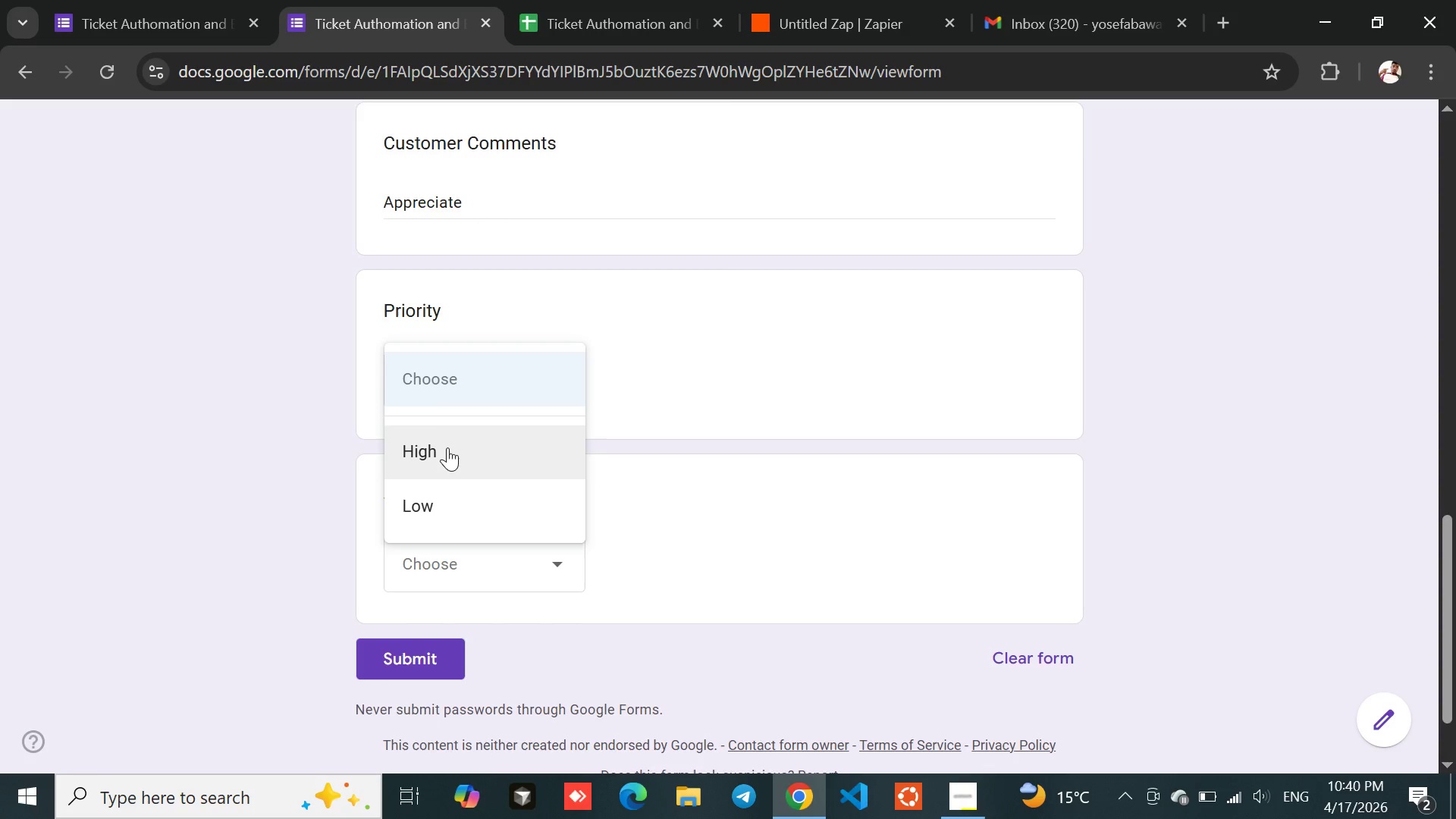 
left_click([447, 448])
 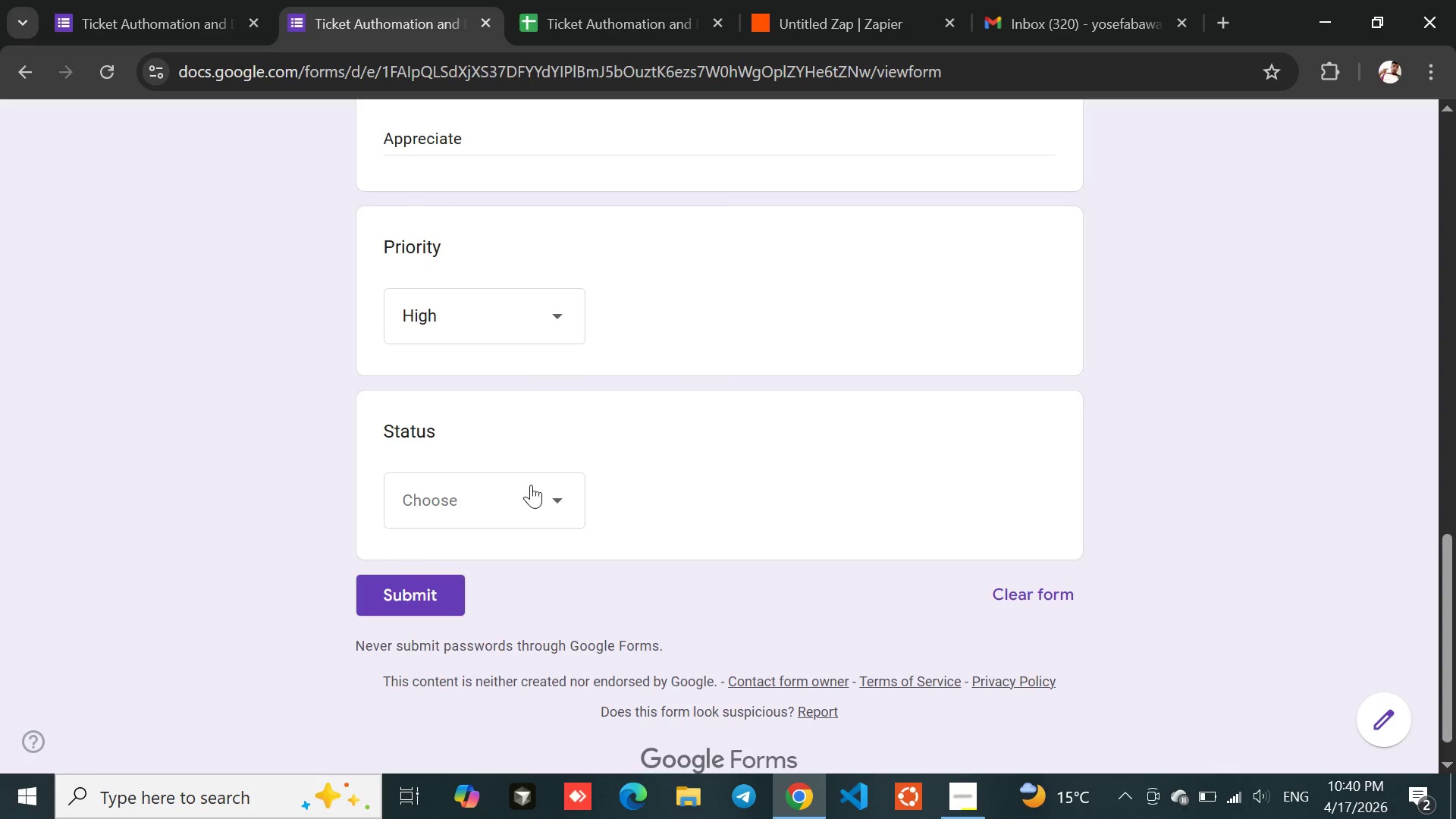 
left_click([461, 523])
 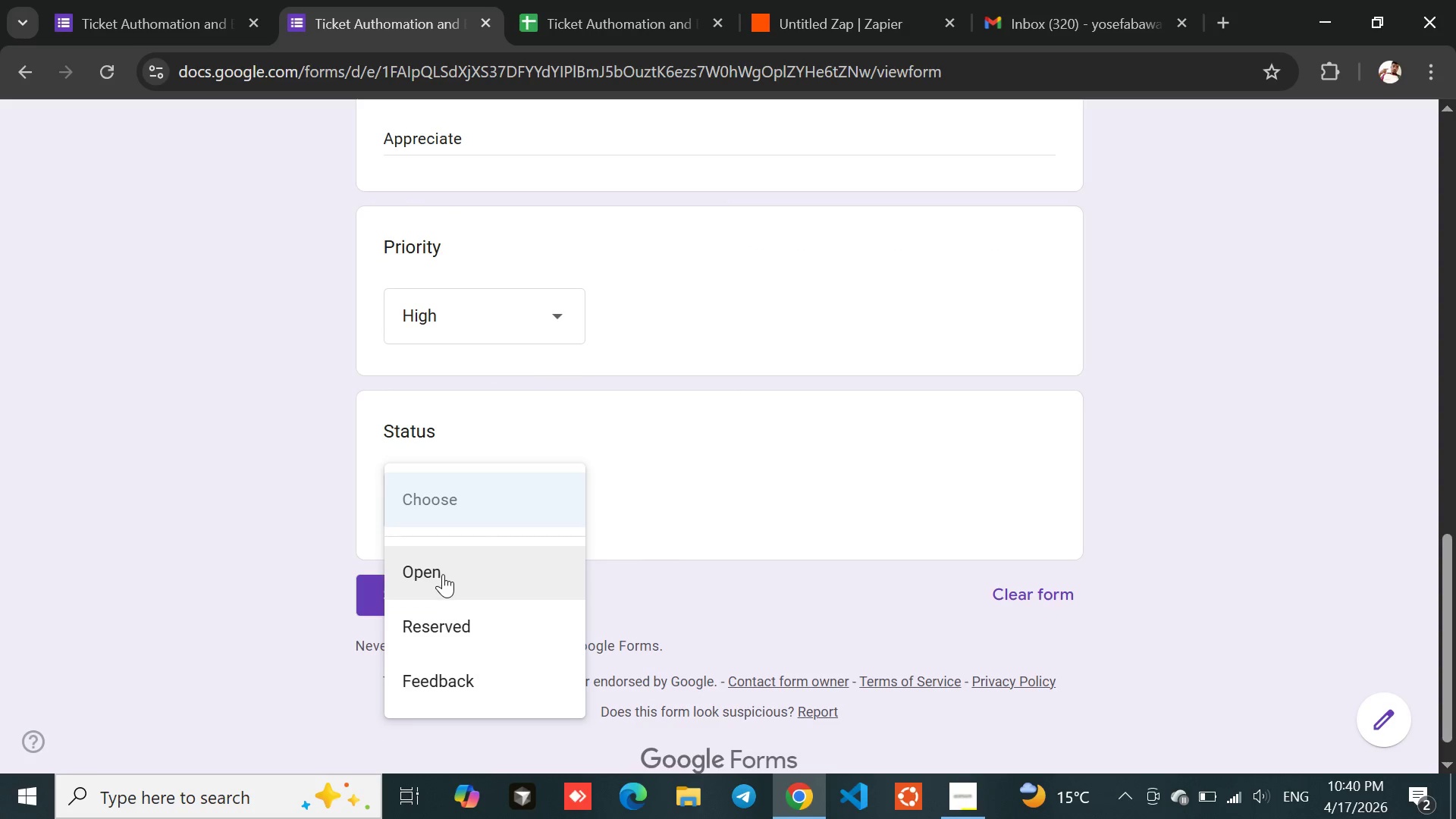 
left_click([443, 575])
 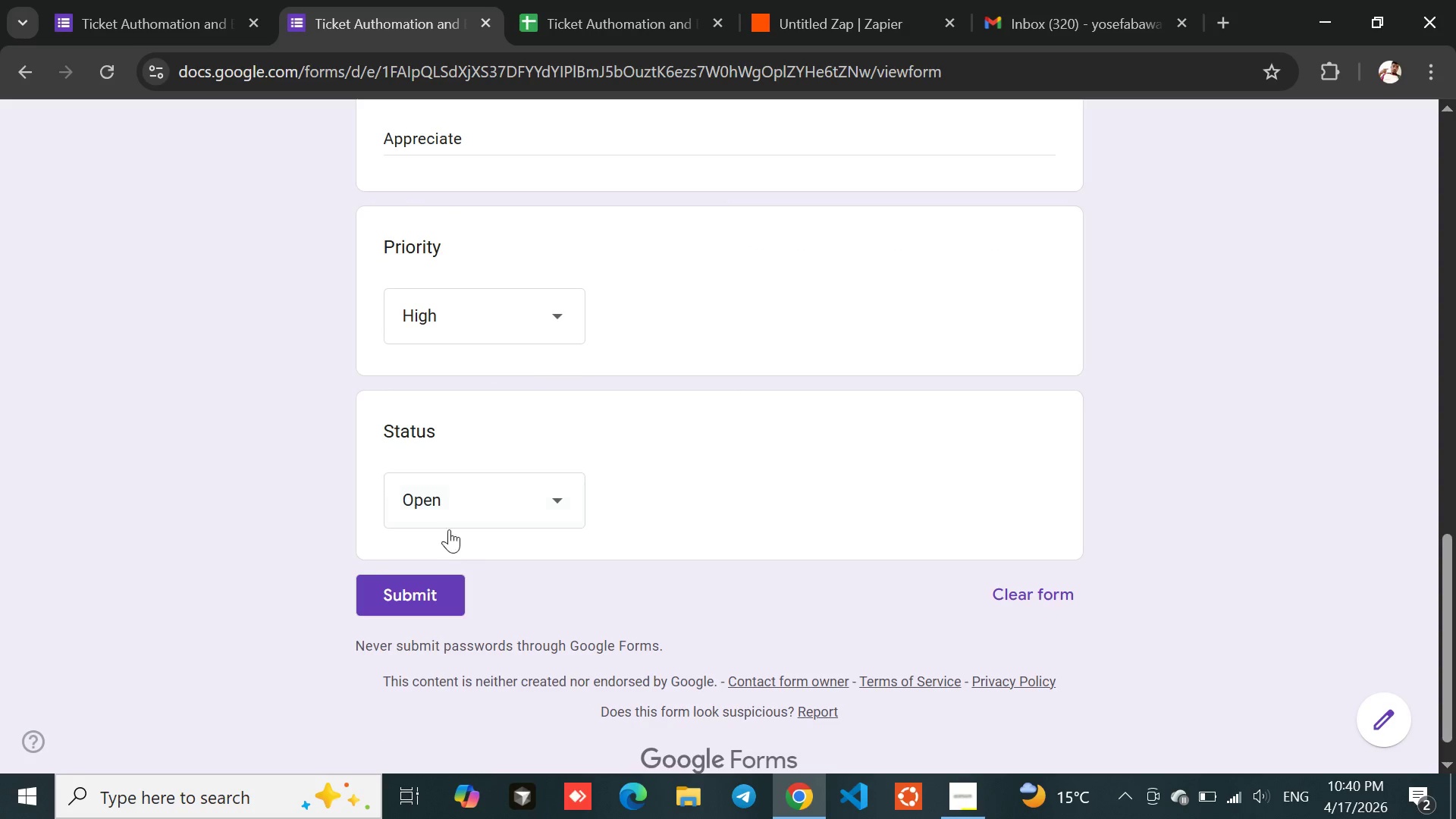 
left_click([451, 526])
 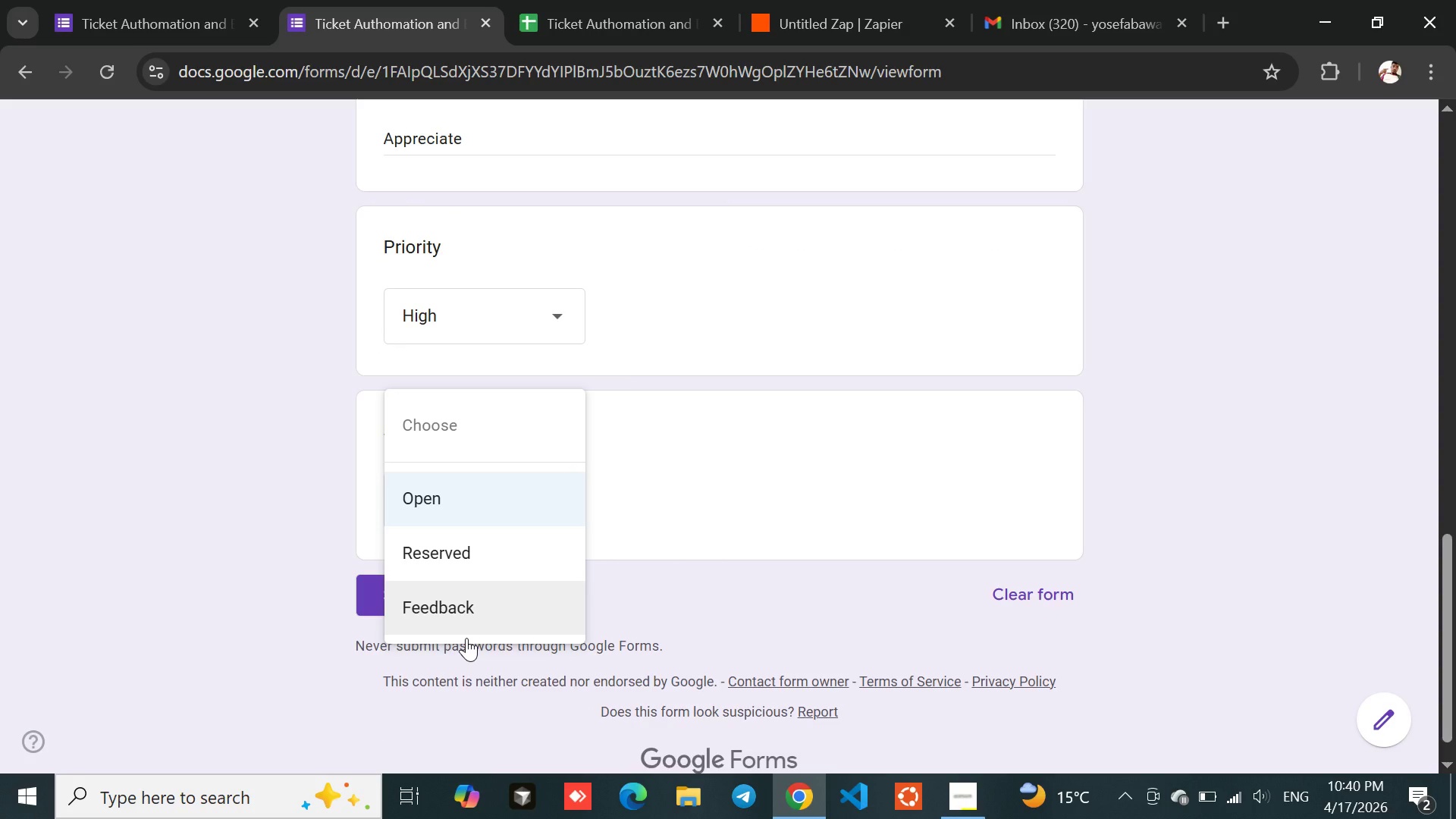 
left_click([466, 638])
 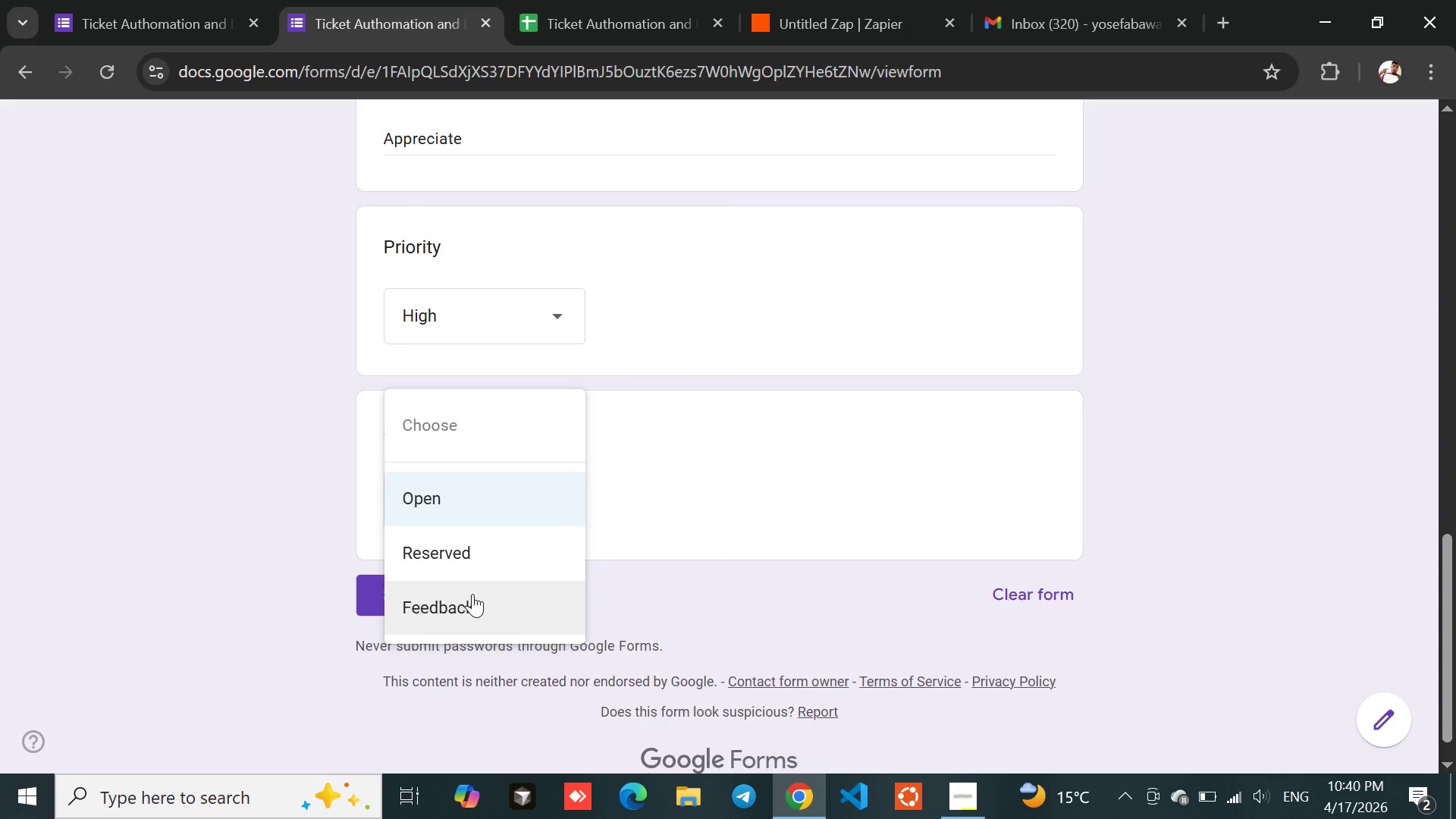 
left_click([500, 598])
 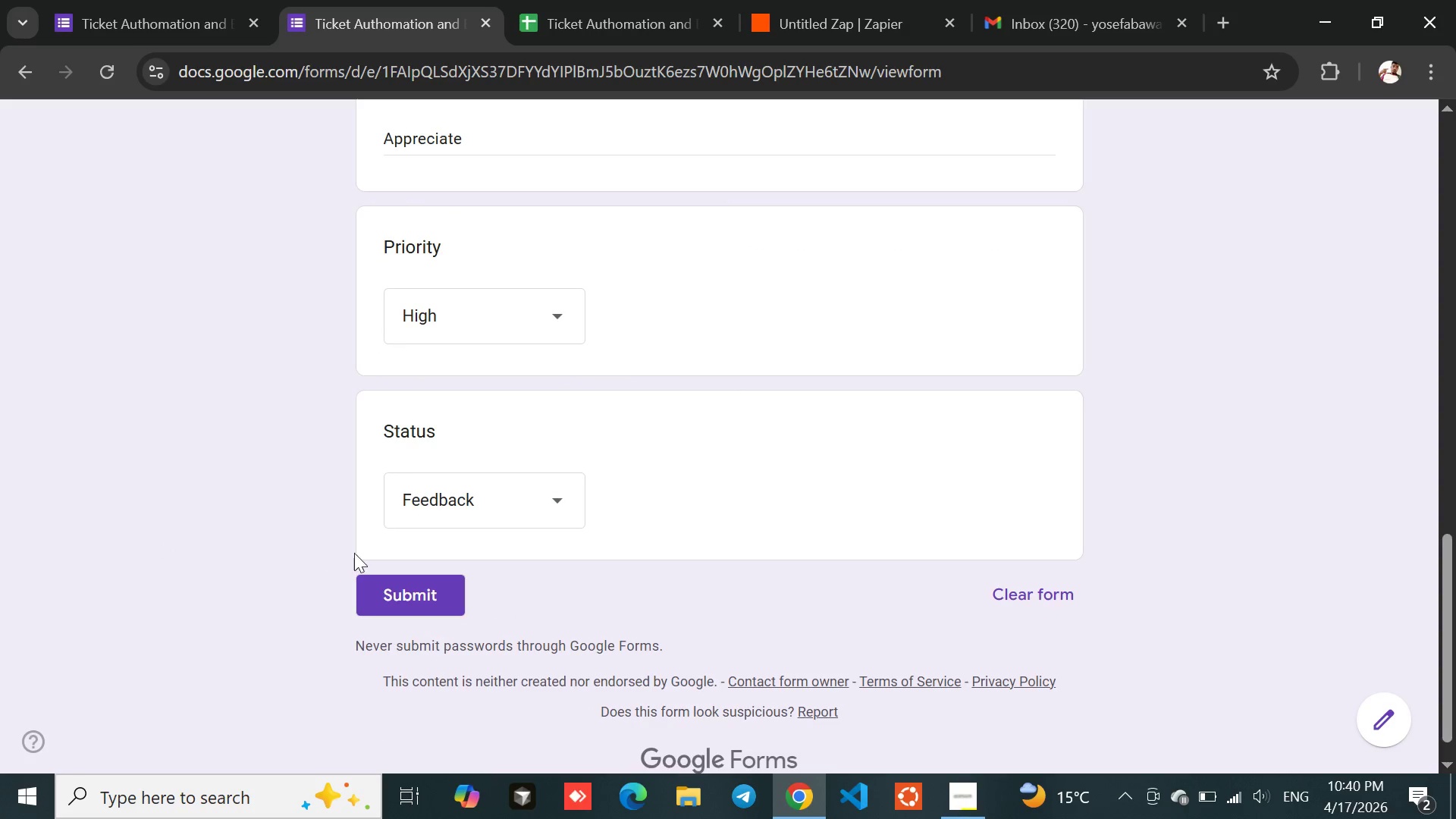 
left_click([409, 577])
 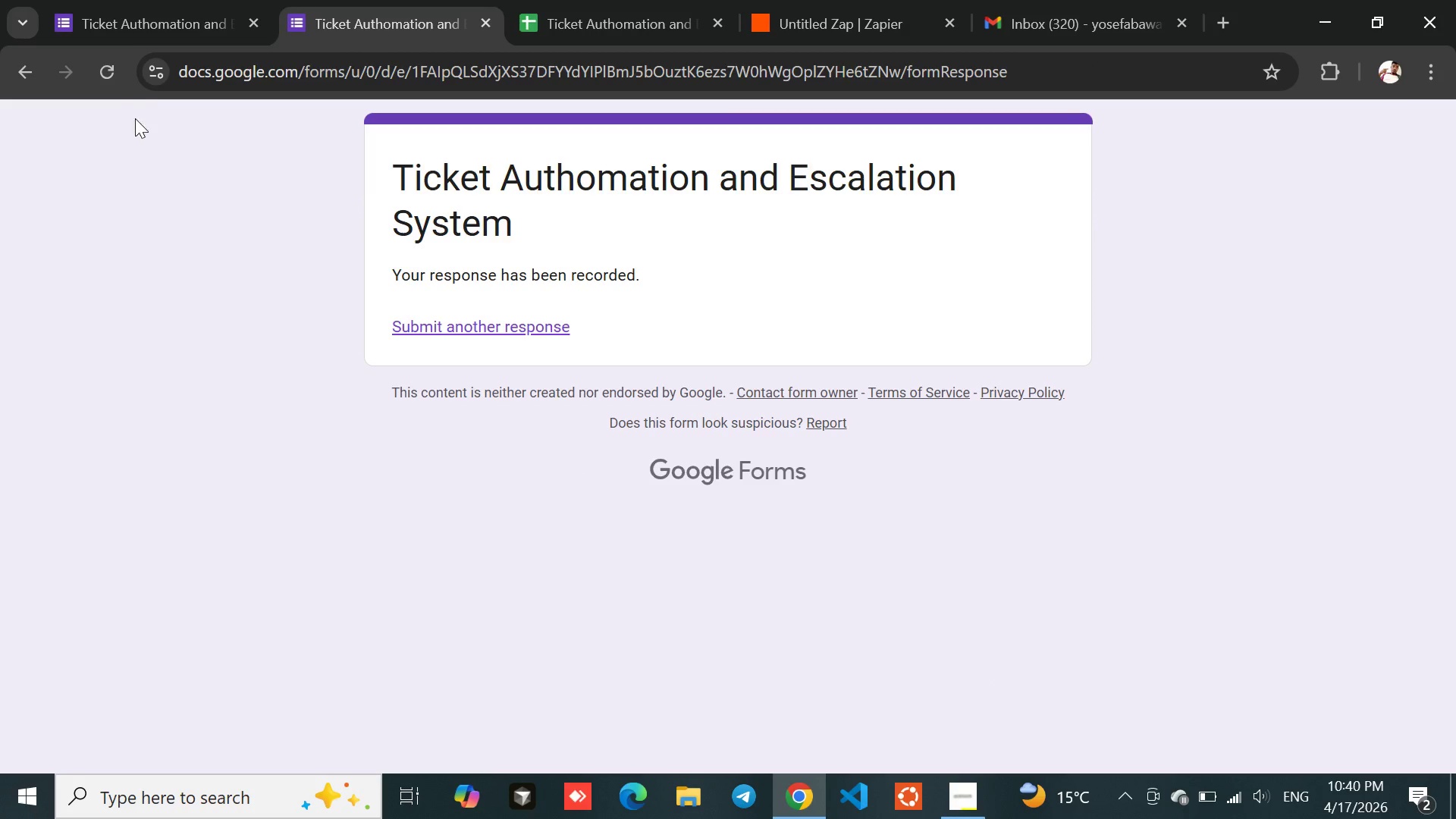 
left_click([108, 74])
 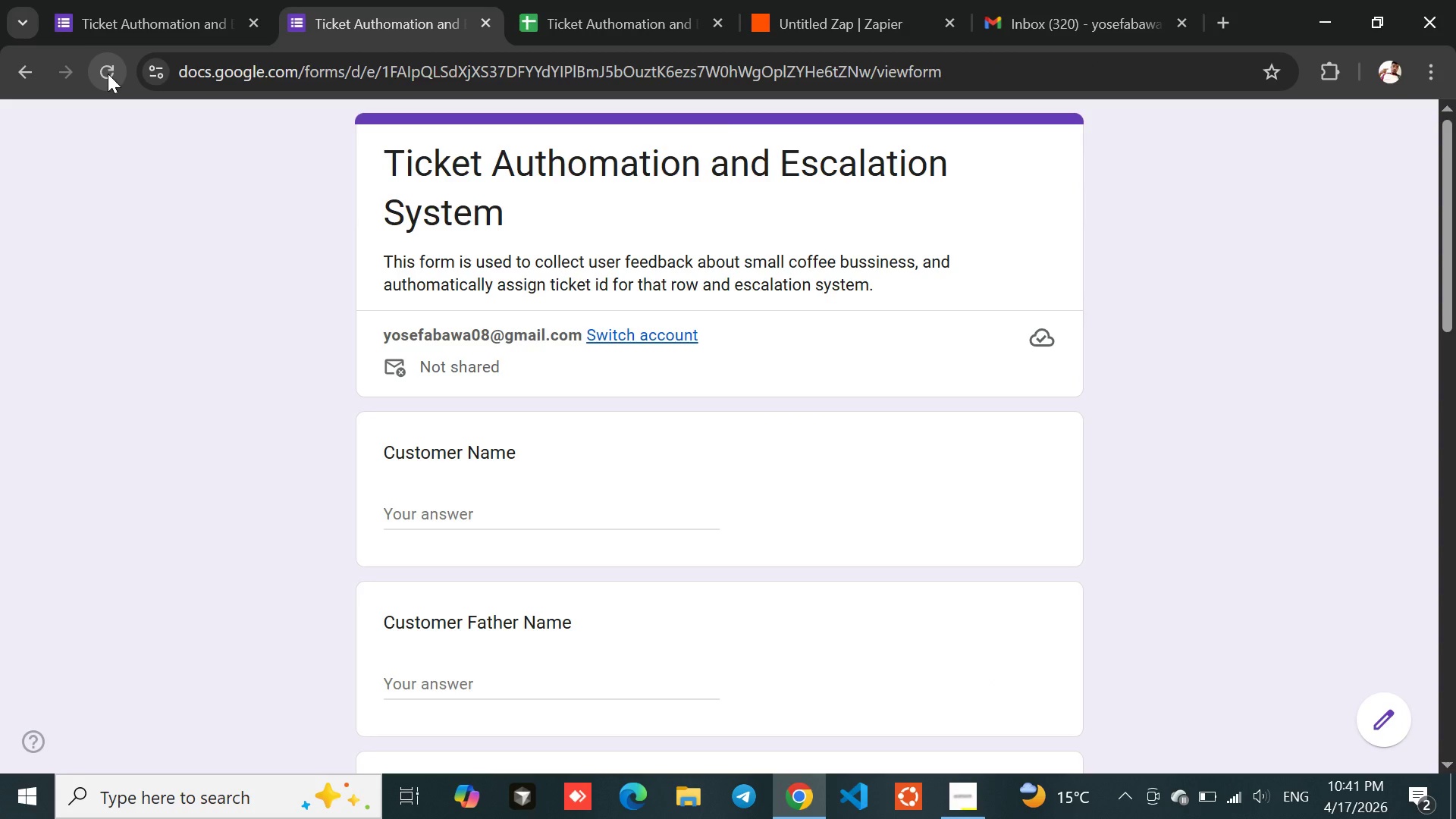 
left_click([625, 0])
 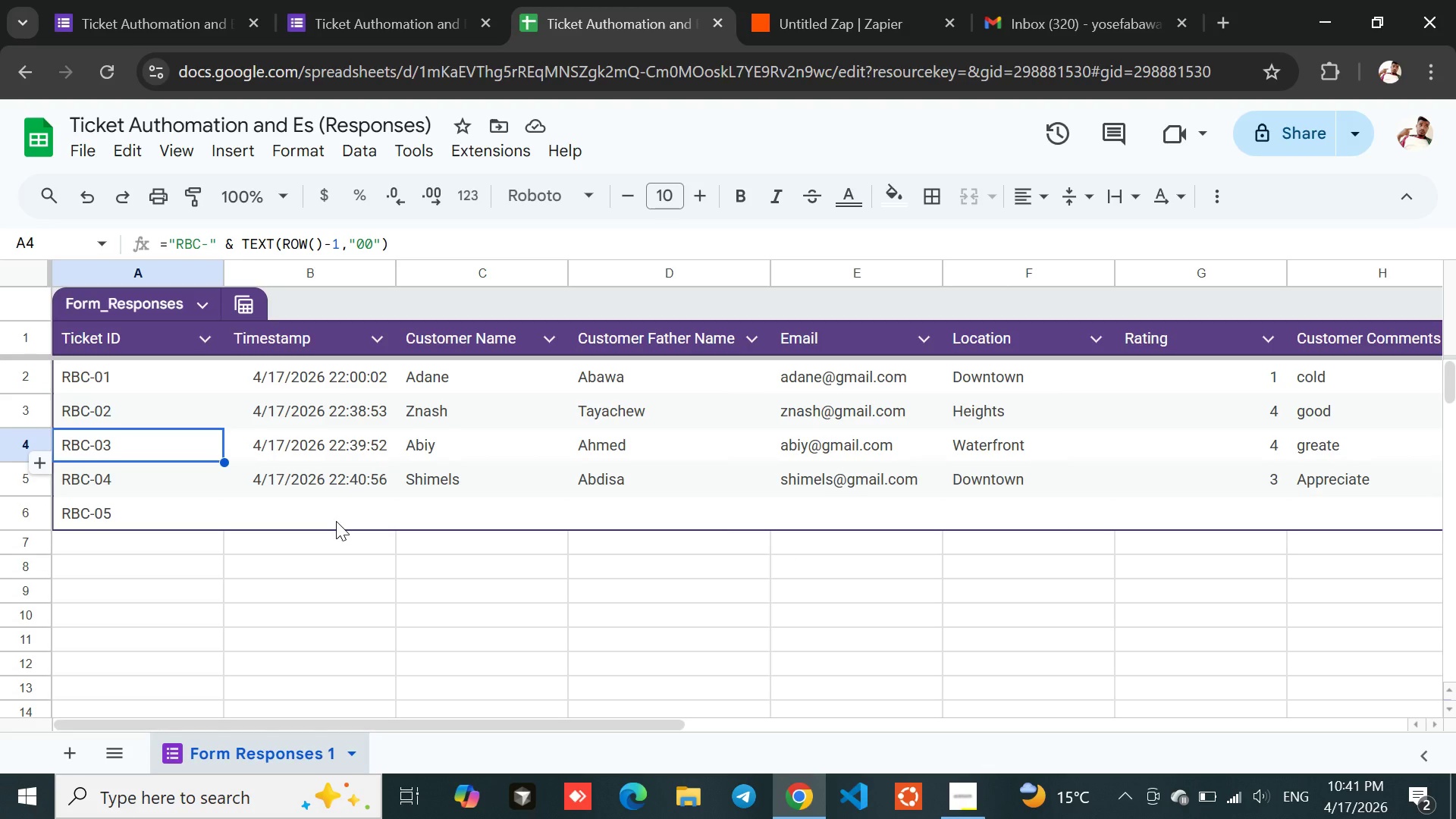 
wait(8.77)
 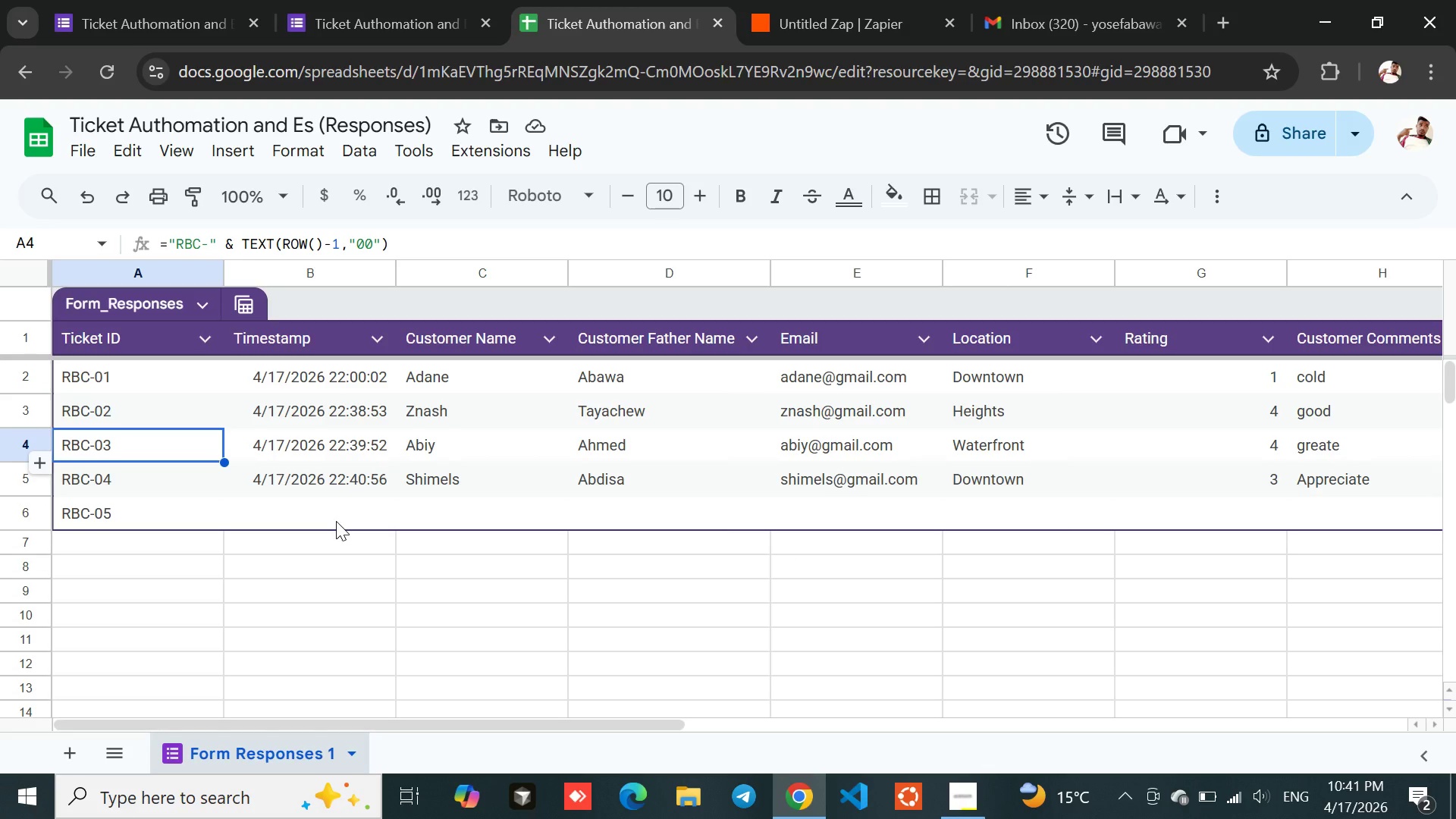 
left_click([501, 485])
 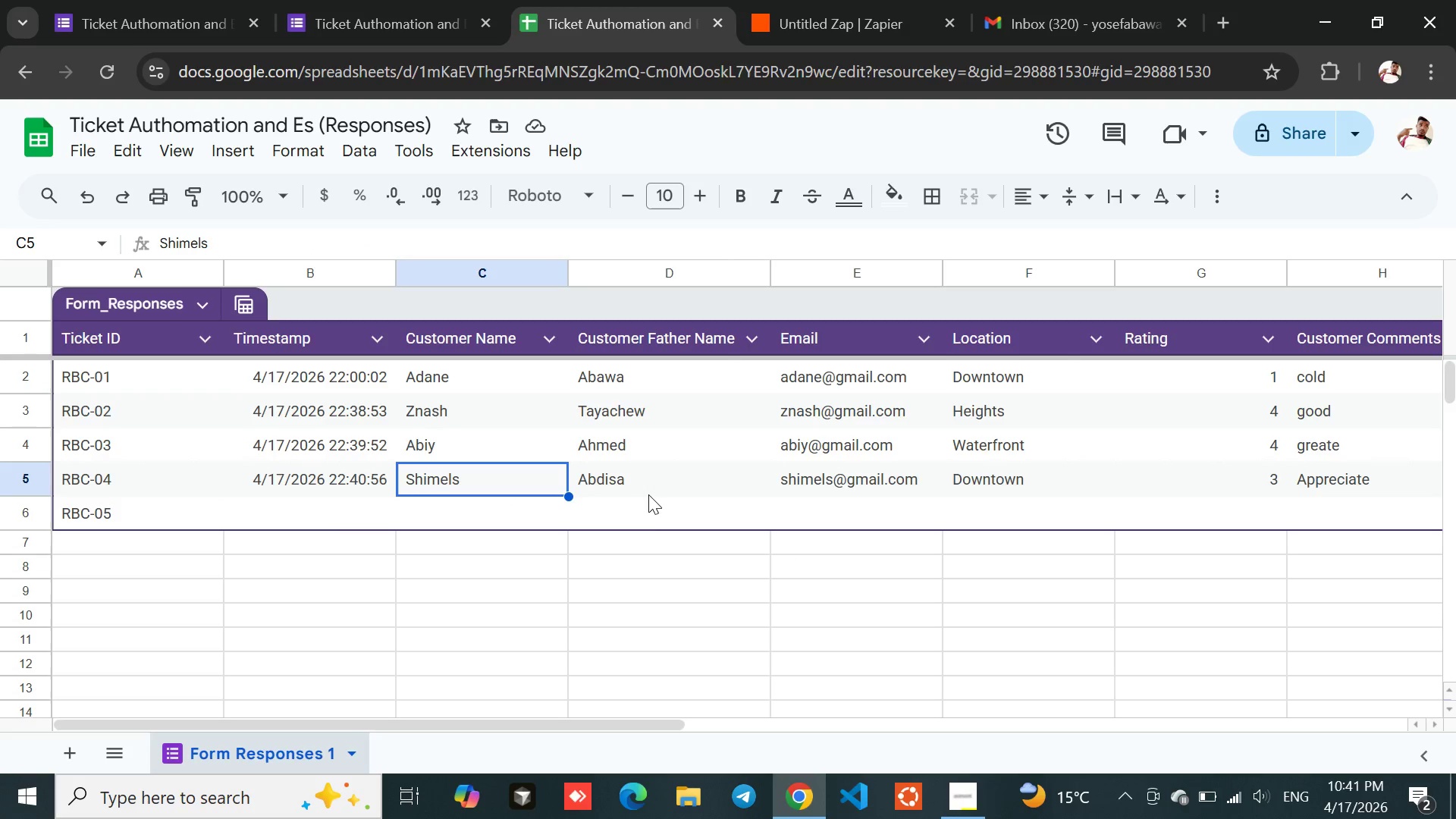 
left_click([652, 494])
 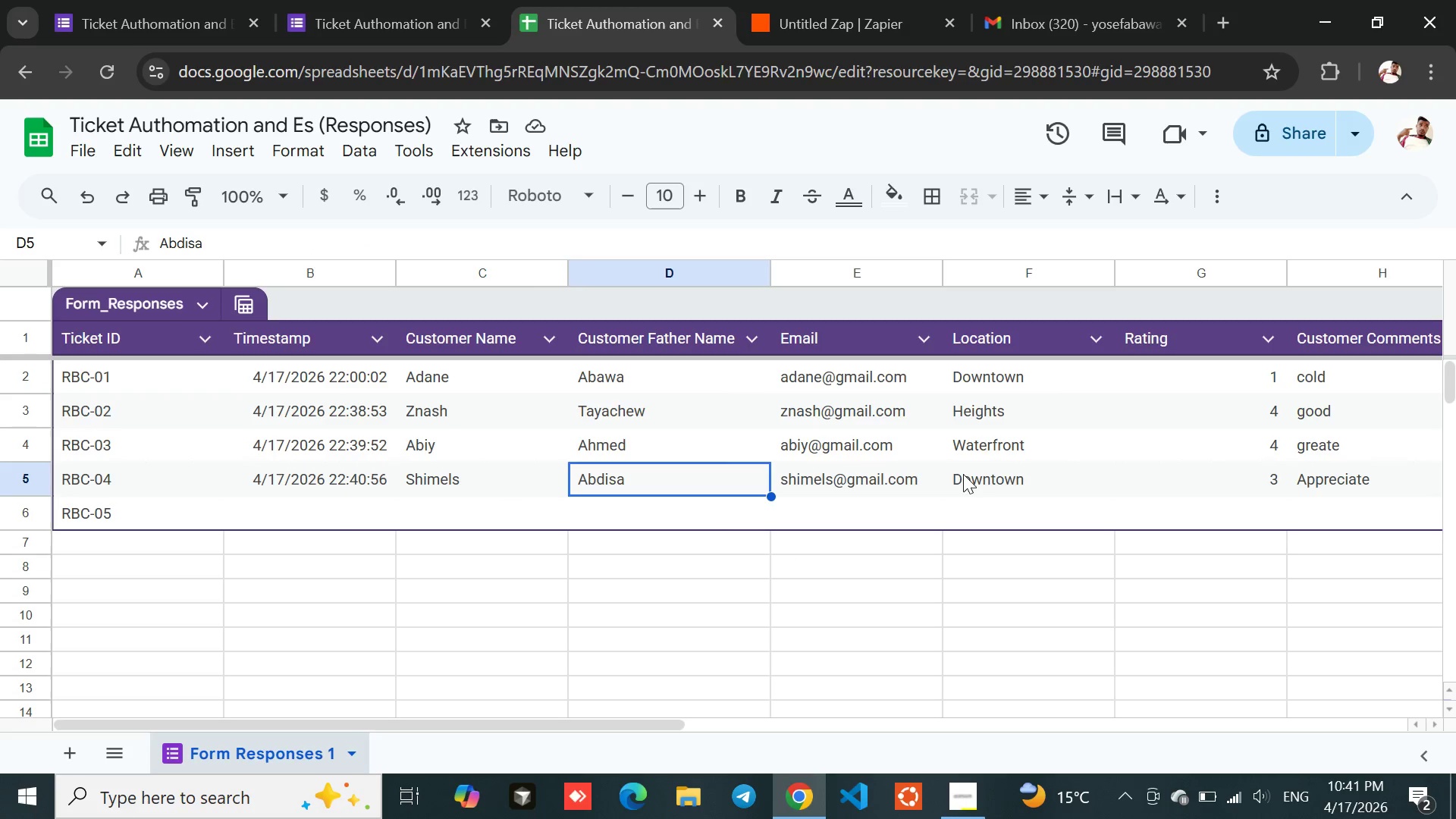 
left_click([1017, 469])
 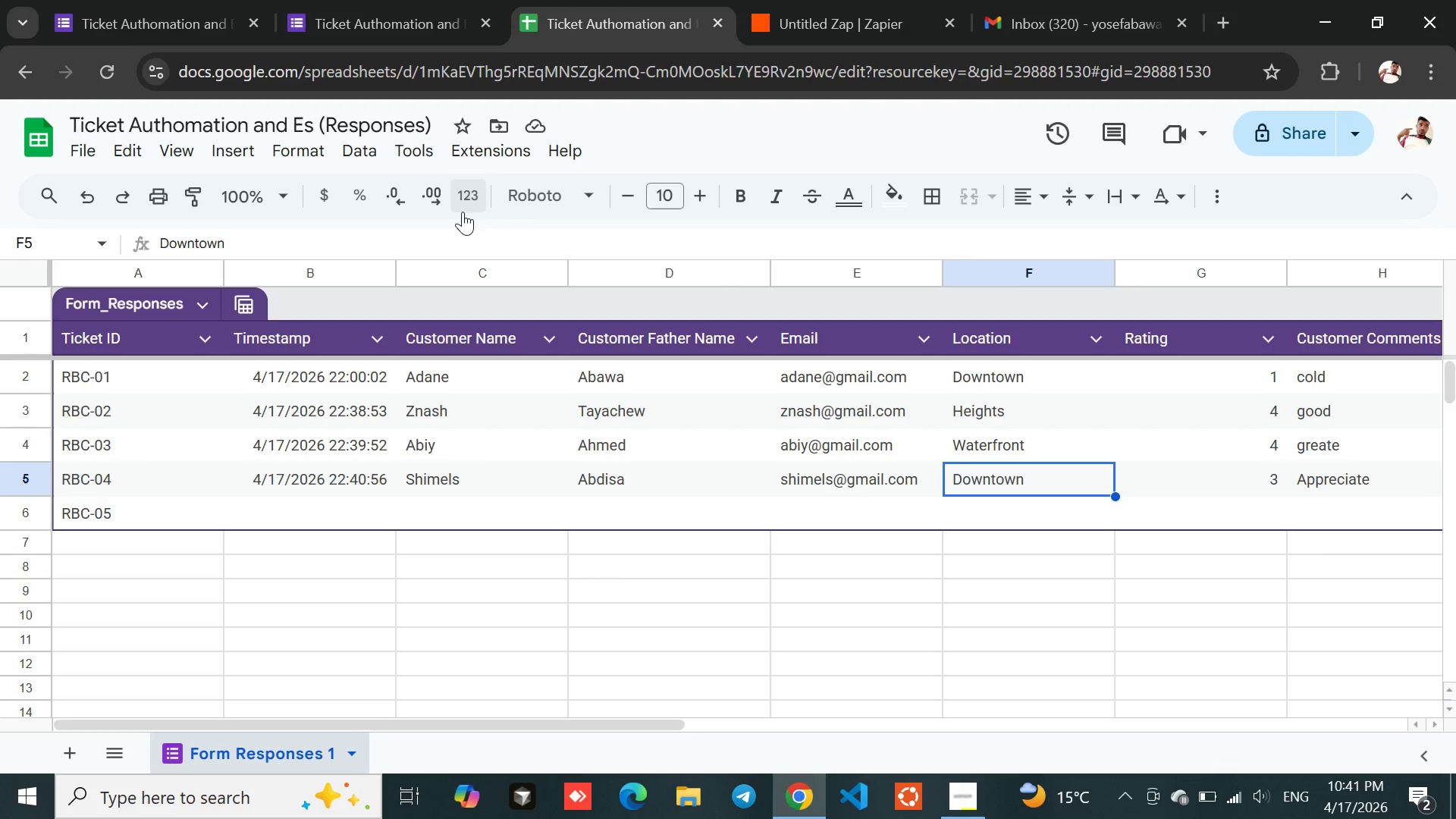 
left_click([344, 0])
 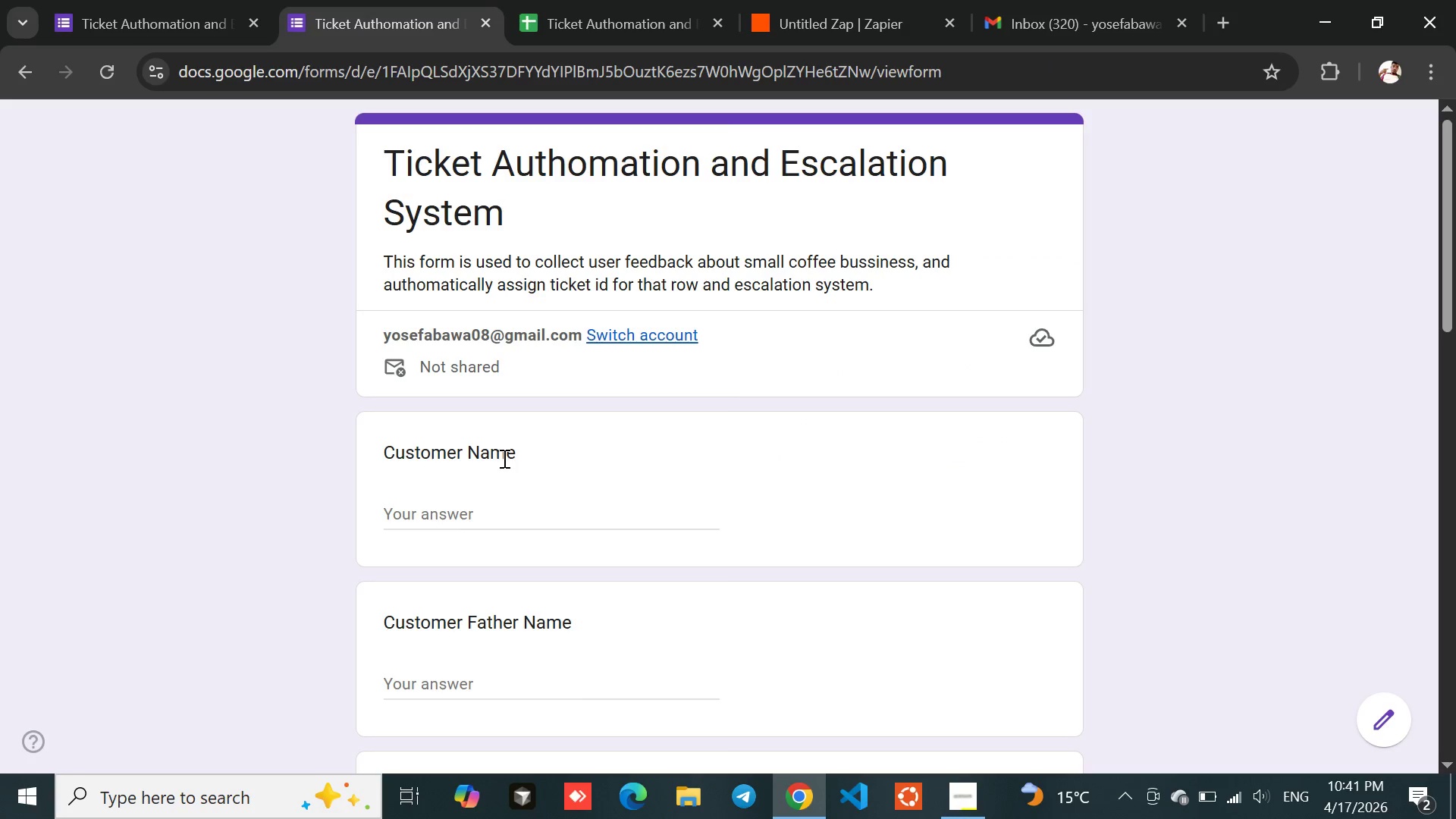 
left_click_drag(start_coordinate=[452, 532], to_coordinate=[431, 504])
 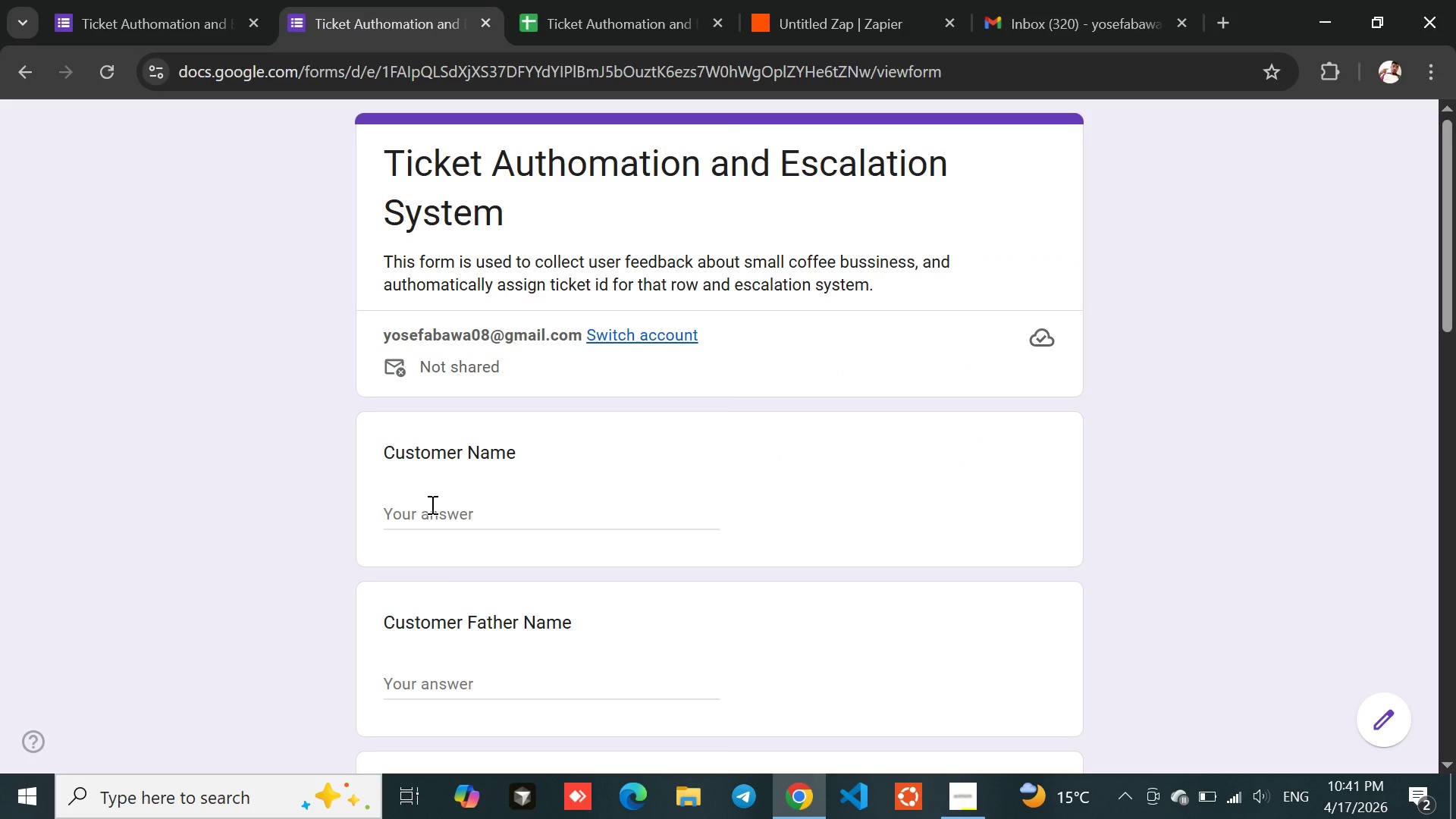 
left_click([431, 504])
 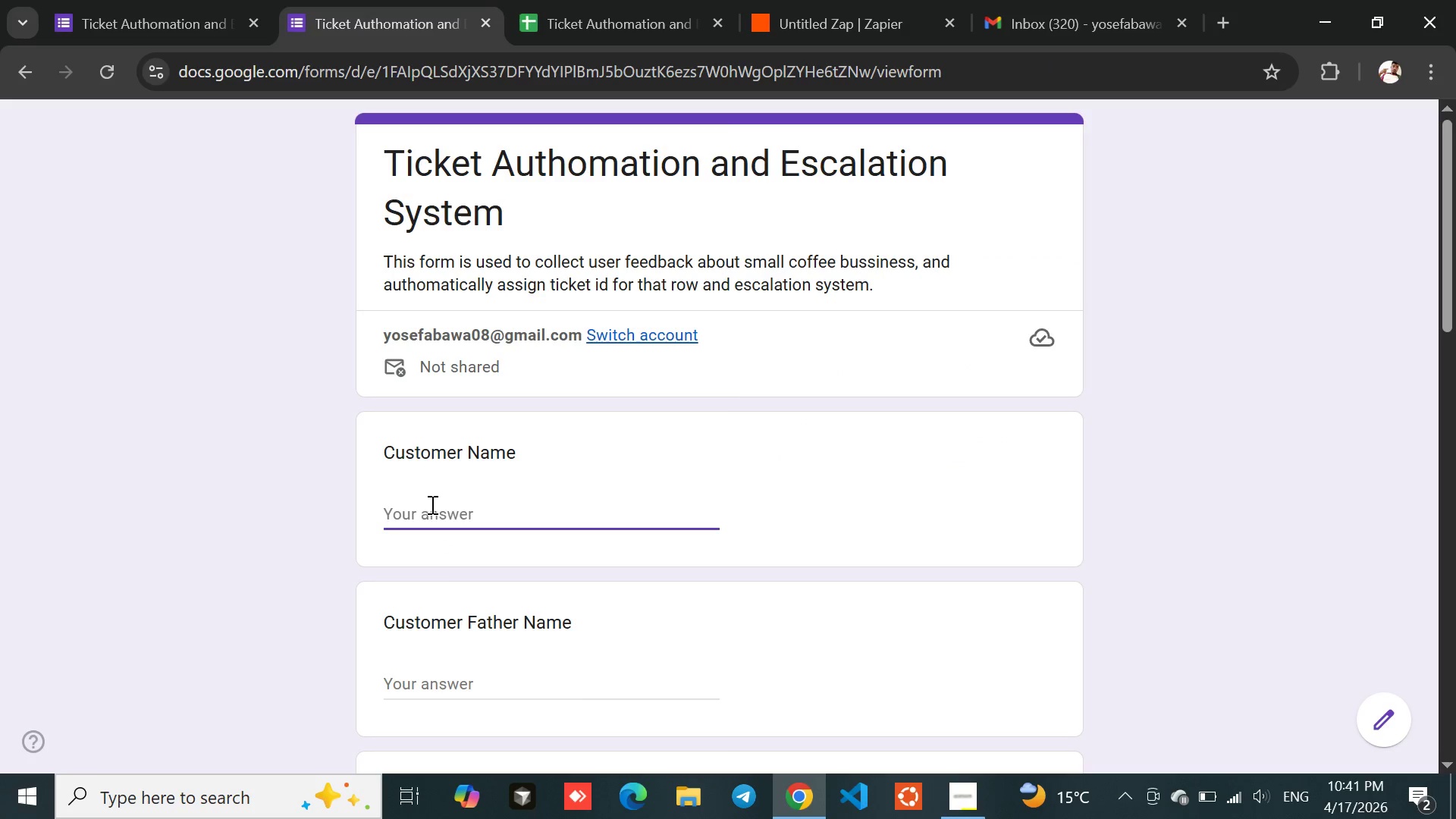 
type(Ethio)
 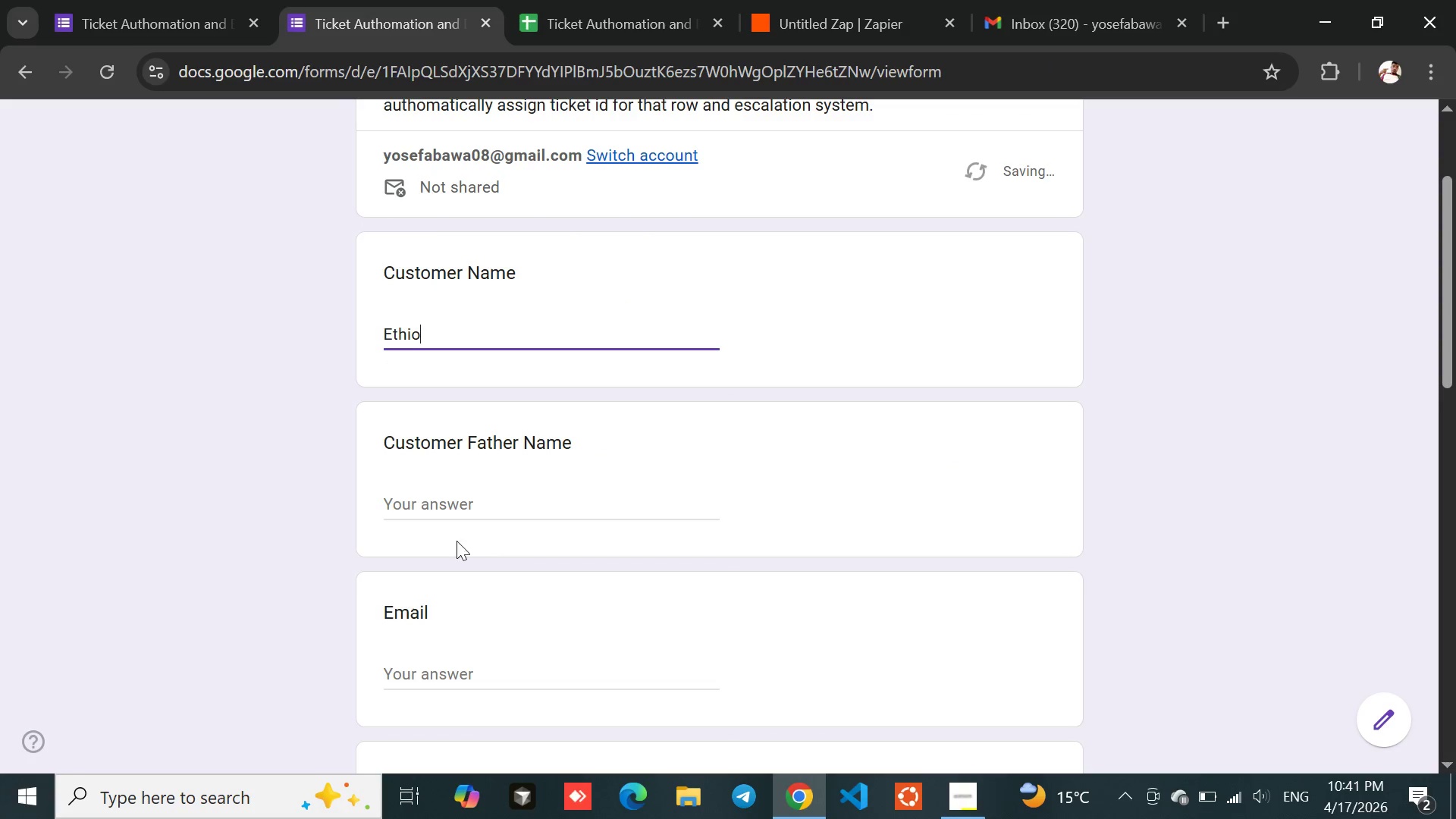 
left_click([444, 504])
 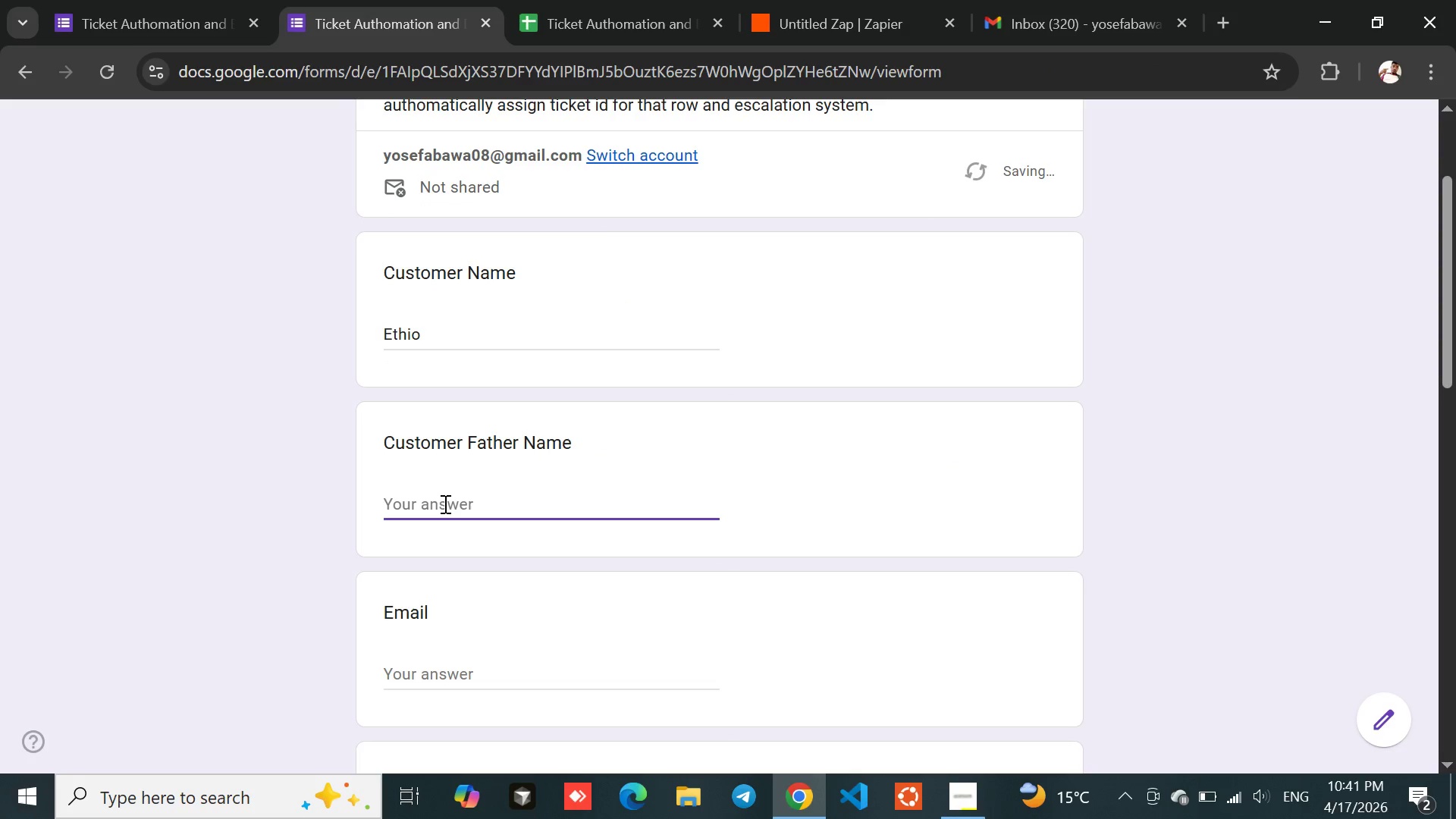 
type(Pics)
 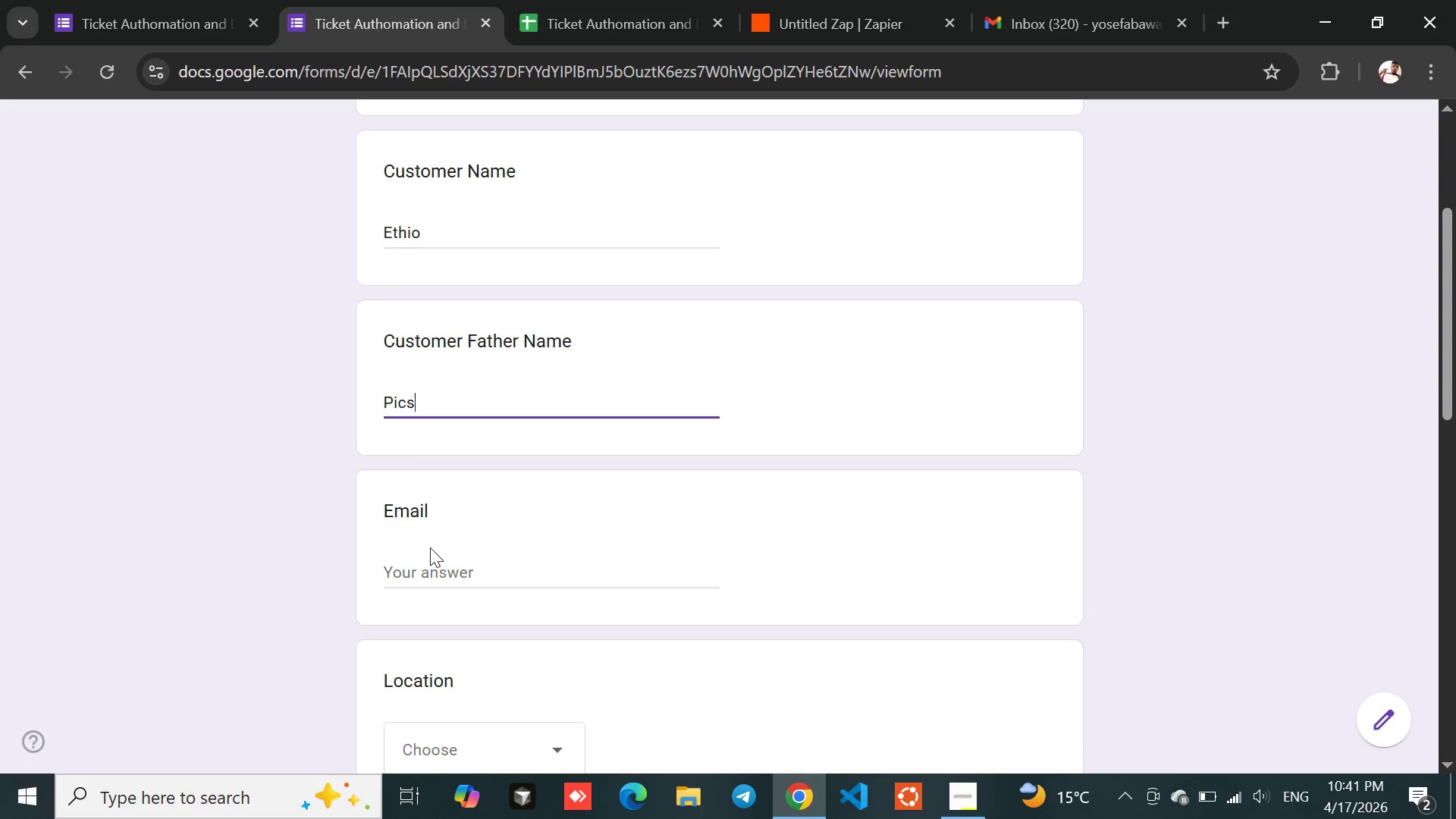 
left_click([426, 559])
 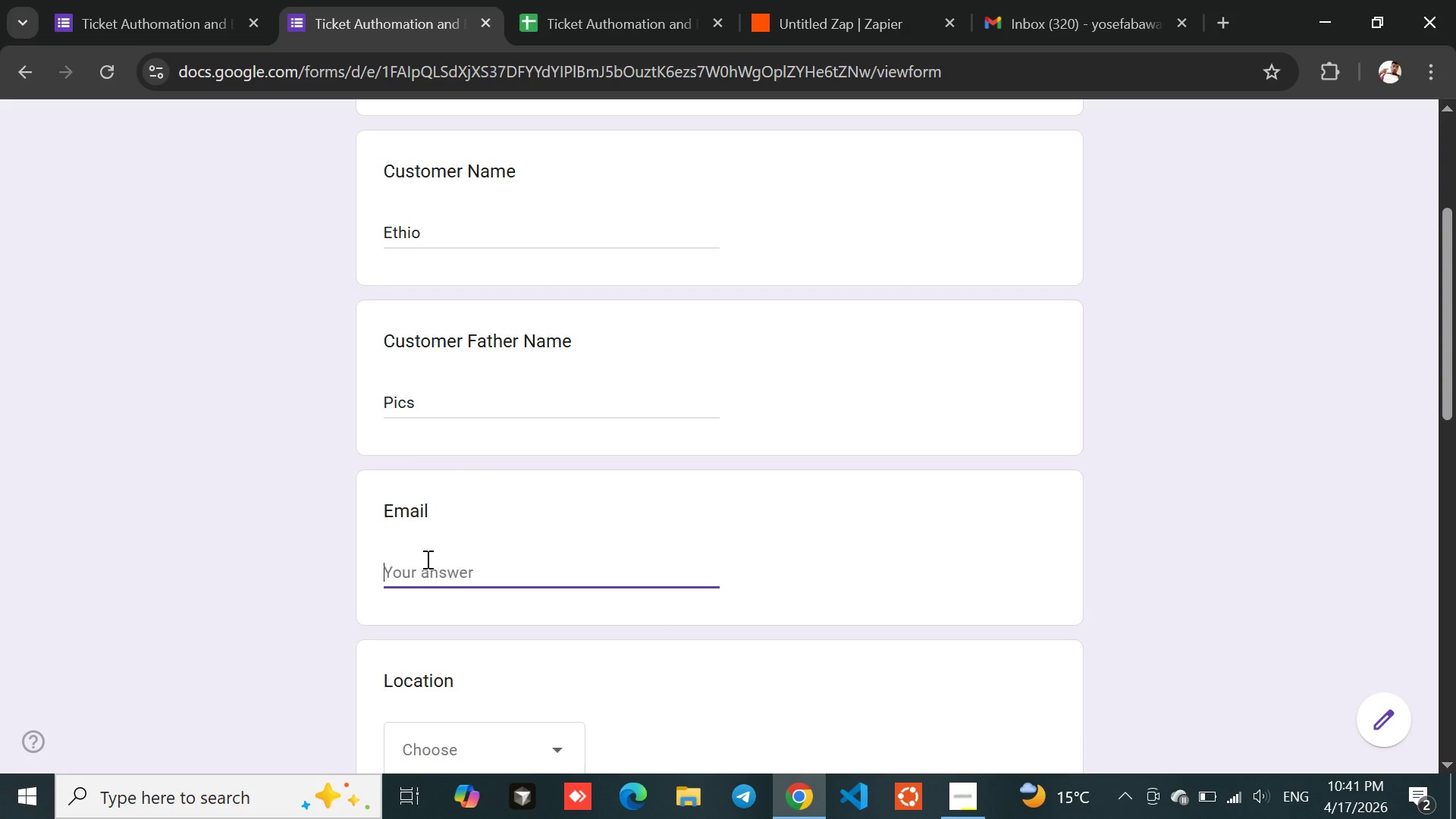 
type(ethio@gmail.com)
 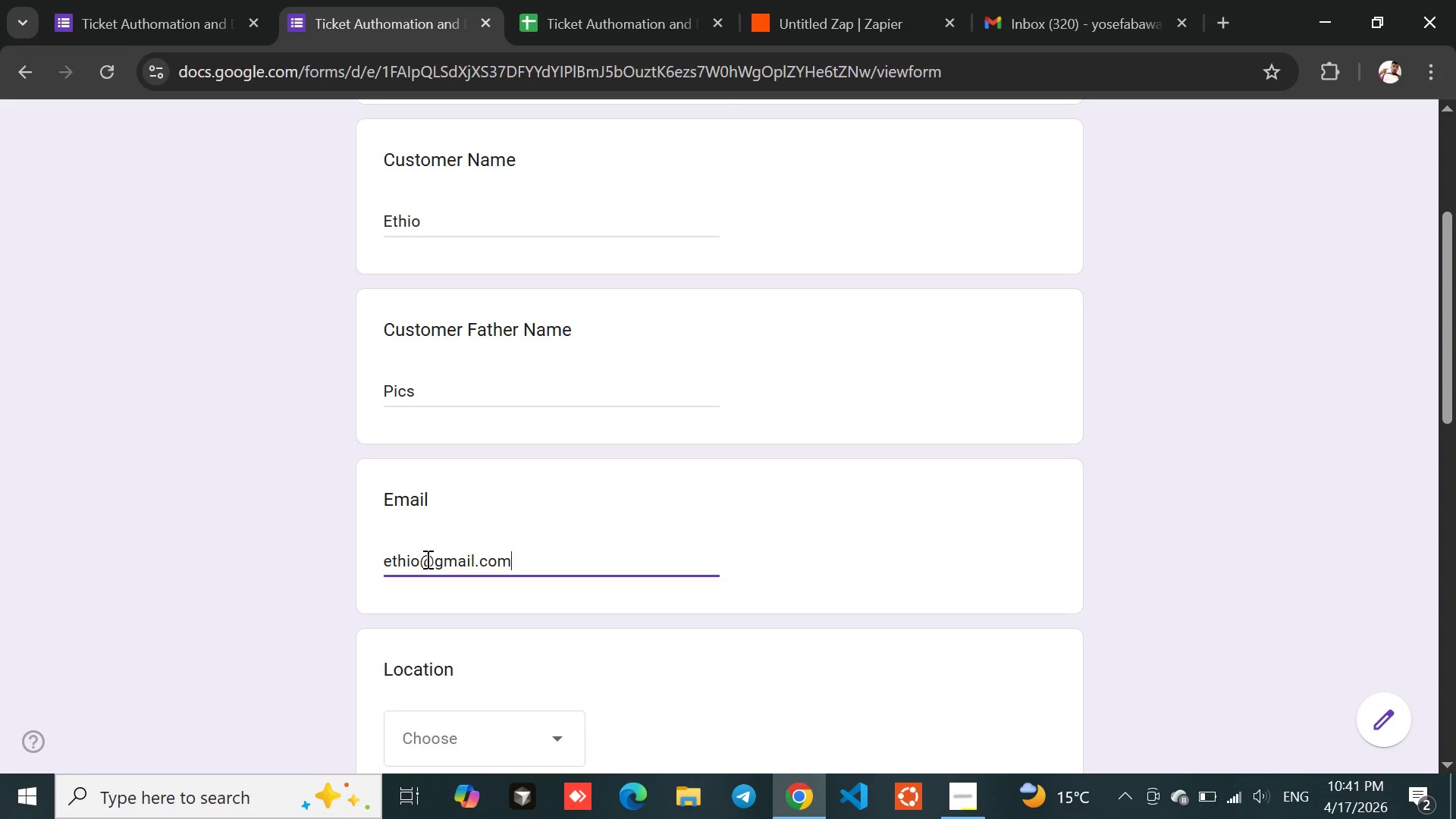 
left_click([426, 567])
 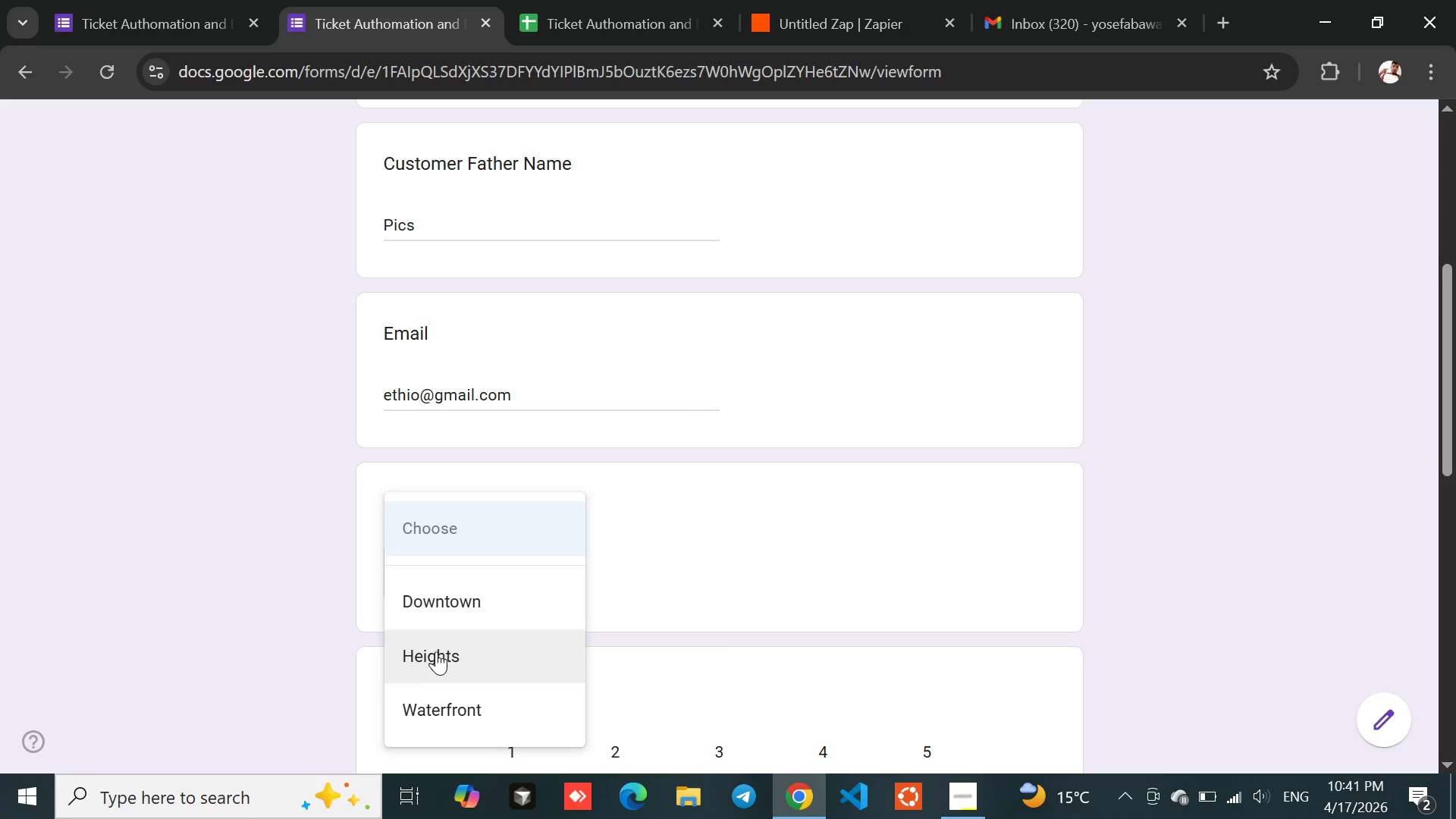 
left_click([437, 657])
 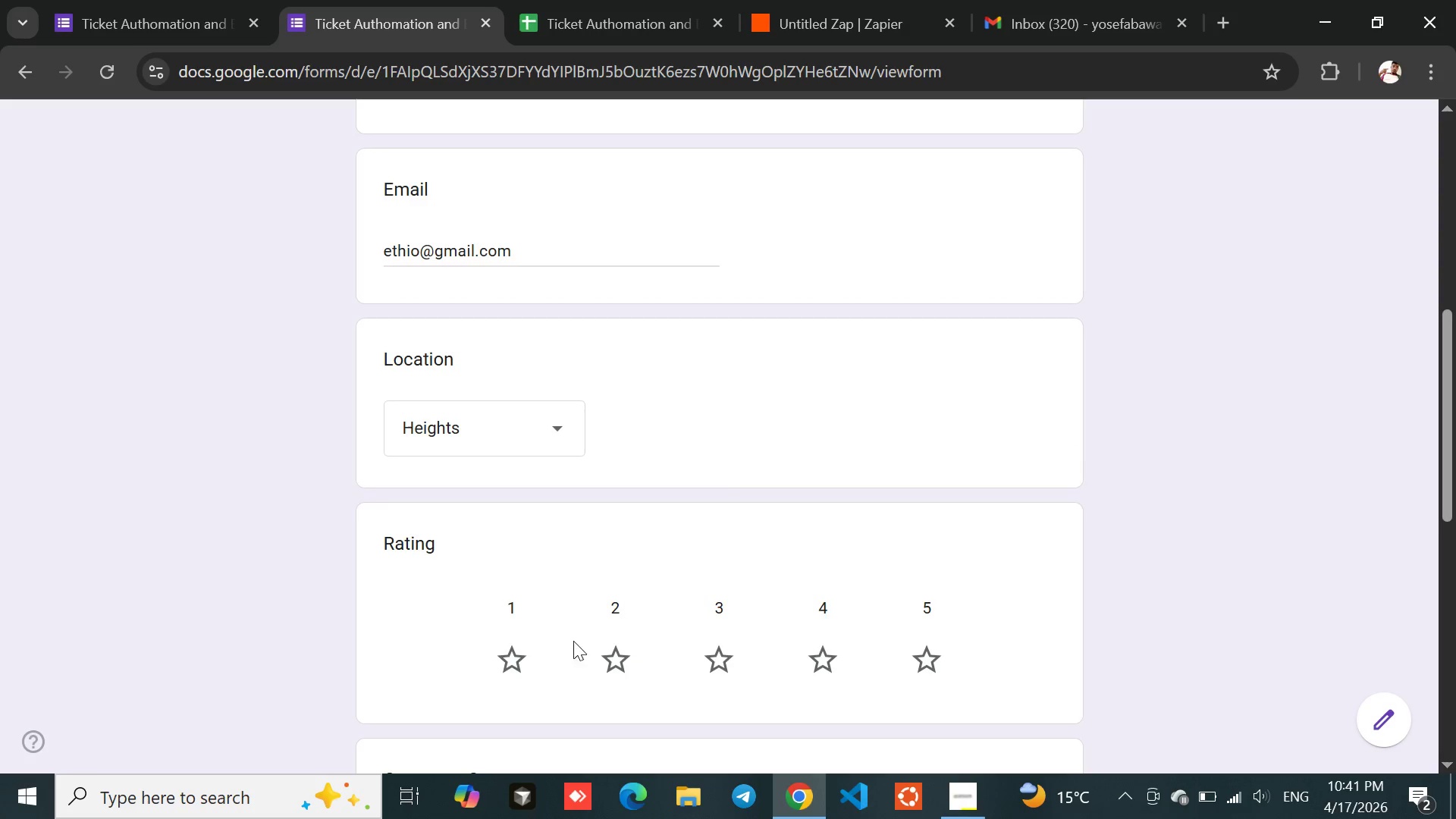 
left_click([506, 668])
 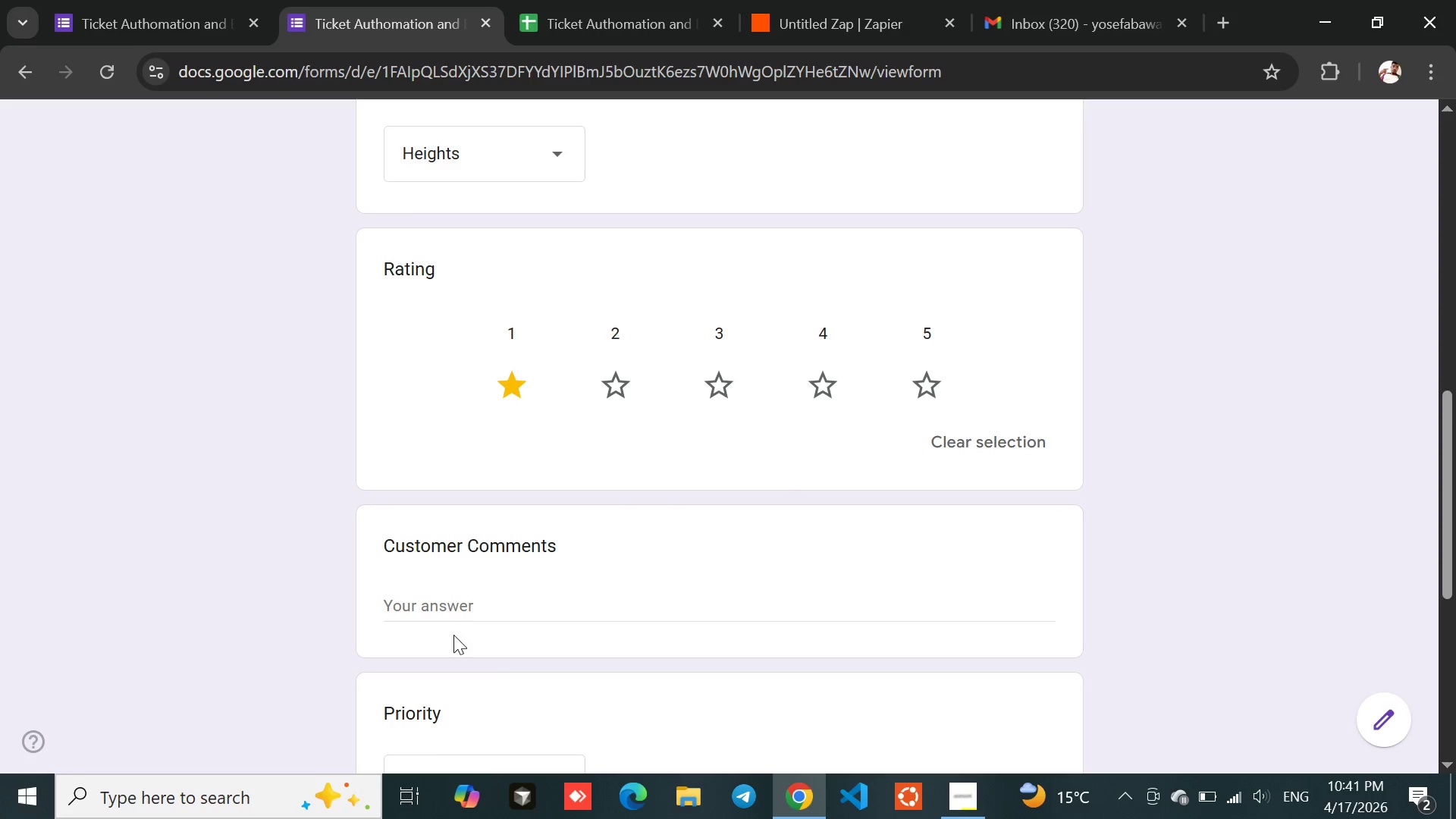 
left_click([444, 610])
 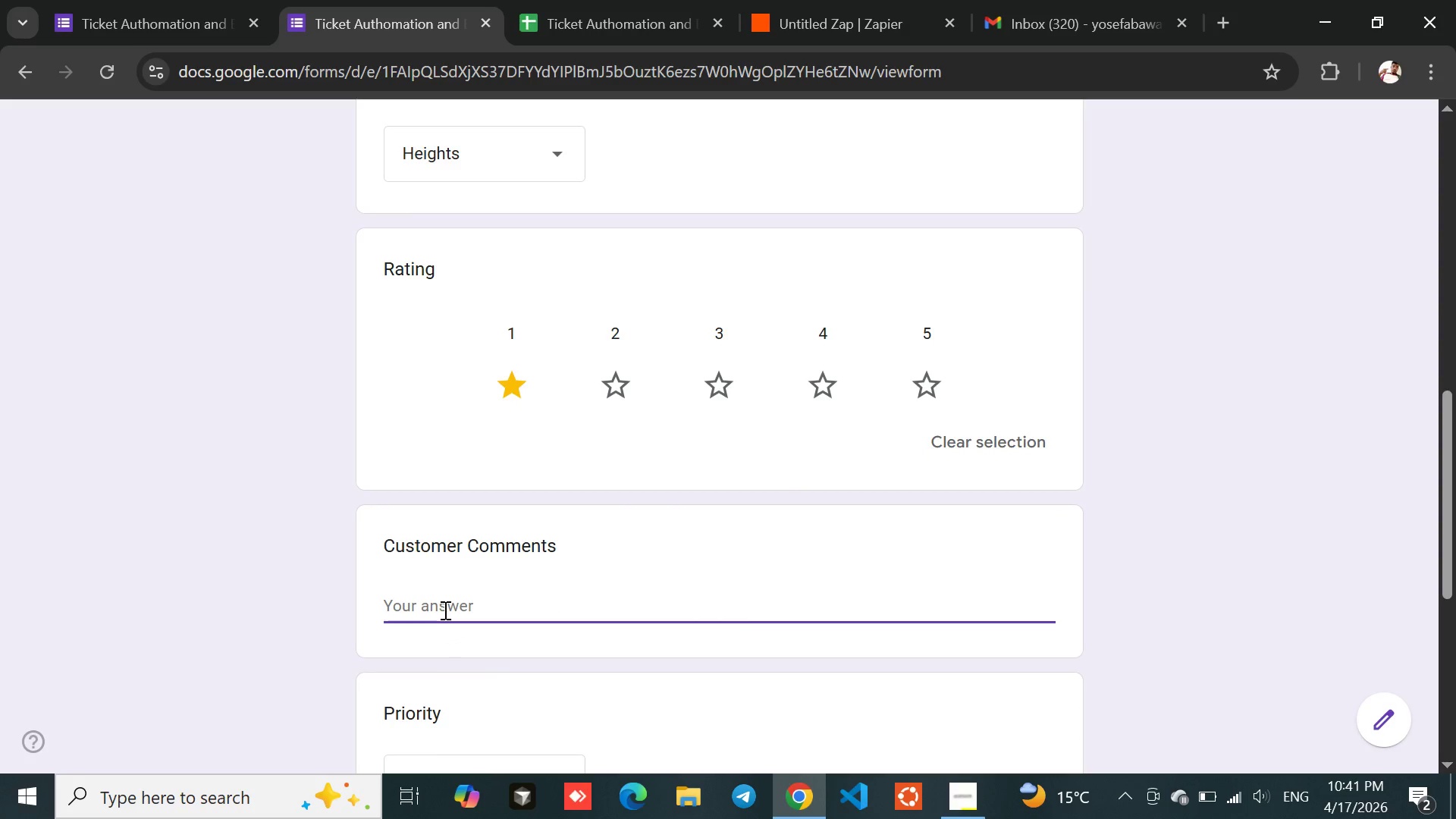 
type(du)
key(Backspace)
type(irty)
 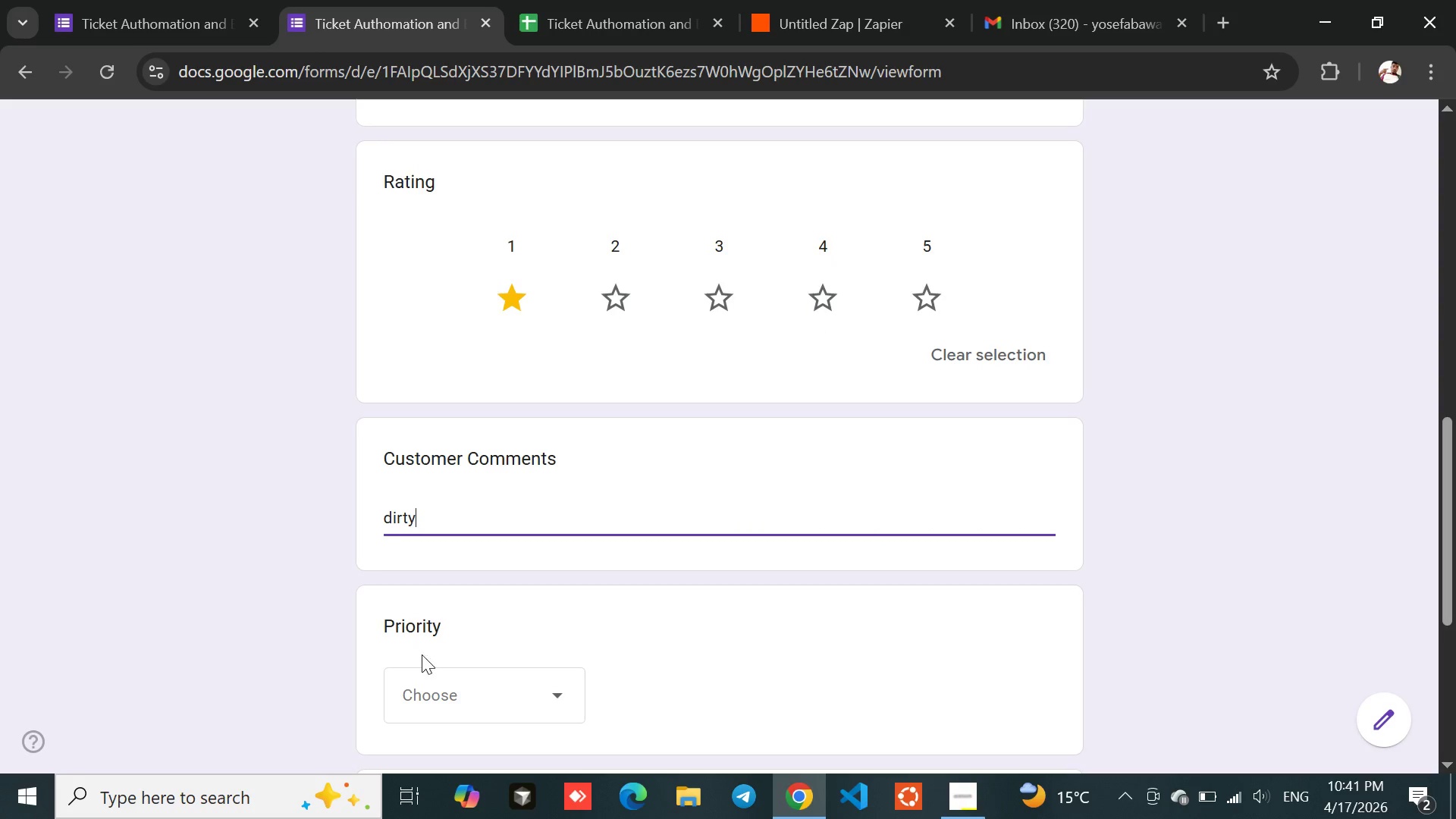 
left_click([419, 673])
 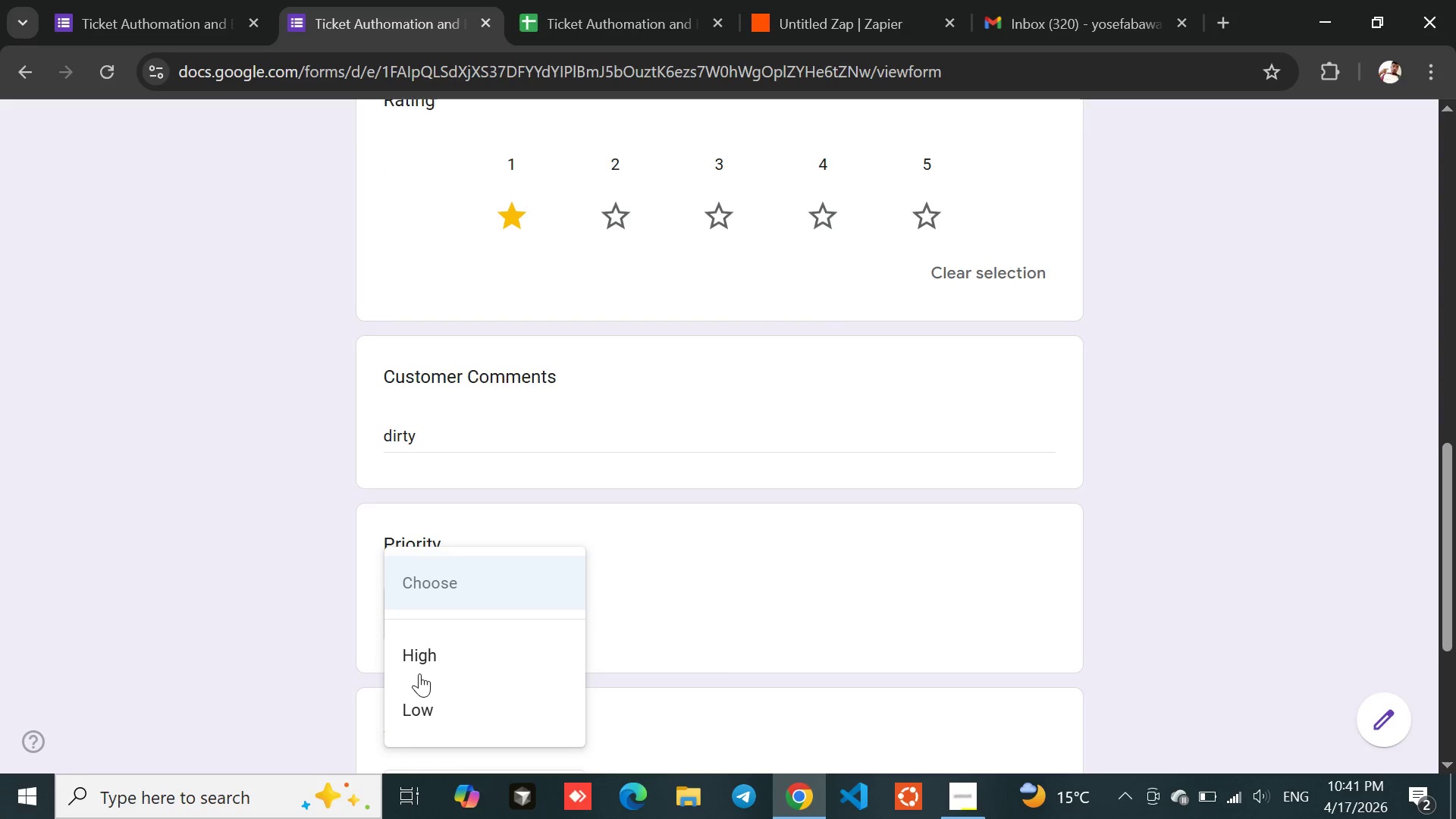 
left_click([422, 657])
 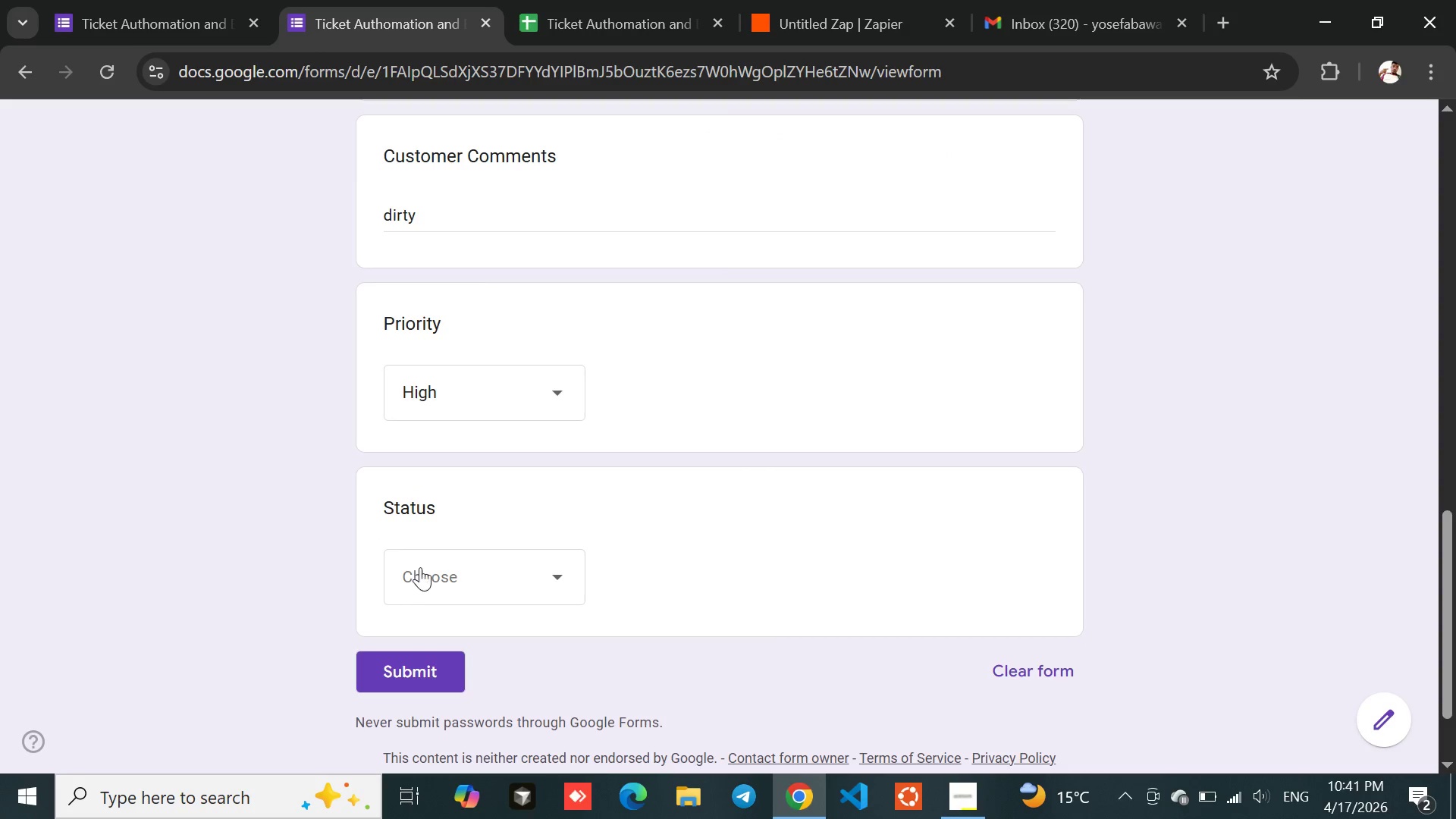 
left_click([436, 572])
 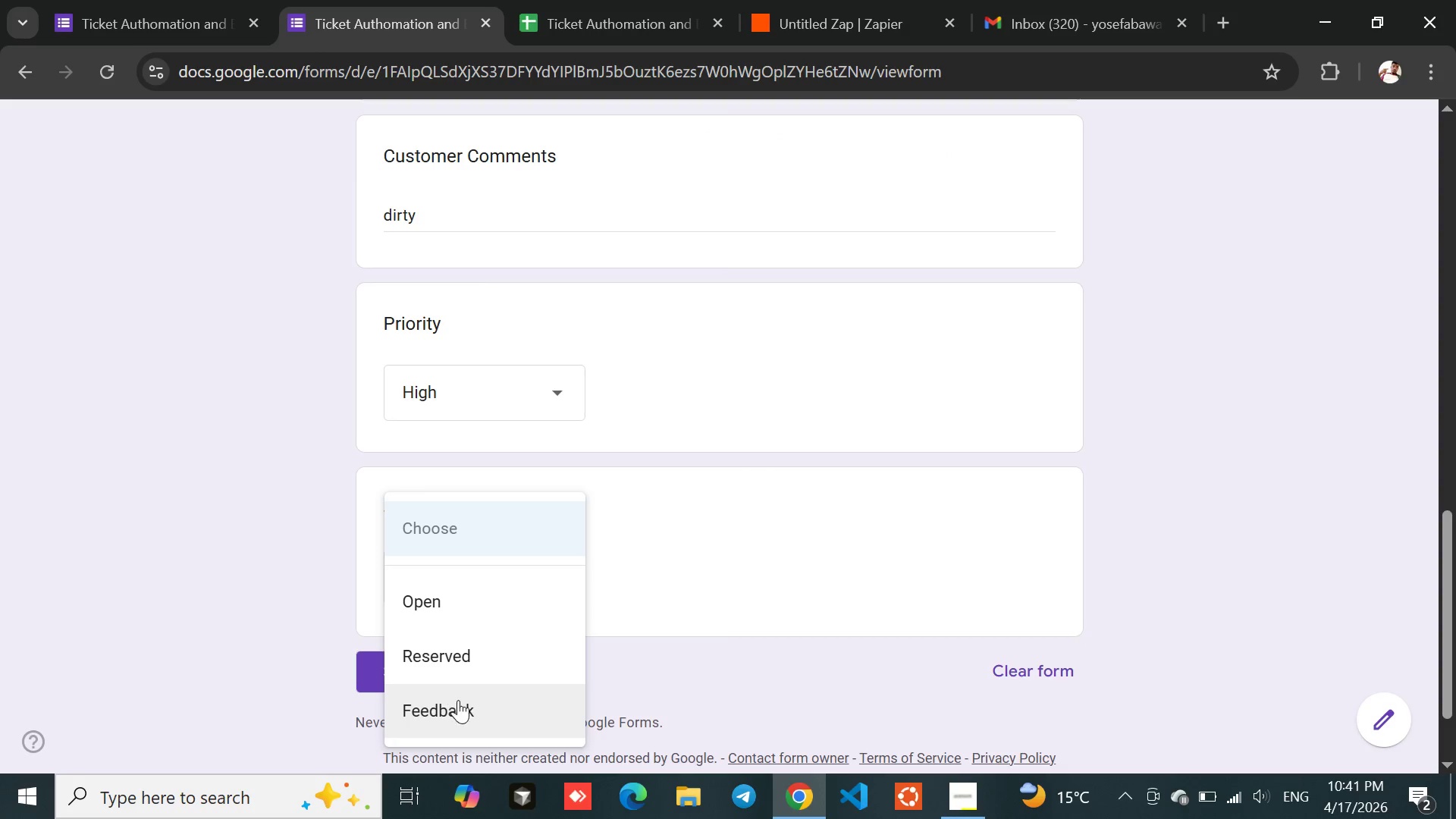 
left_click([458, 703])
 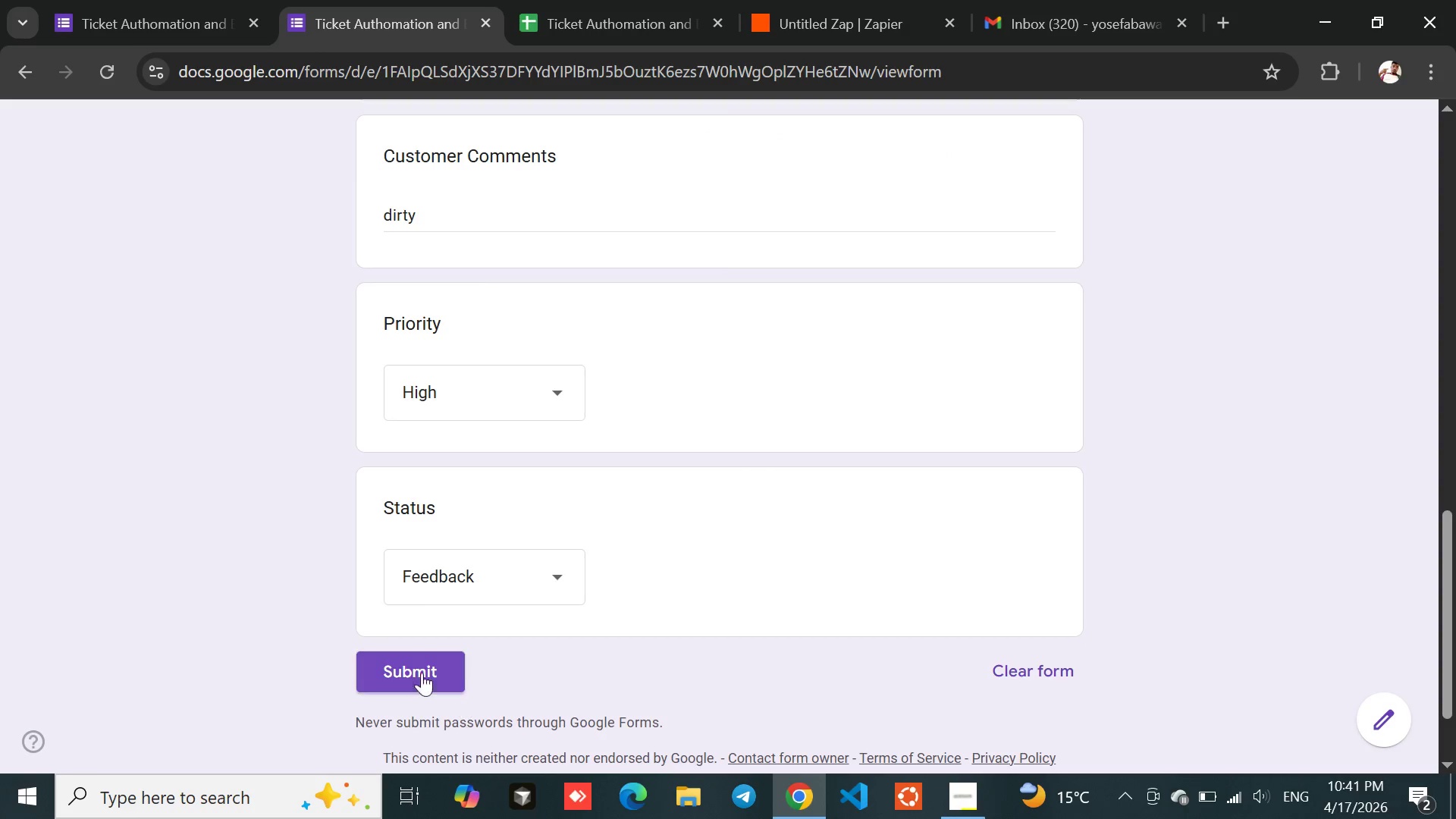 
left_click([409, 664])
 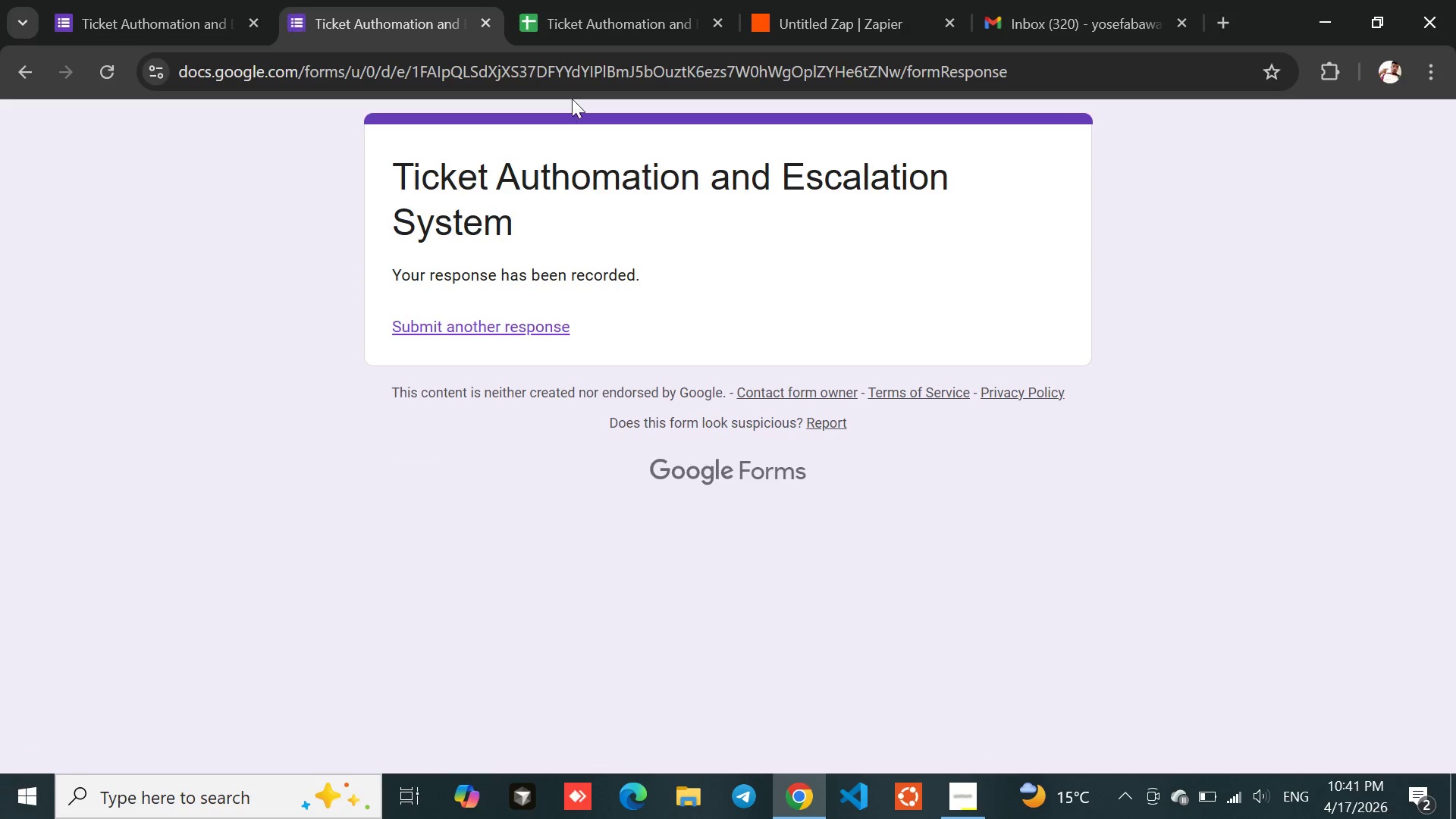 